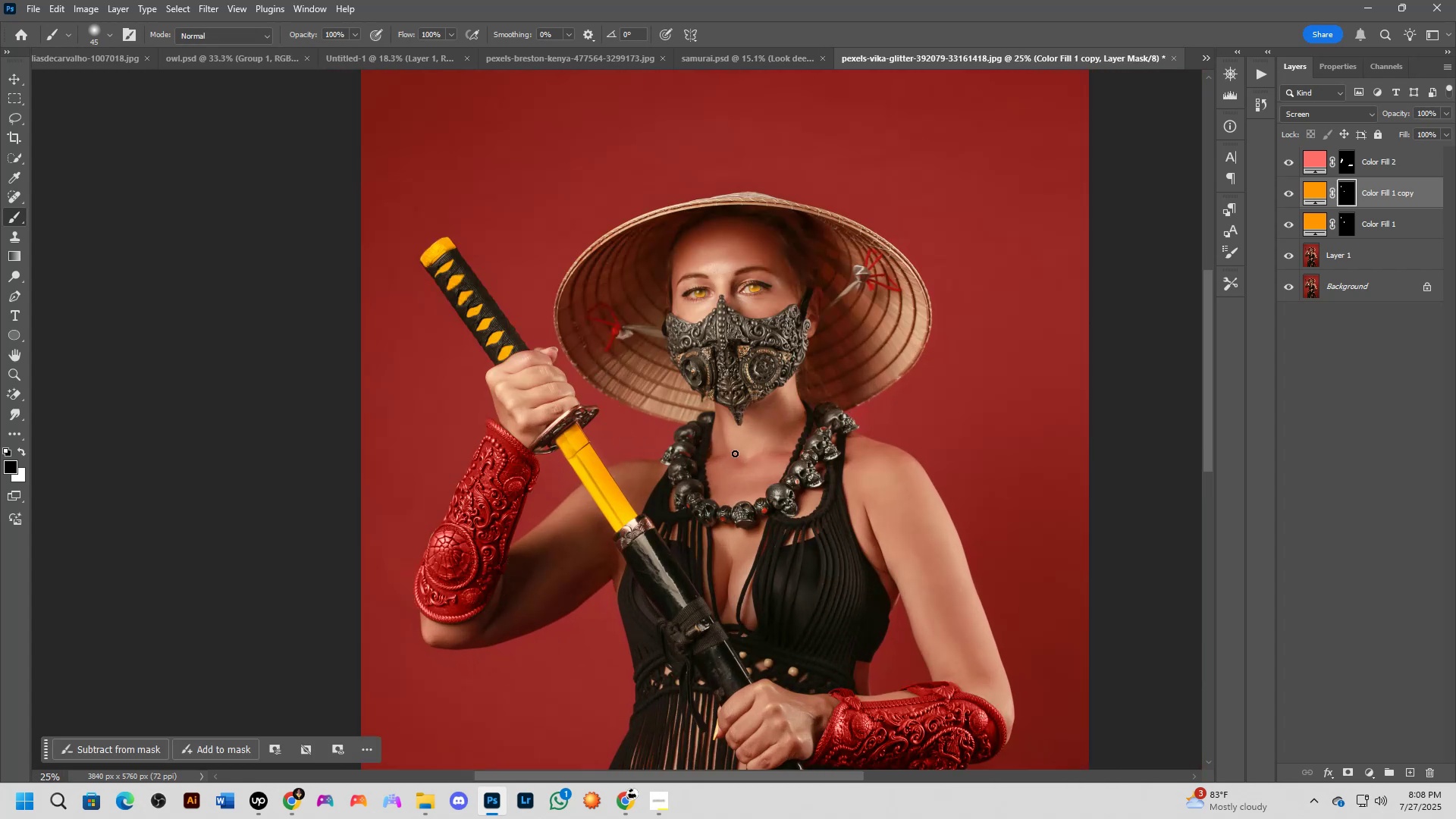 
left_click_drag(start_coordinate=[741, 461], to_coordinate=[734, 461])
 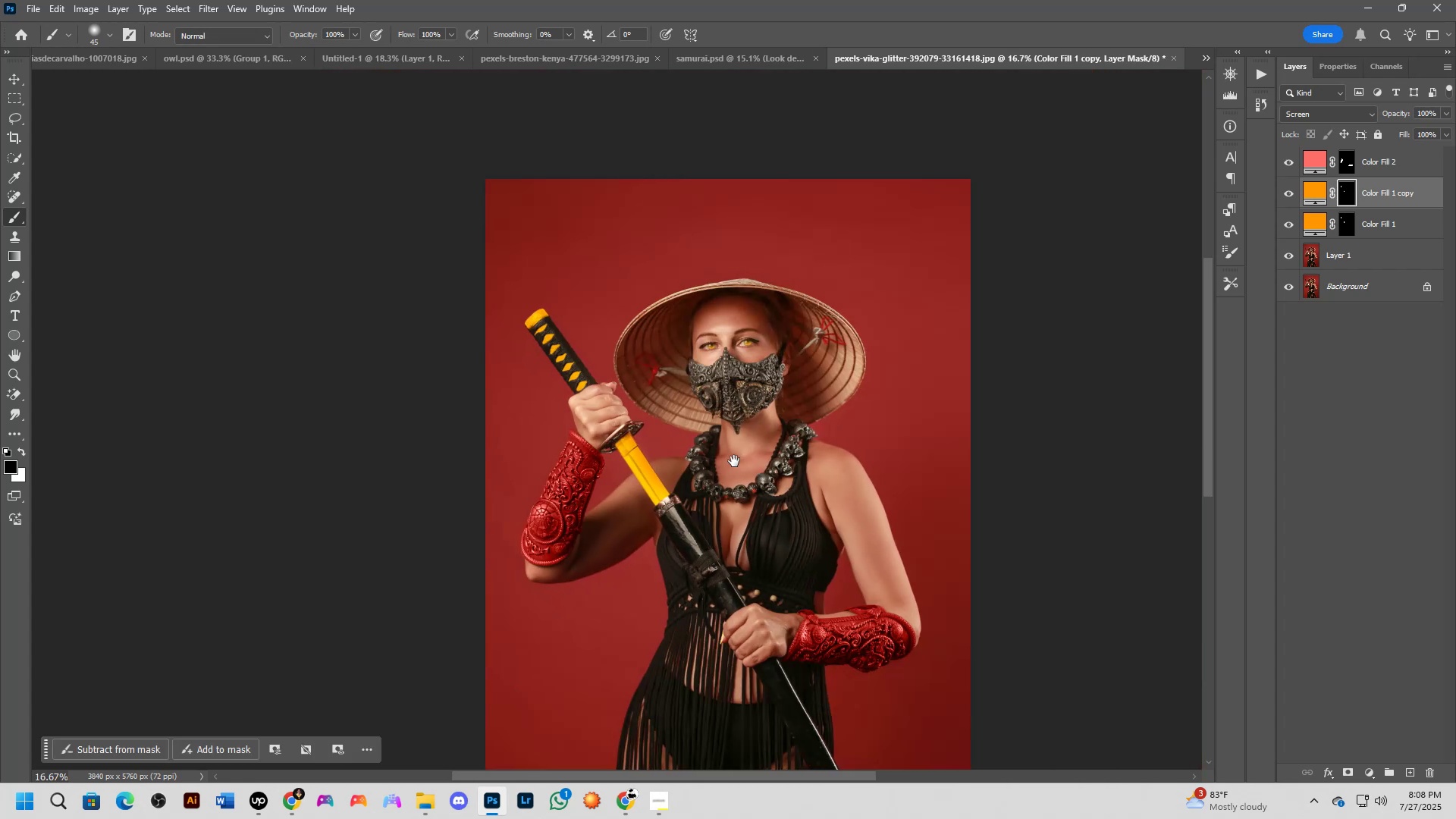 
key(Shift+ShiftLeft)
 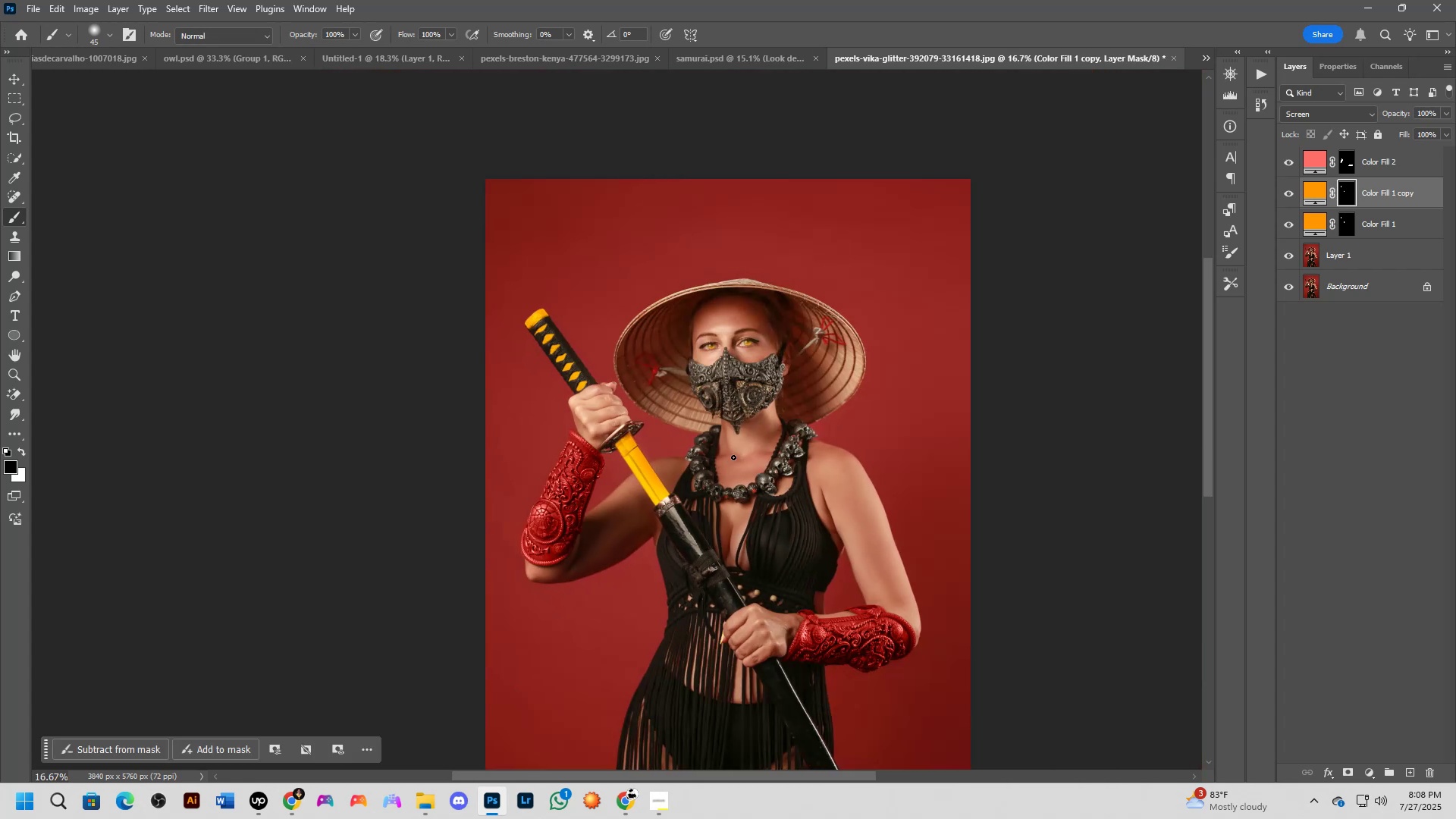 
scroll: coordinate [735, 453], scroll_direction: up, amount: 2.0
 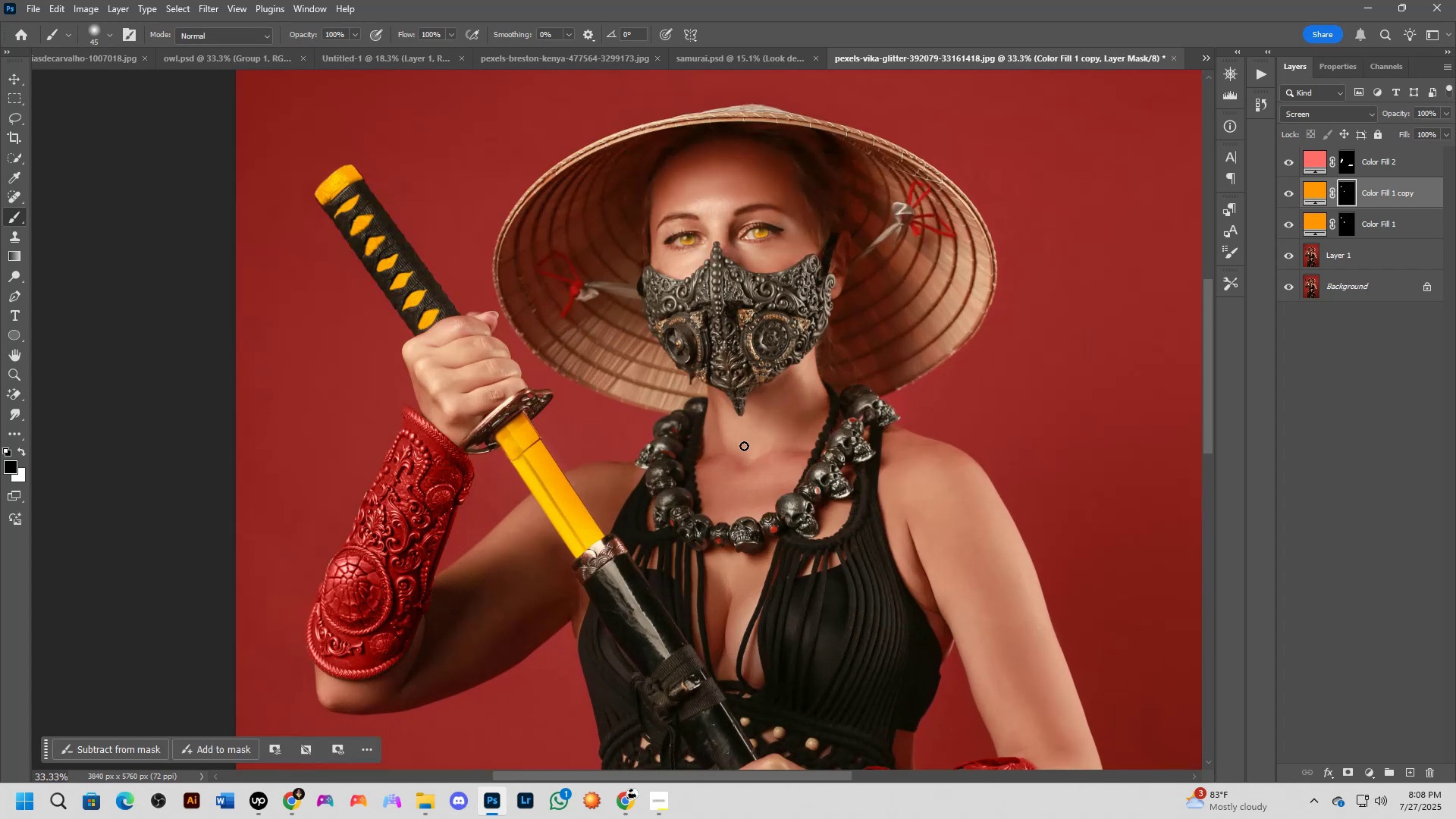 
key(Shift+ShiftLeft)
 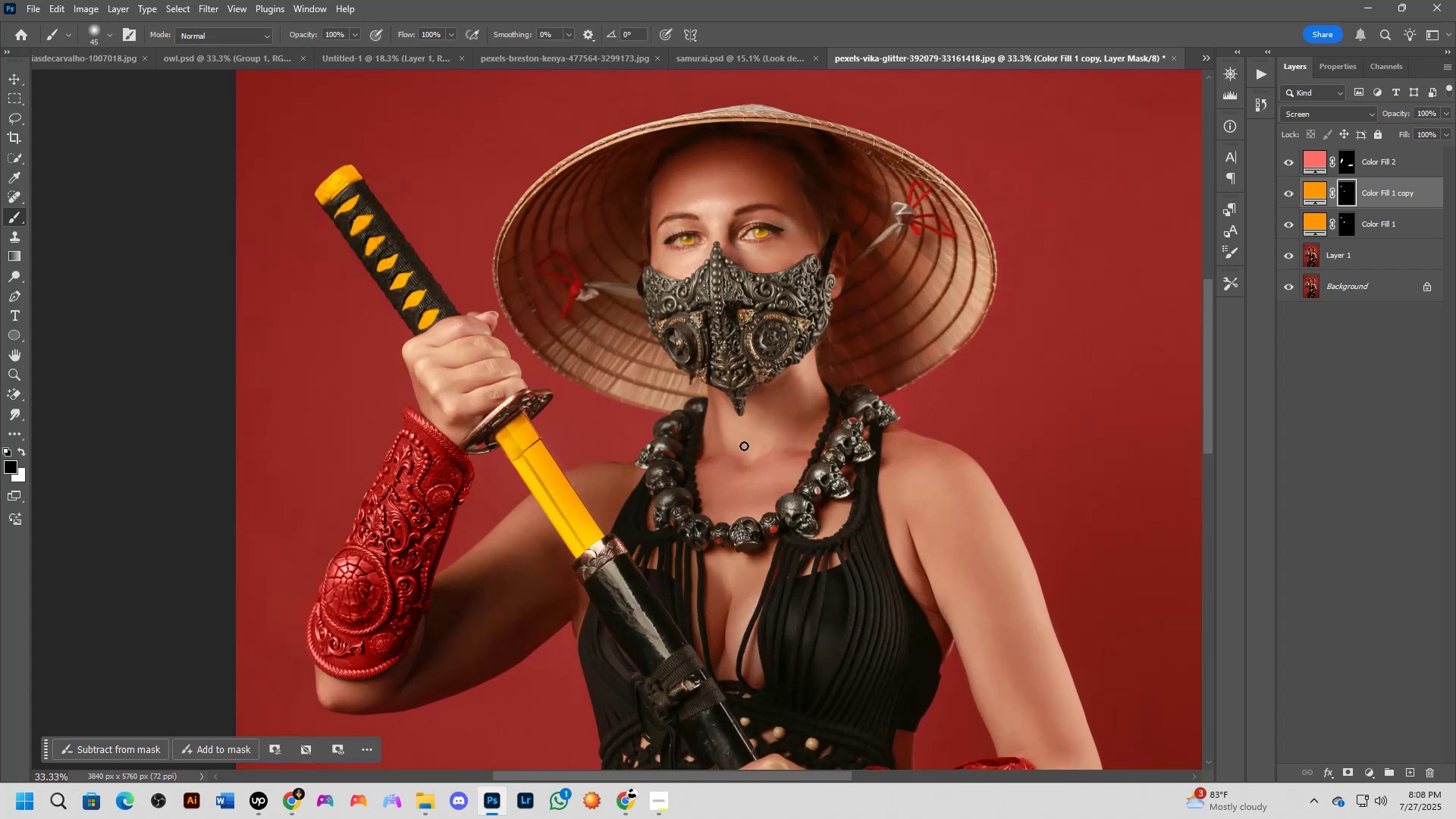 
key(Shift+ShiftLeft)
 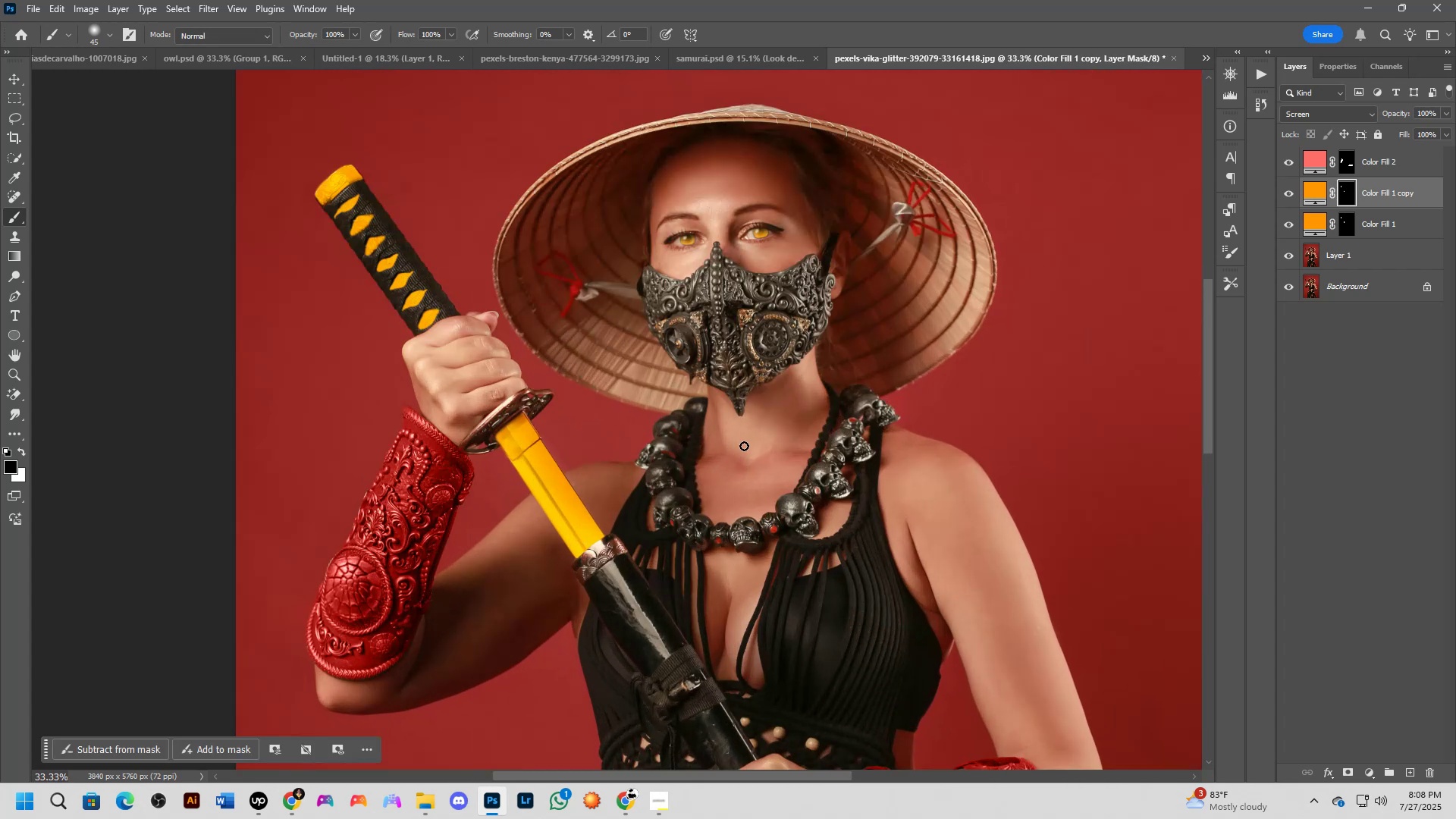 
scroll: coordinate [744, 446], scroll_direction: down, amount: 1.0
 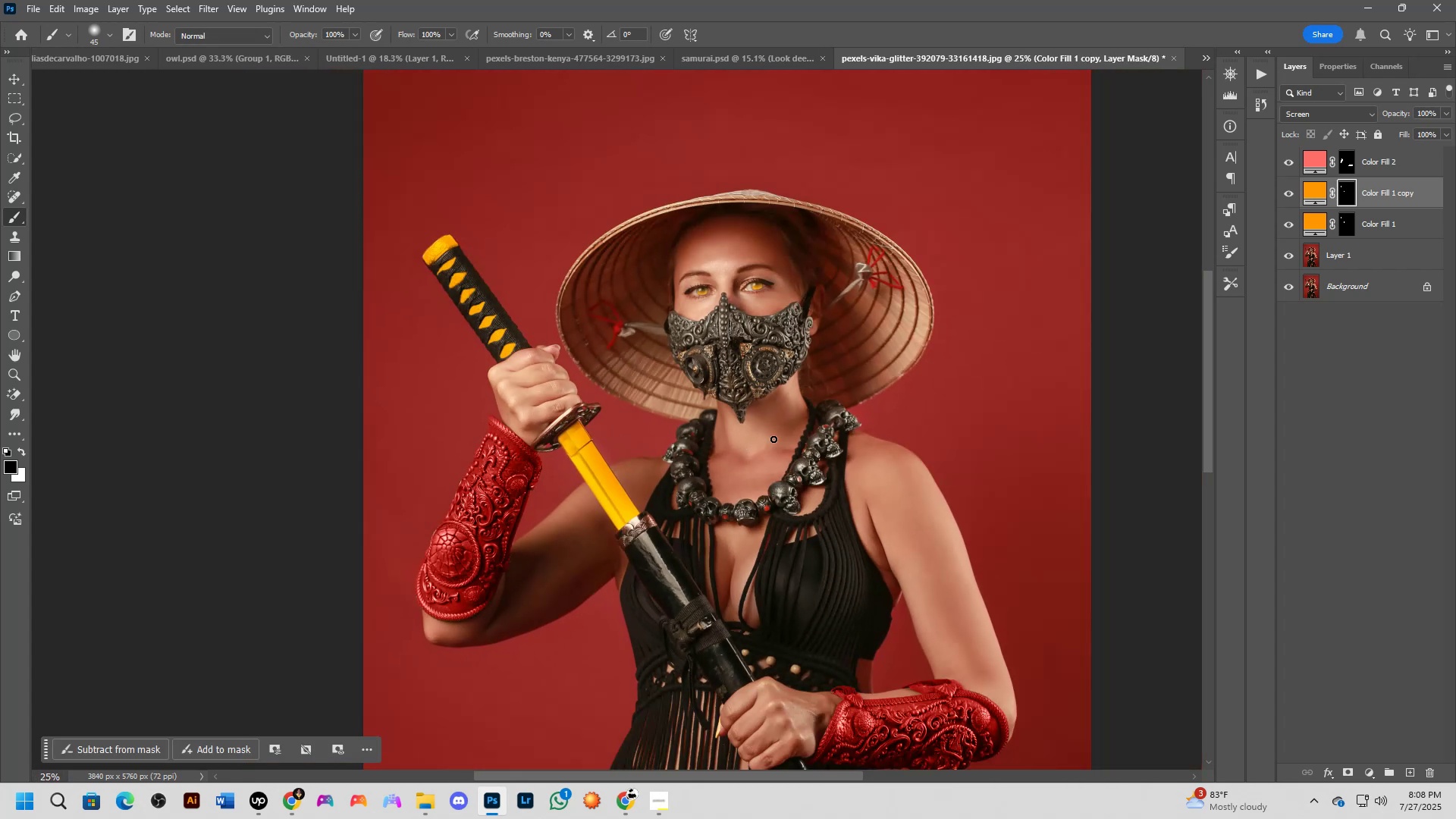 
hold_key(key=Space, duration=0.34)
 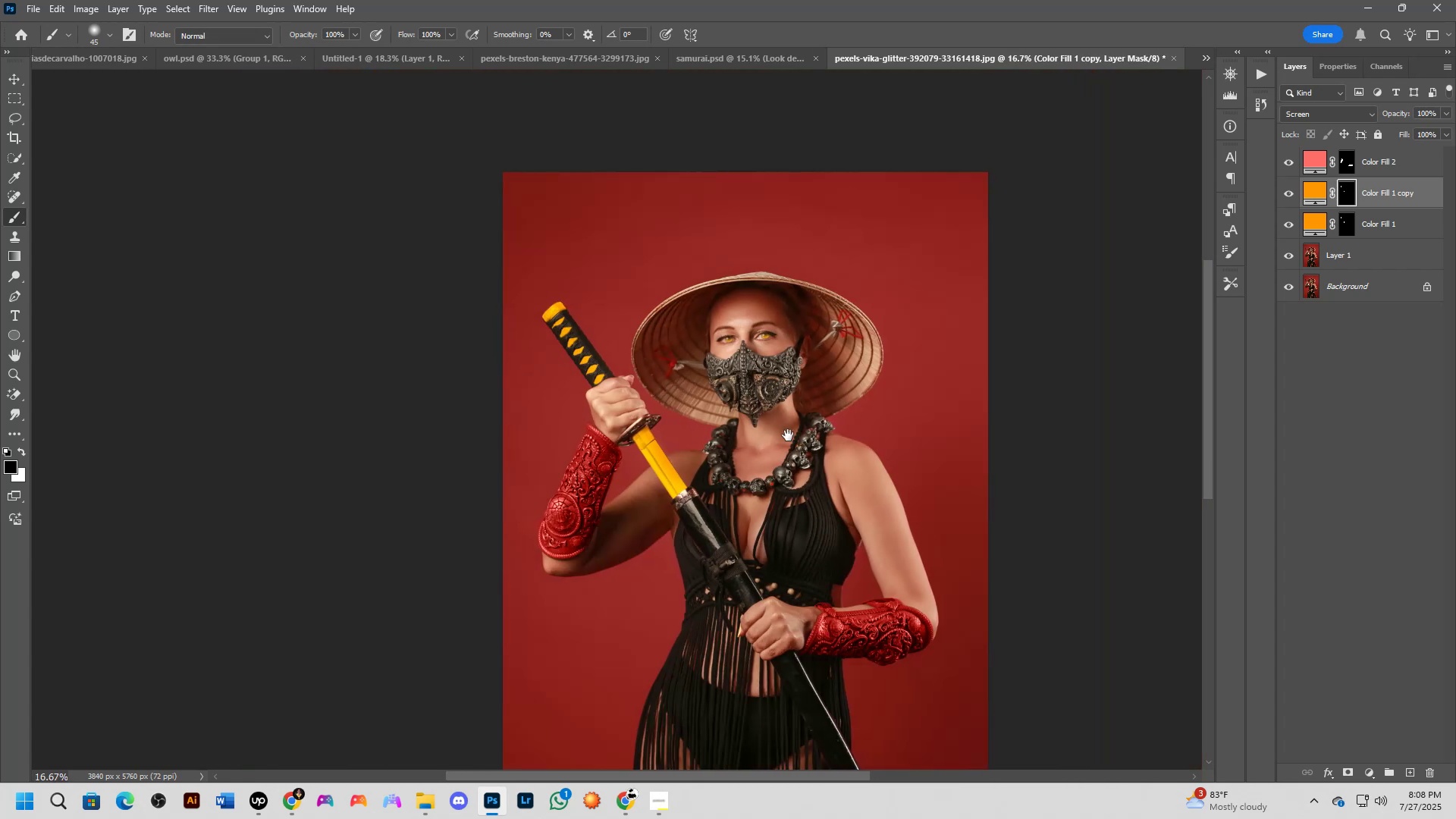 
left_click([788, 436])
 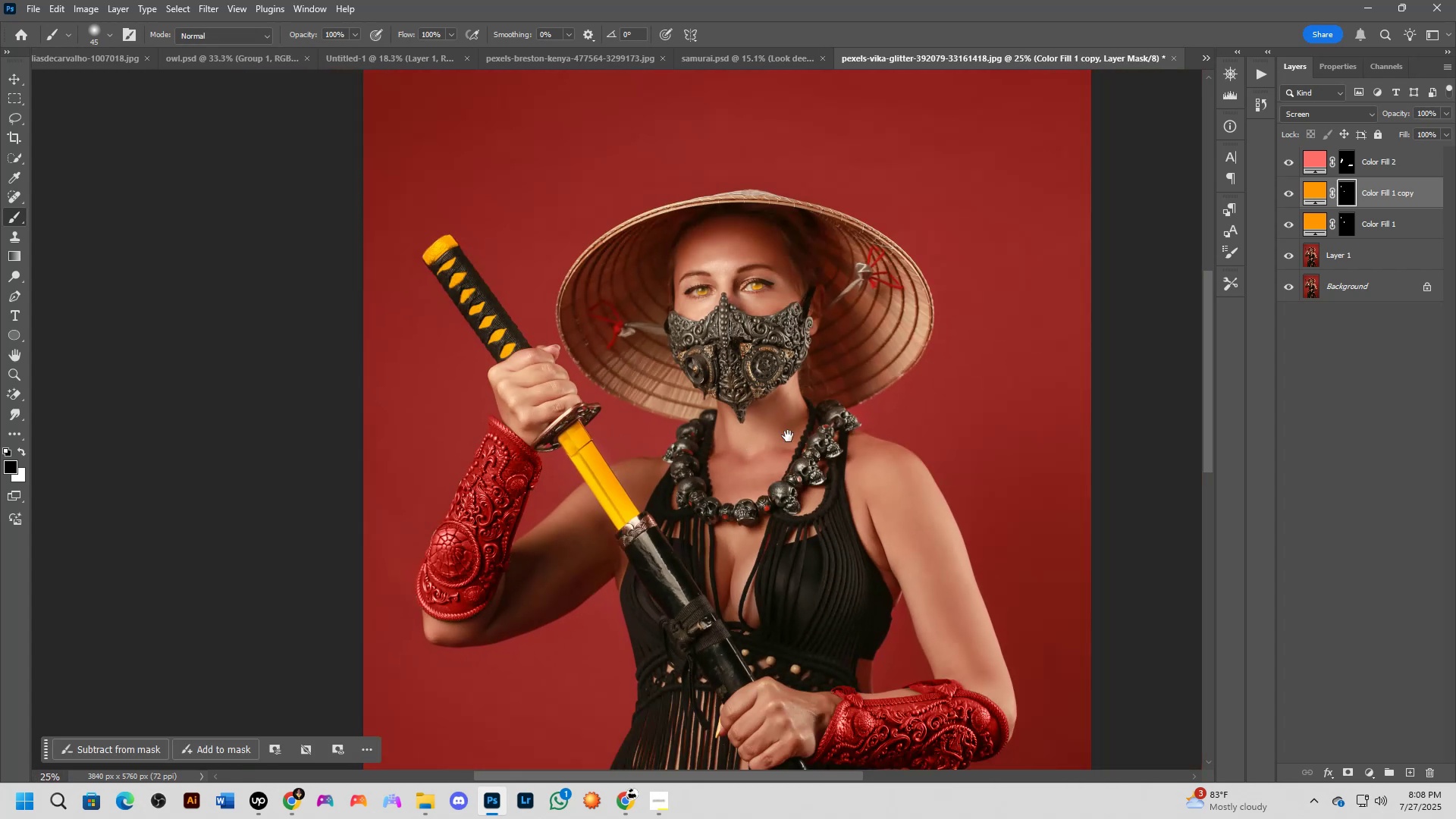 
key(Shift+ShiftLeft)
 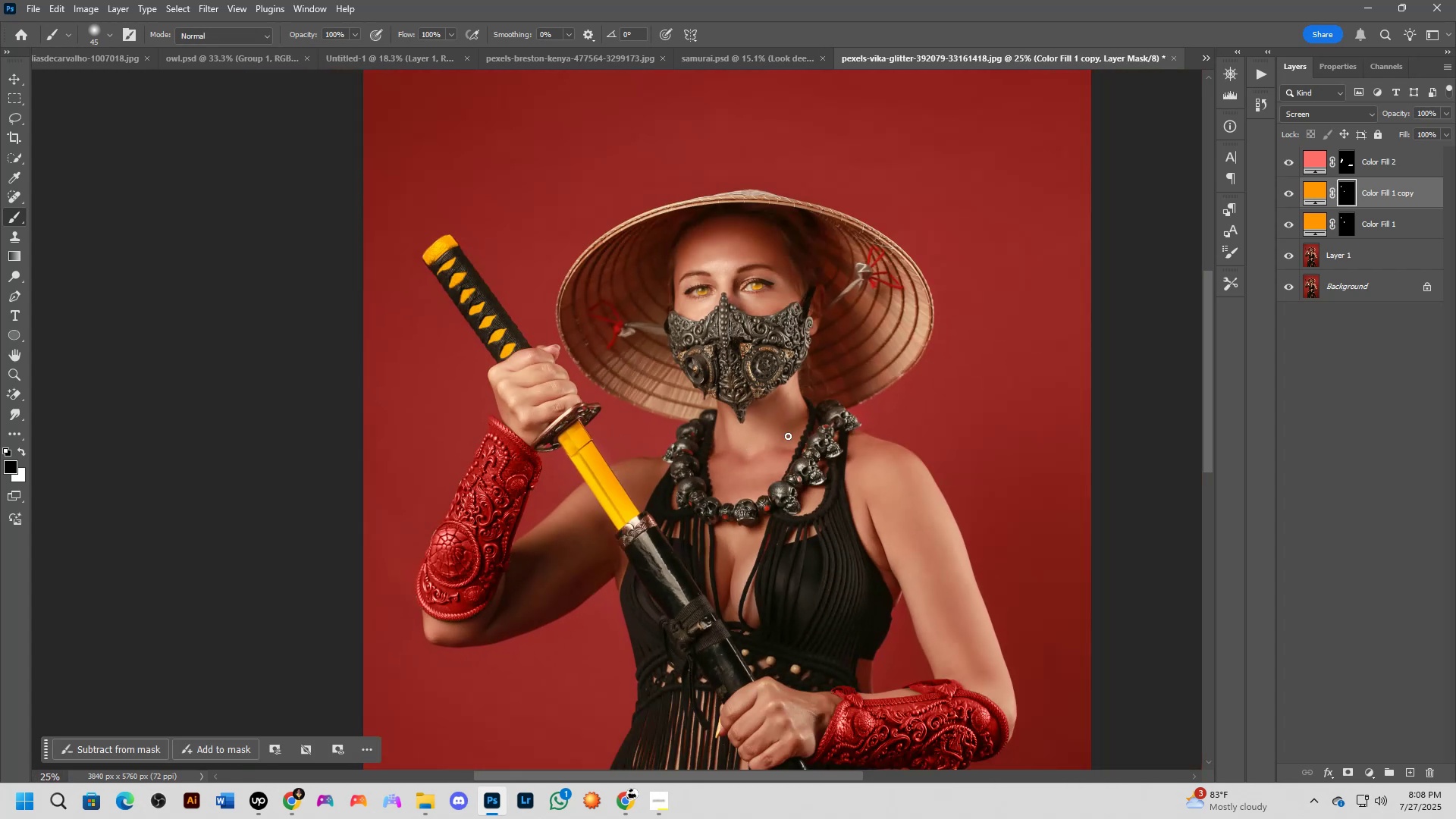 
scroll: coordinate [788, 436], scroll_direction: down, amount: 1.0
 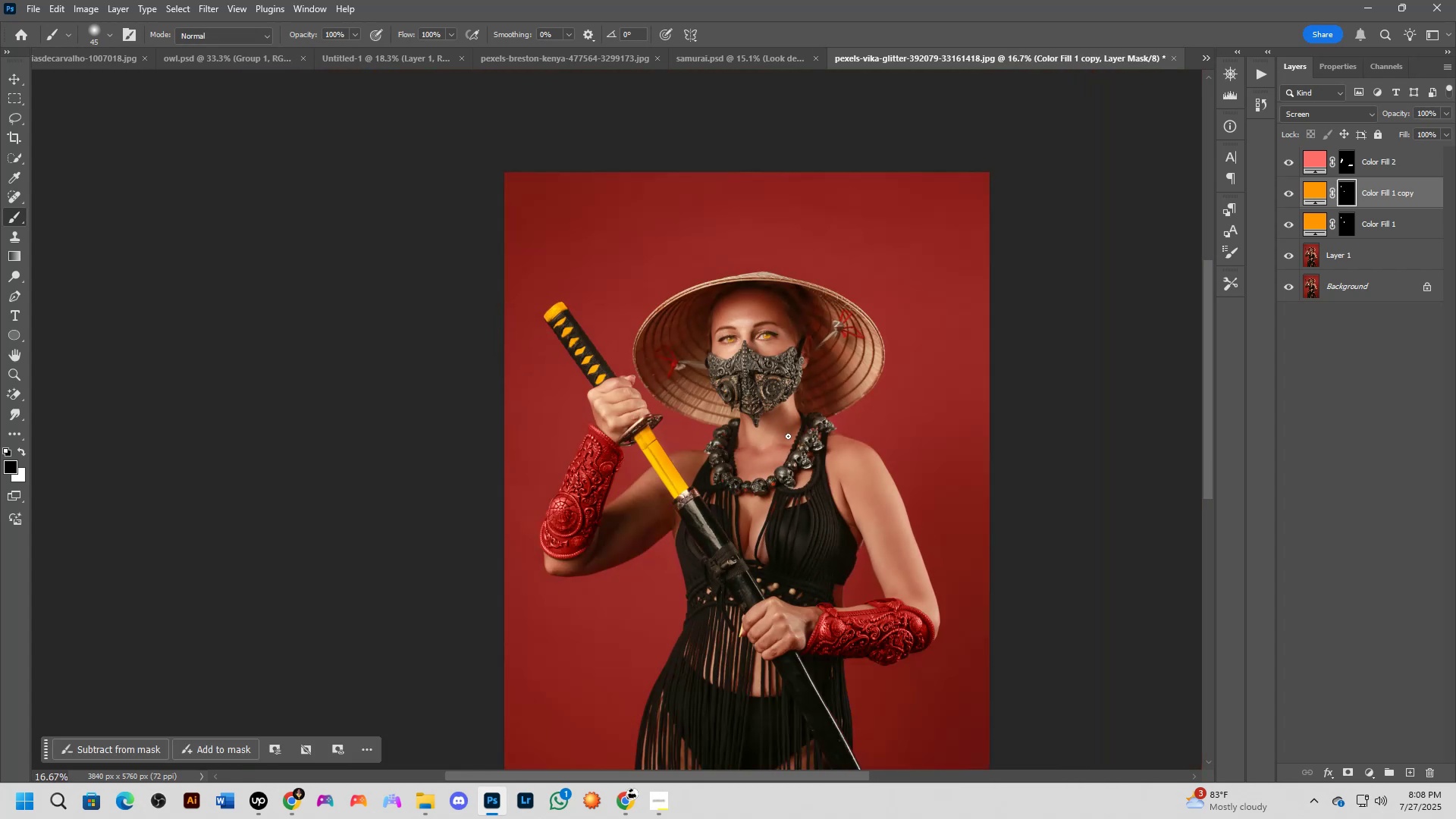 
hold_key(key=Space, duration=0.36)
 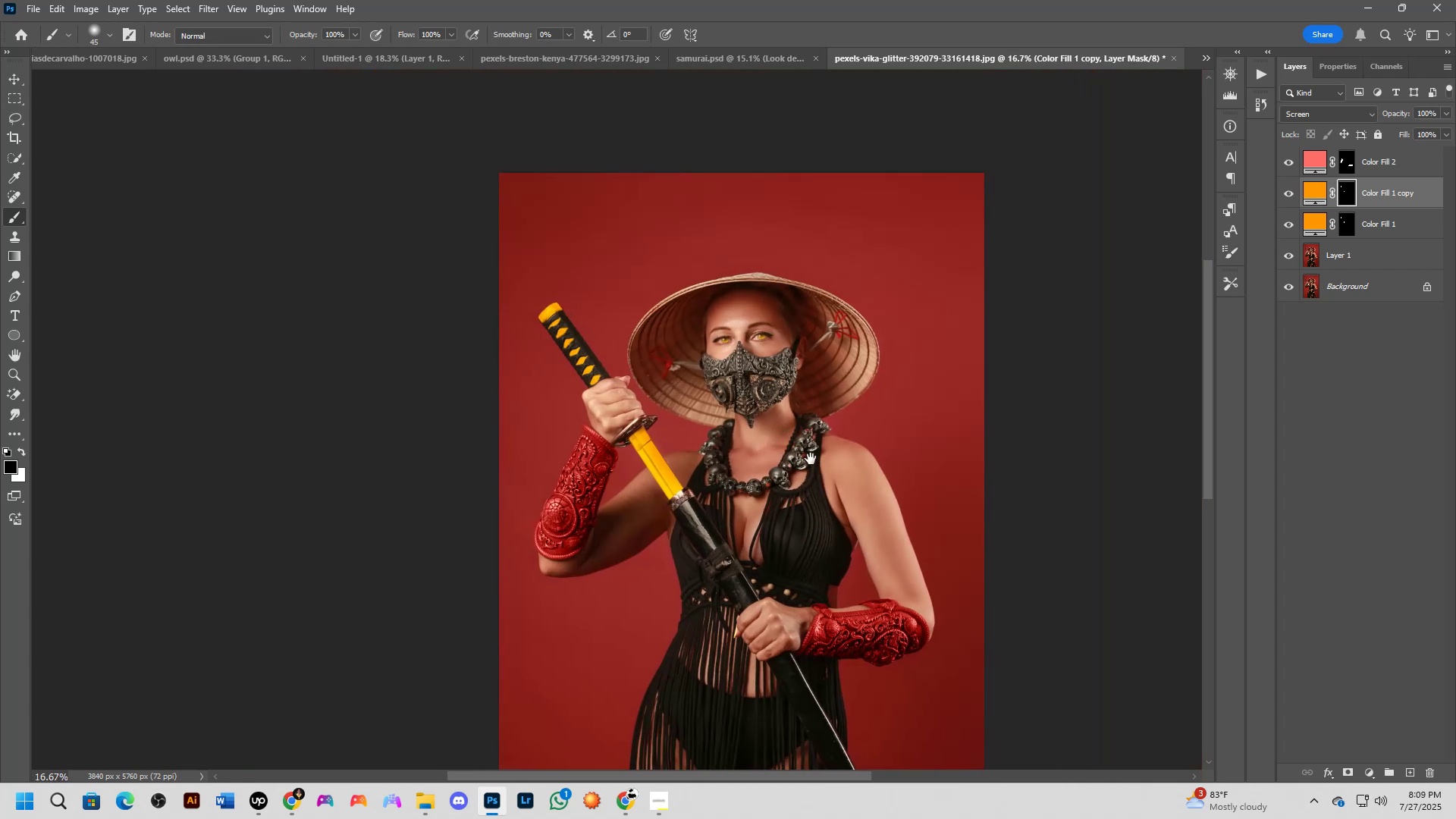 
left_click_drag(start_coordinate=[792, 435], to_coordinate=[787, 435])
 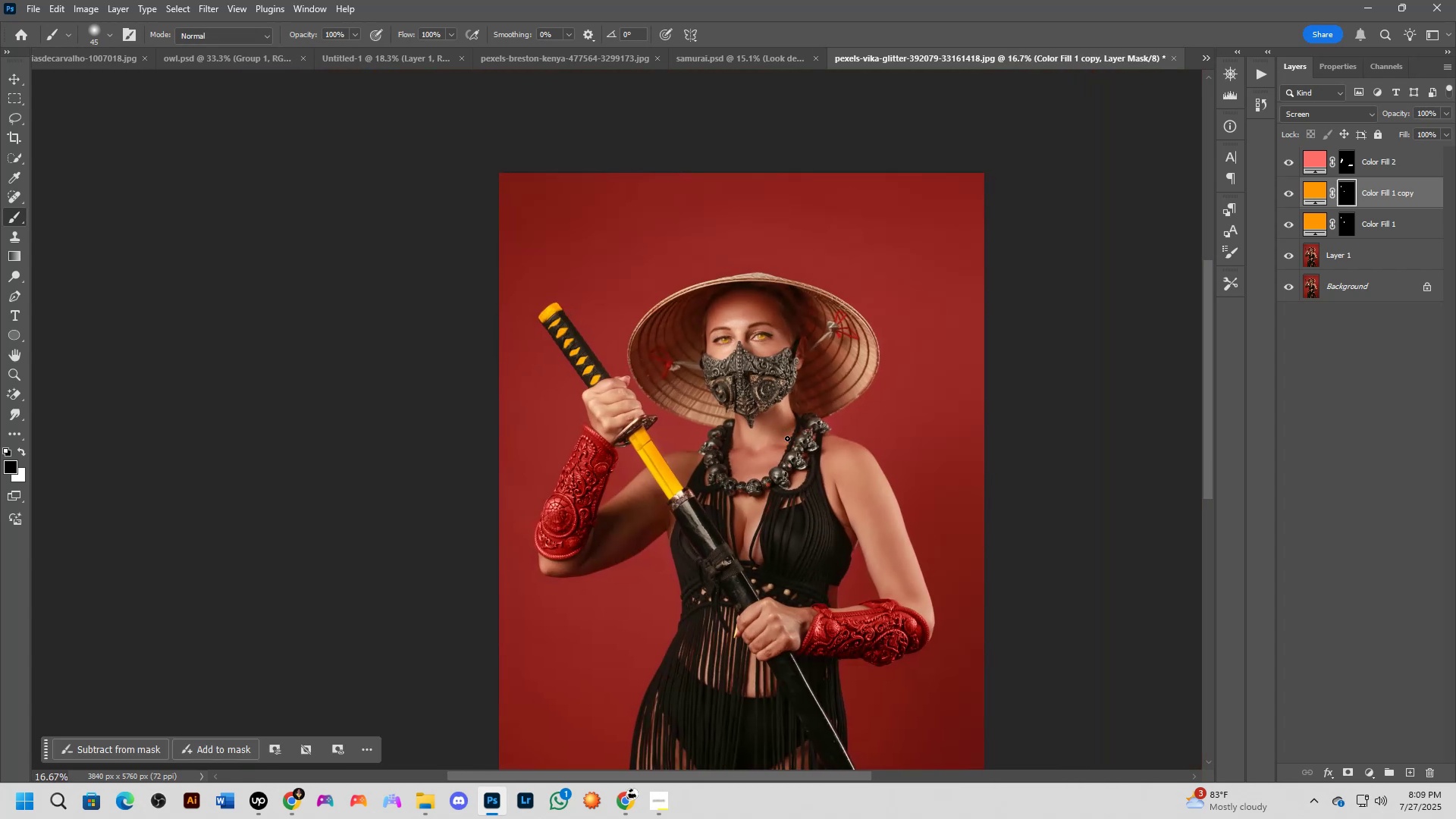 
hold_key(key=Space, duration=0.9)
 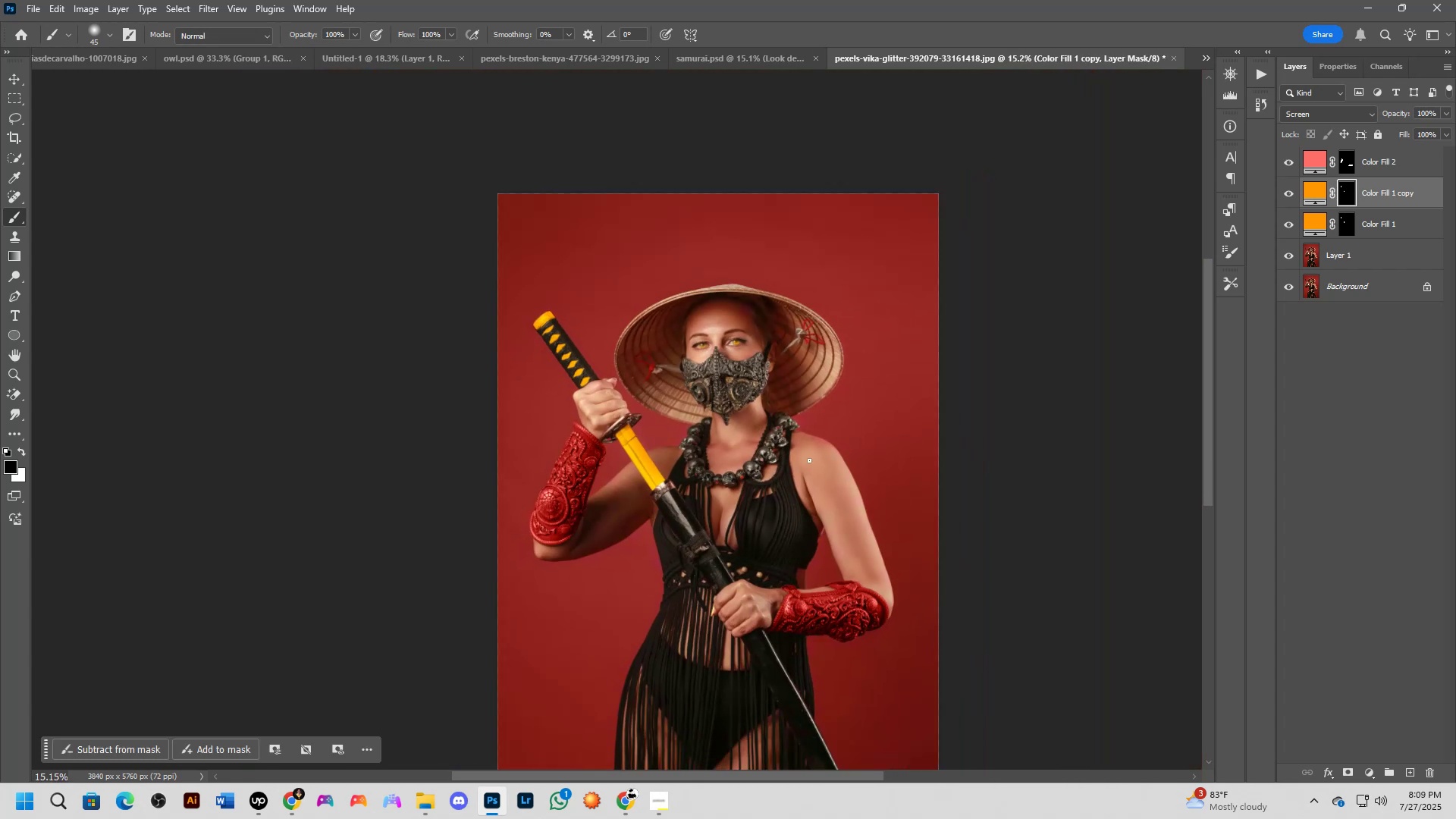 
left_click_drag(start_coordinate=[812, 459], to_coordinate=[782, 453])
 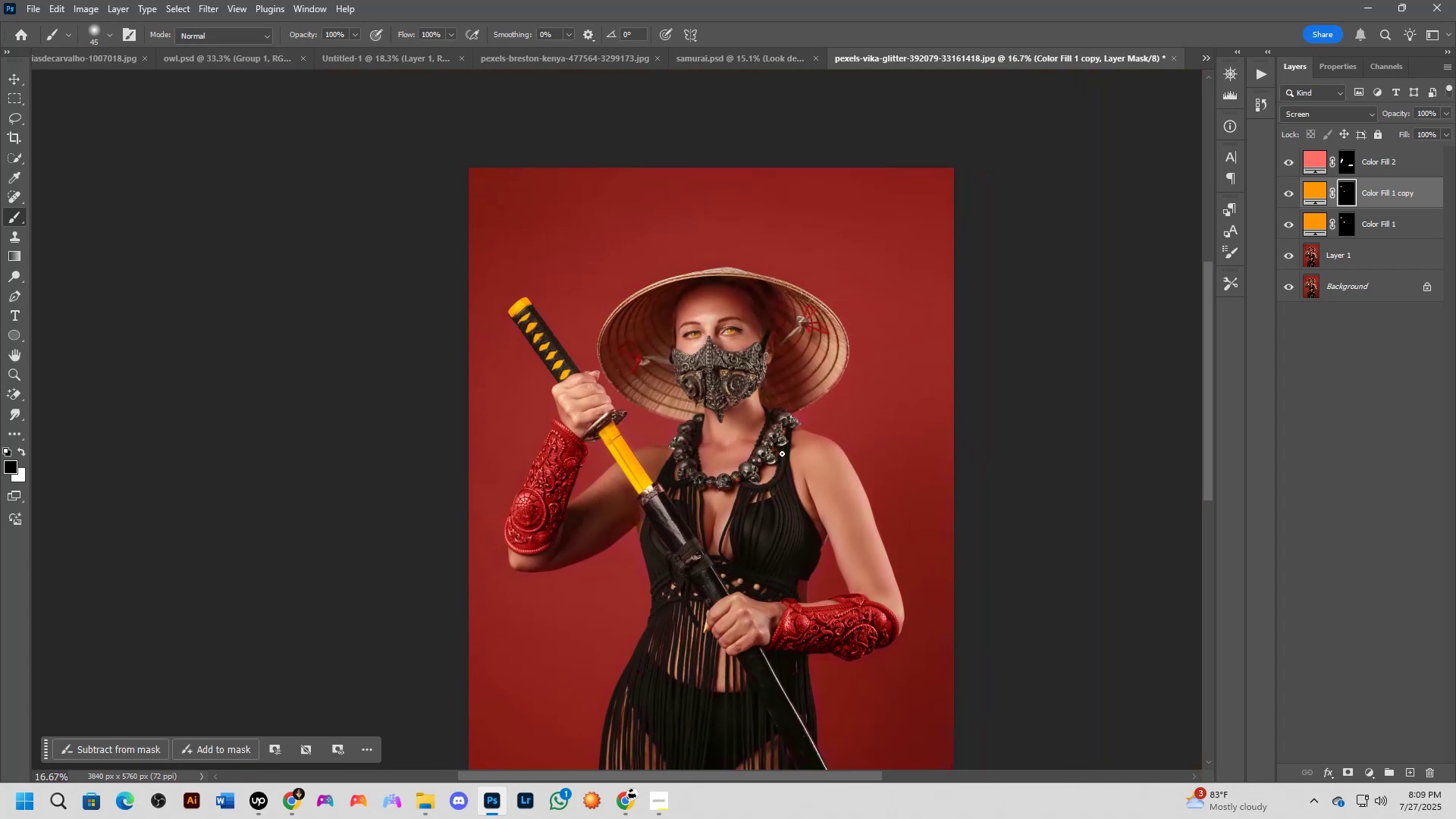 
scroll: coordinate [781, 453], scroll_direction: down, amount: 1.0
 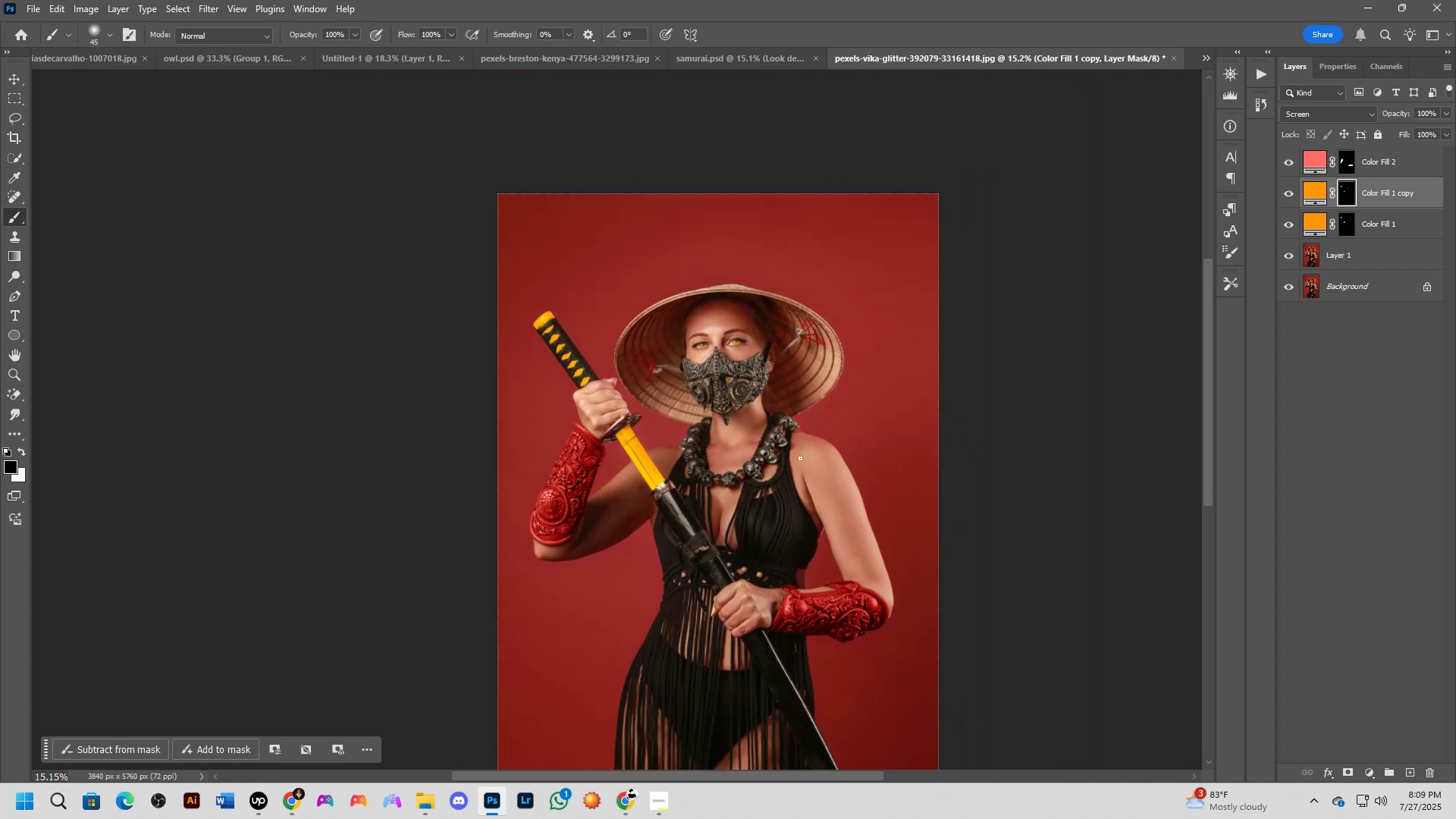 
hold_key(key=Space, duration=0.38)
 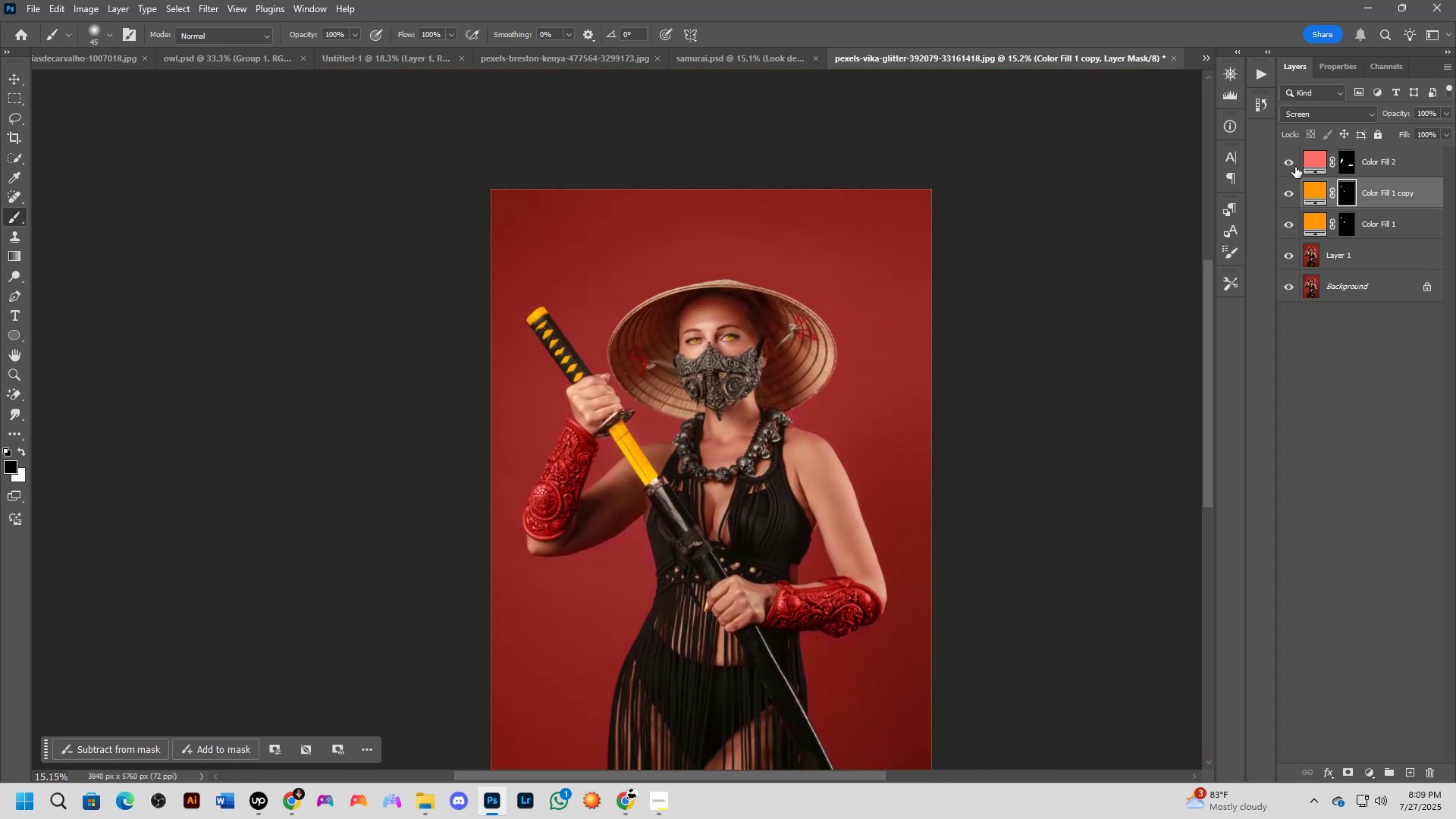 
left_click_drag(start_coordinate=[802, 460], to_coordinate=[795, 456])
 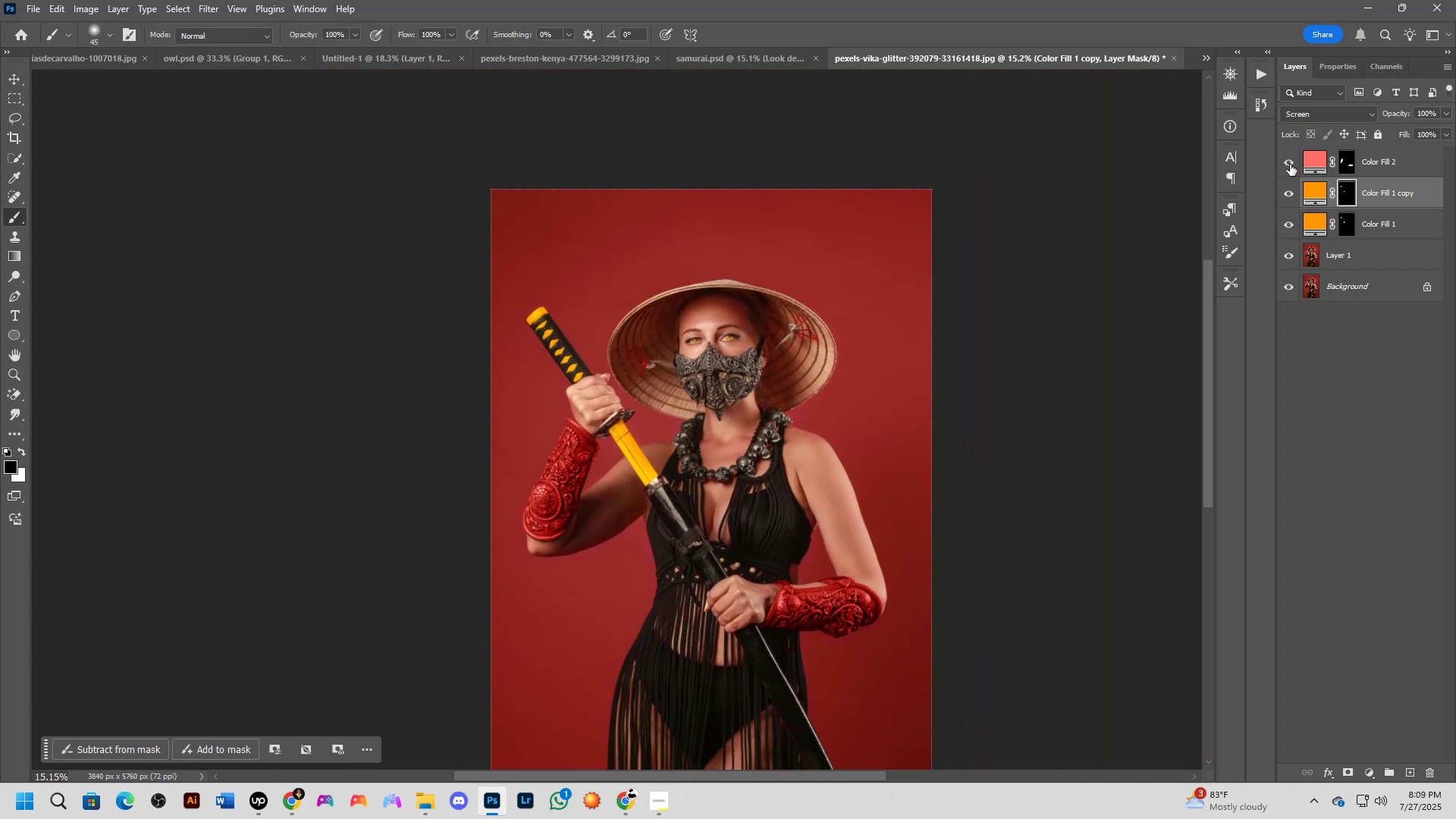 
double_click([1290, 165])
 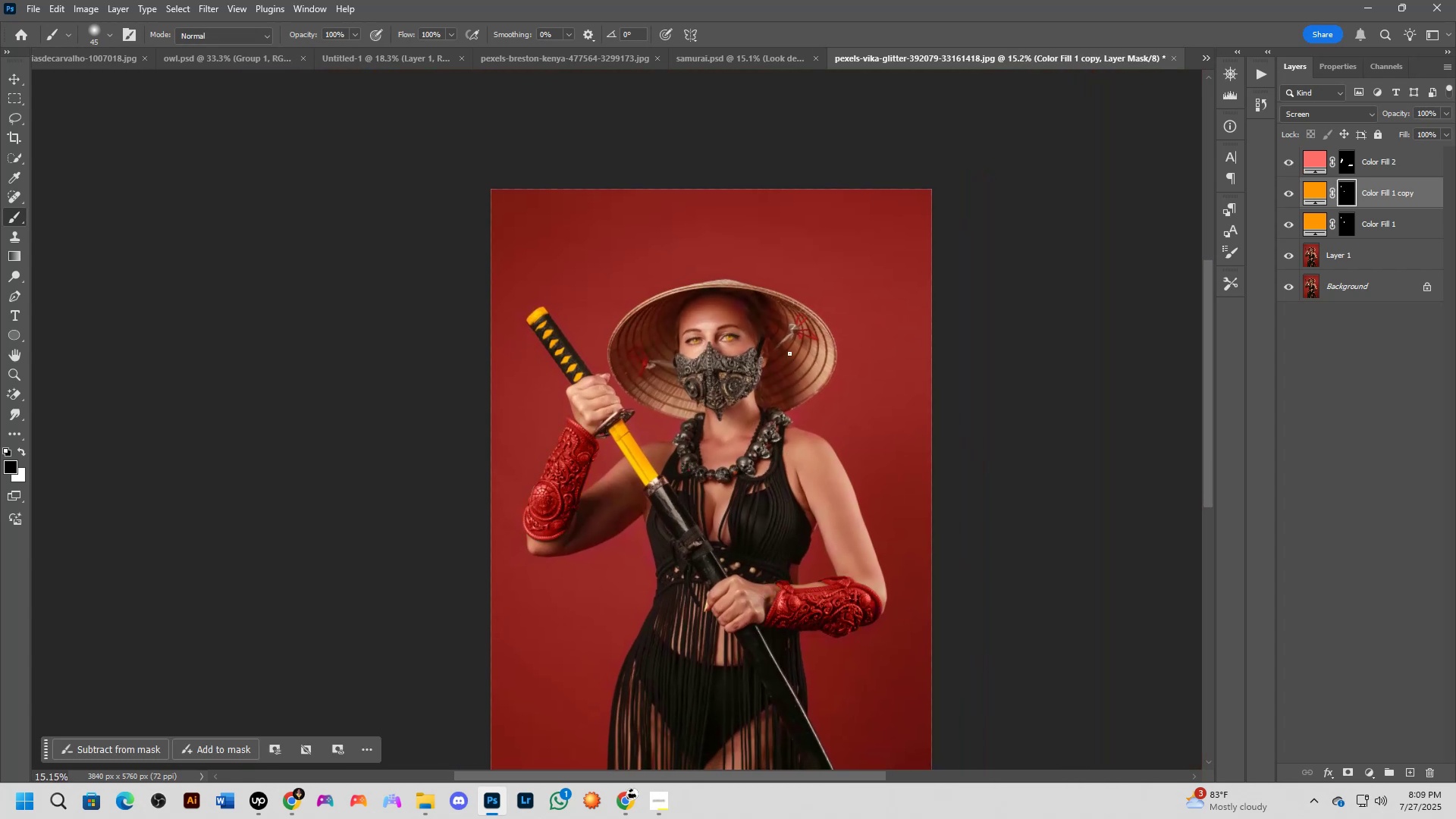 
scroll: coordinate [796, 459], scroll_direction: up, amount: 5.0
 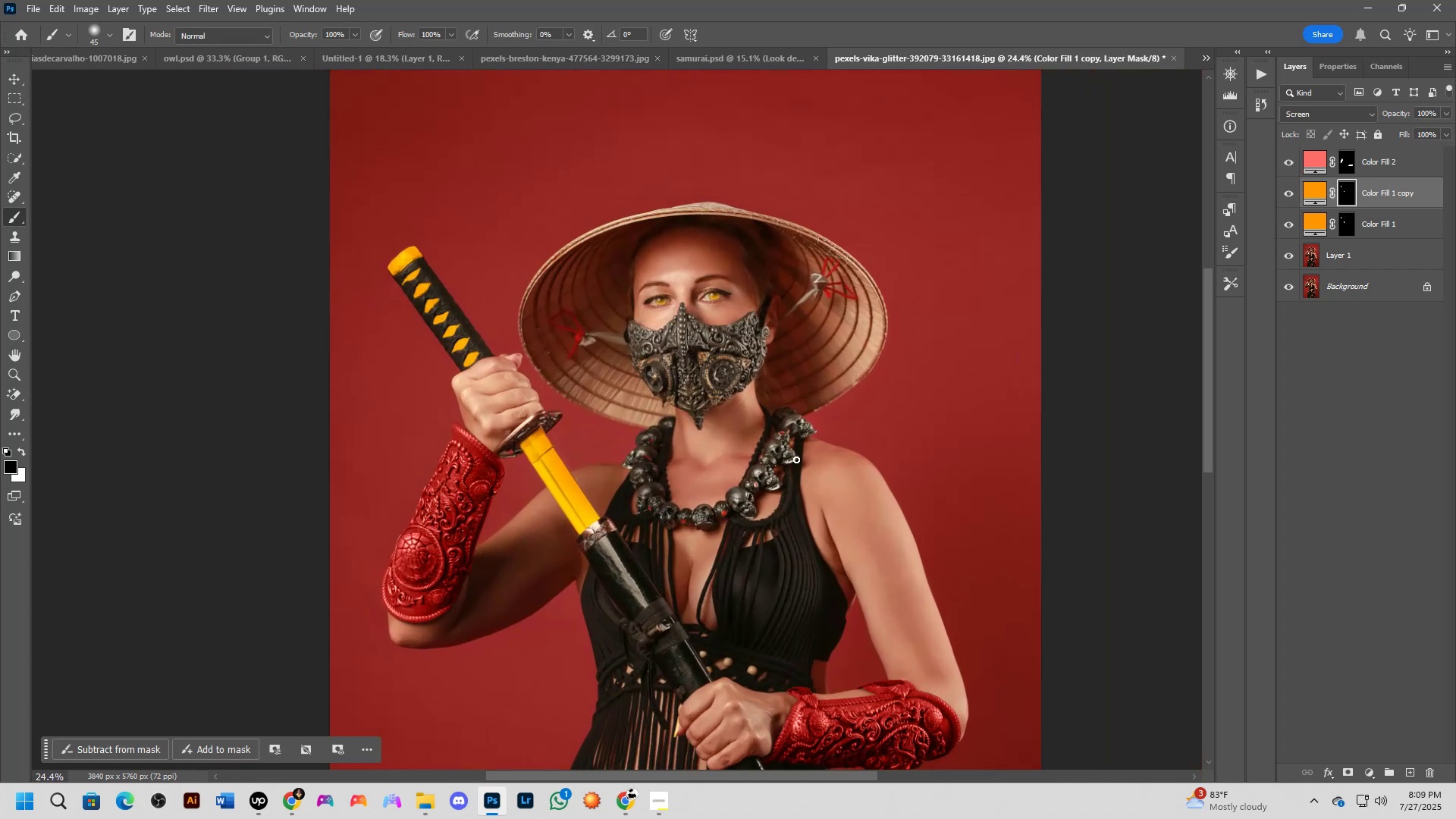 
hold_key(key=Space, duration=0.43)
 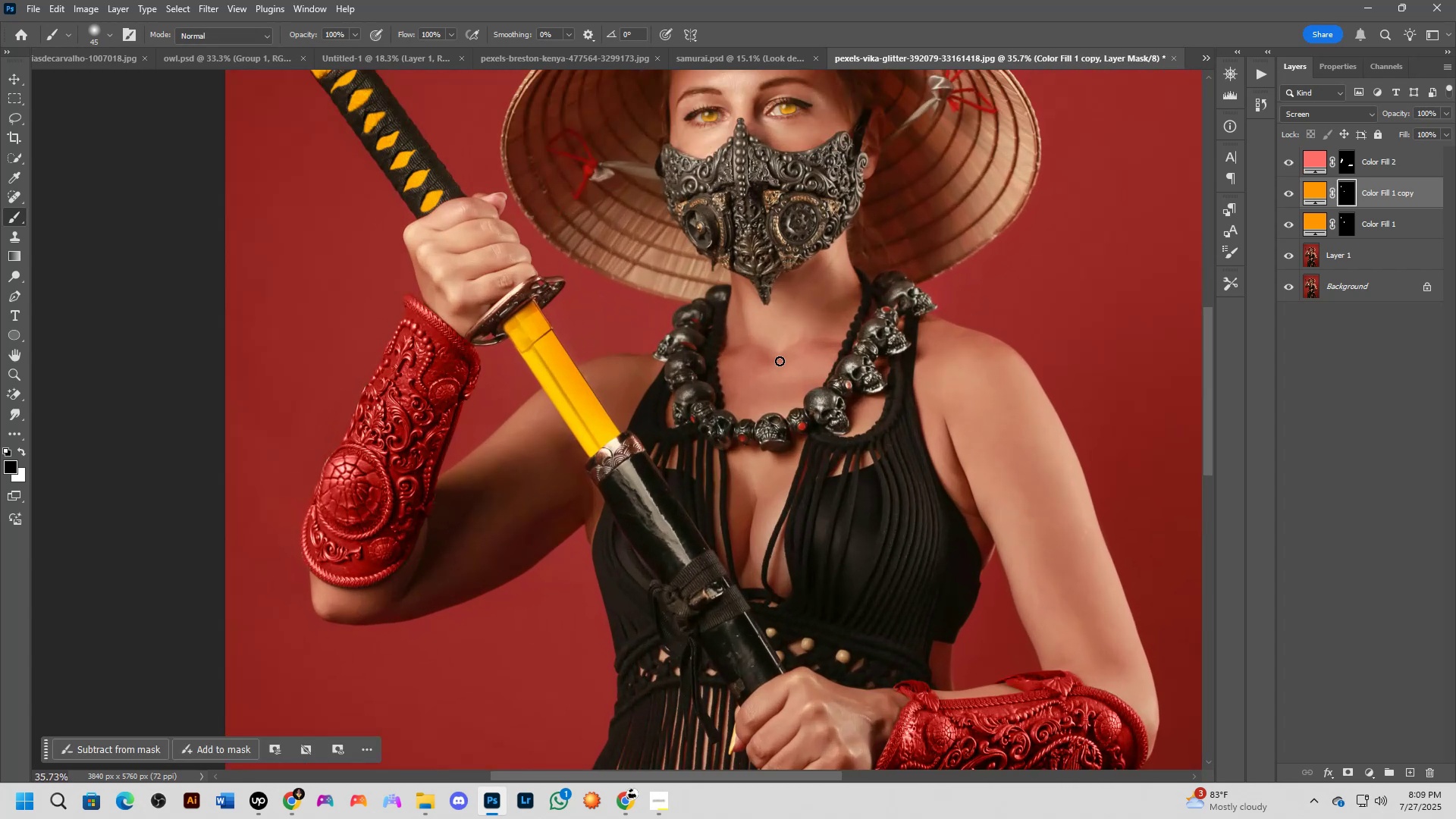 
left_click_drag(start_coordinate=[795, 450], to_coordinate=[866, 344])
 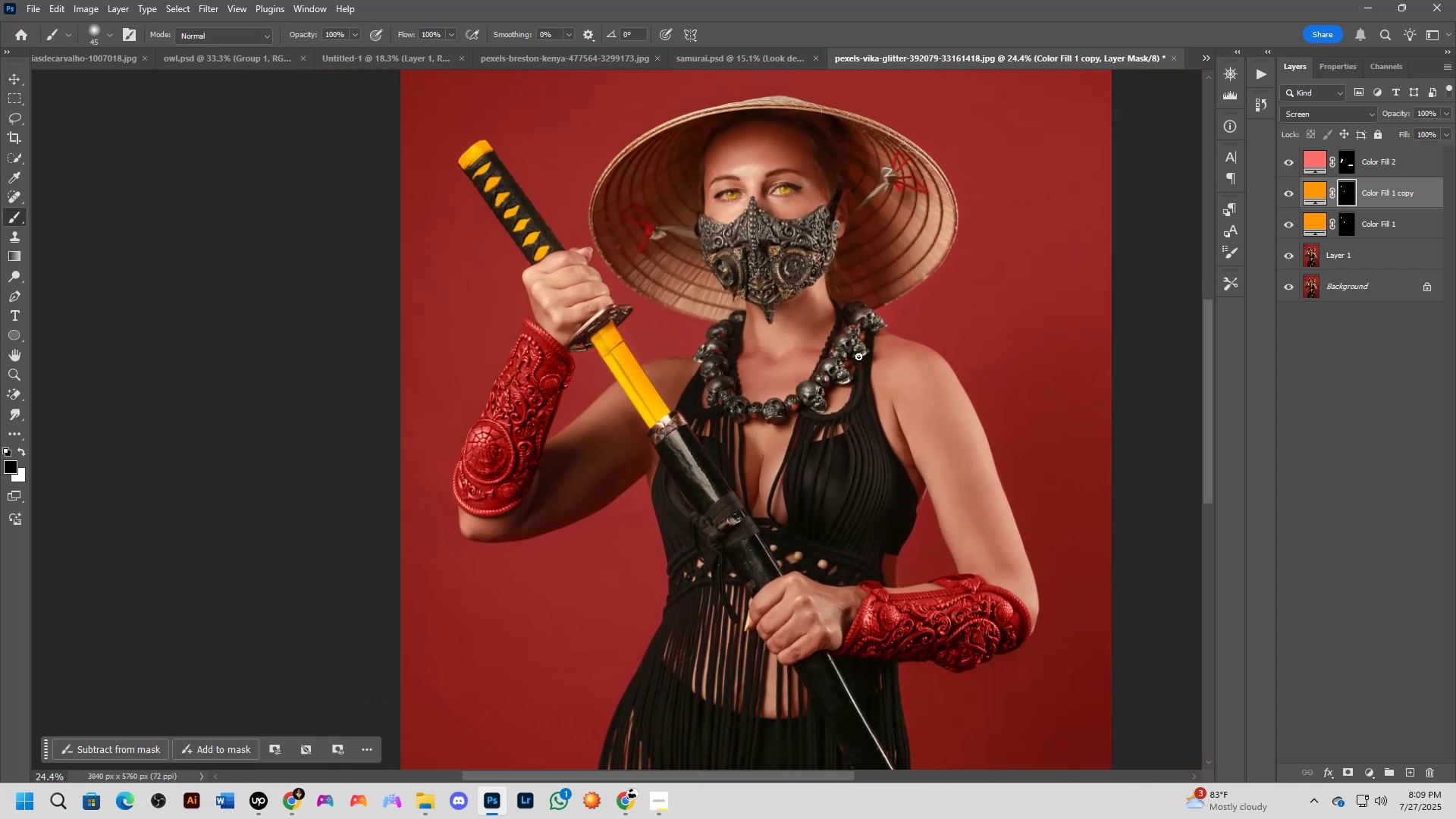 
scroll: coordinate [780, 360], scroll_direction: up, amount: 7.0
 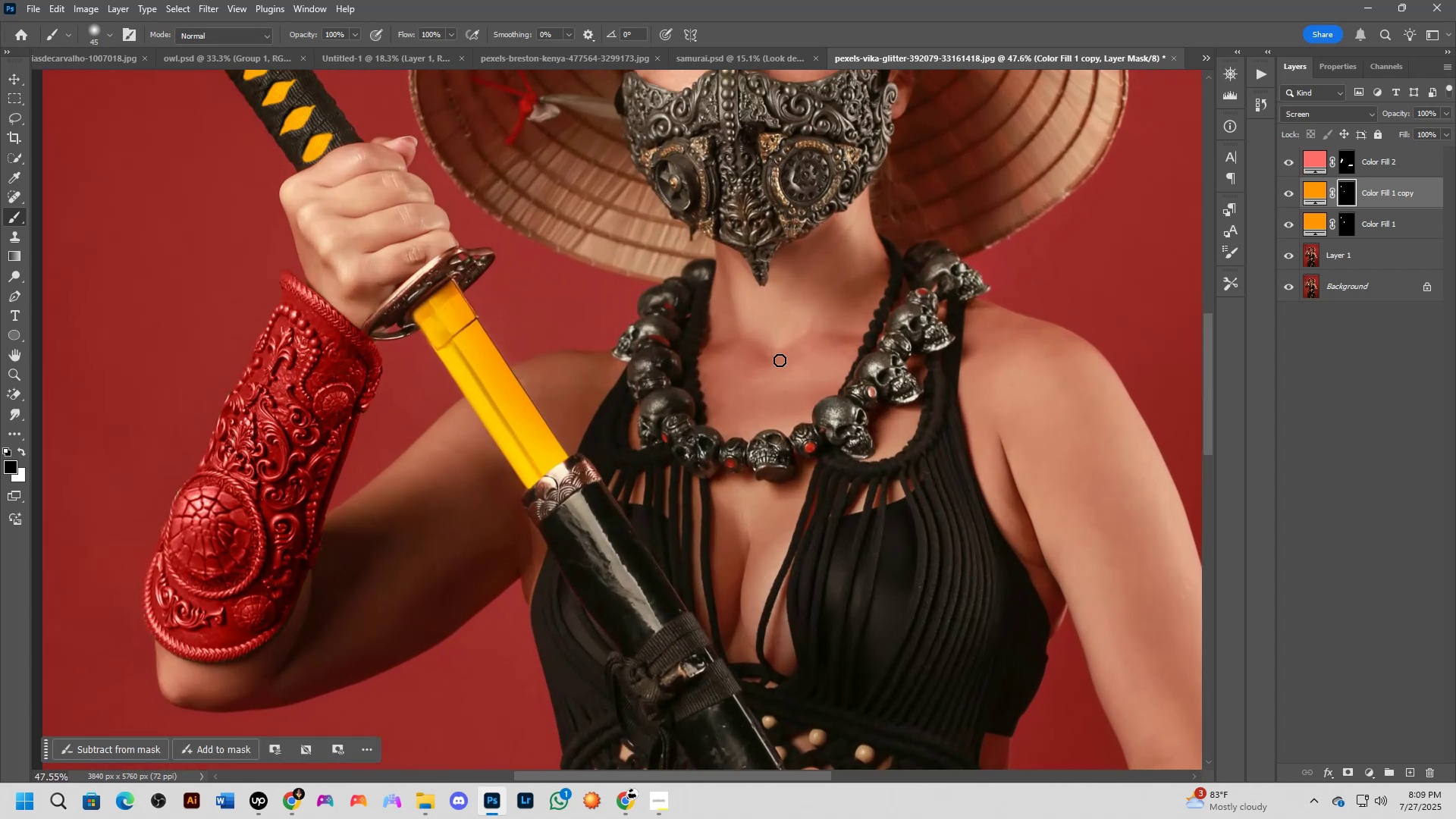 
hold_key(key=Space, duration=0.49)
 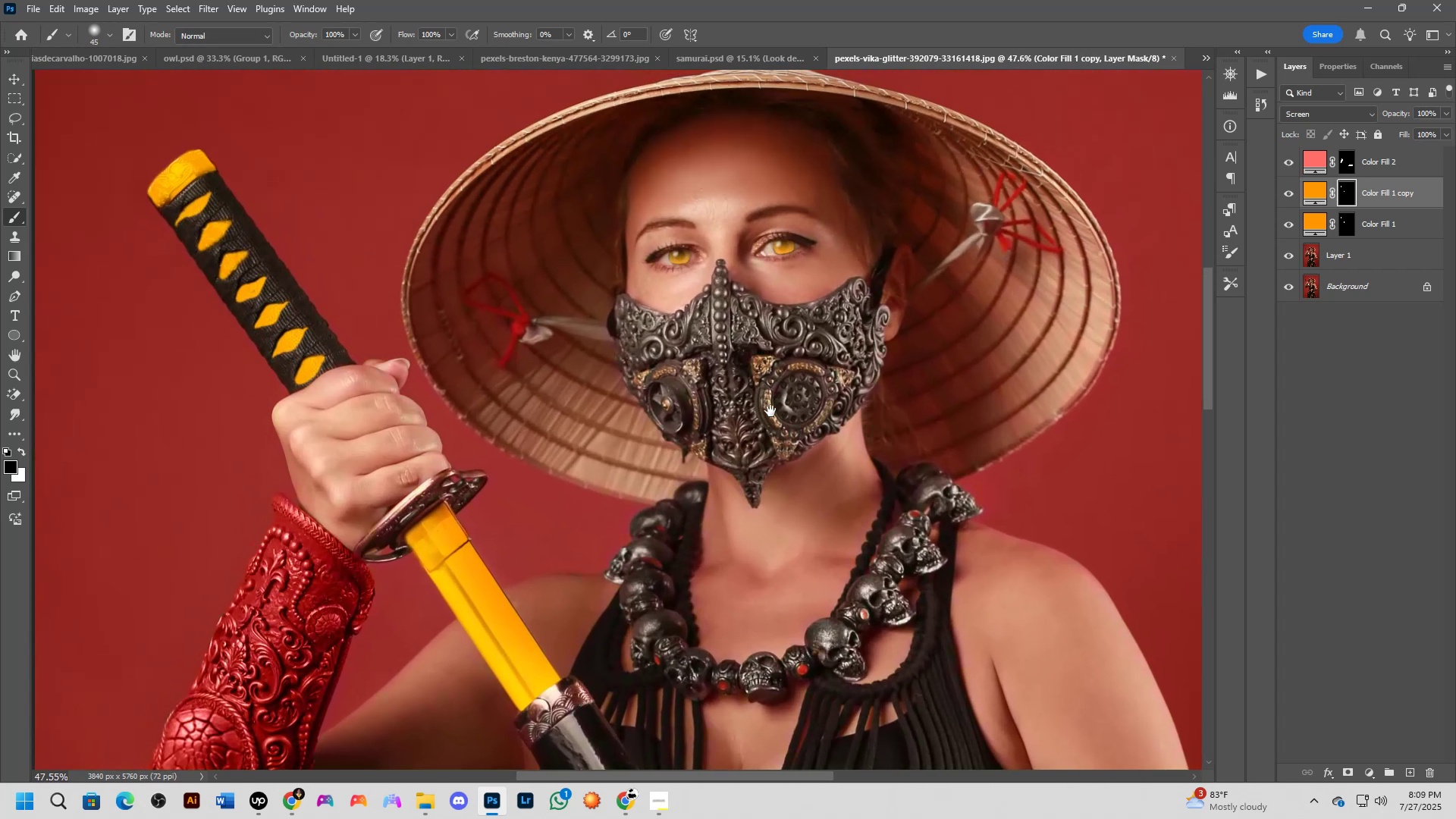 
left_click_drag(start_coordinate=[781, 346], to_coordinate=[770, 436])
 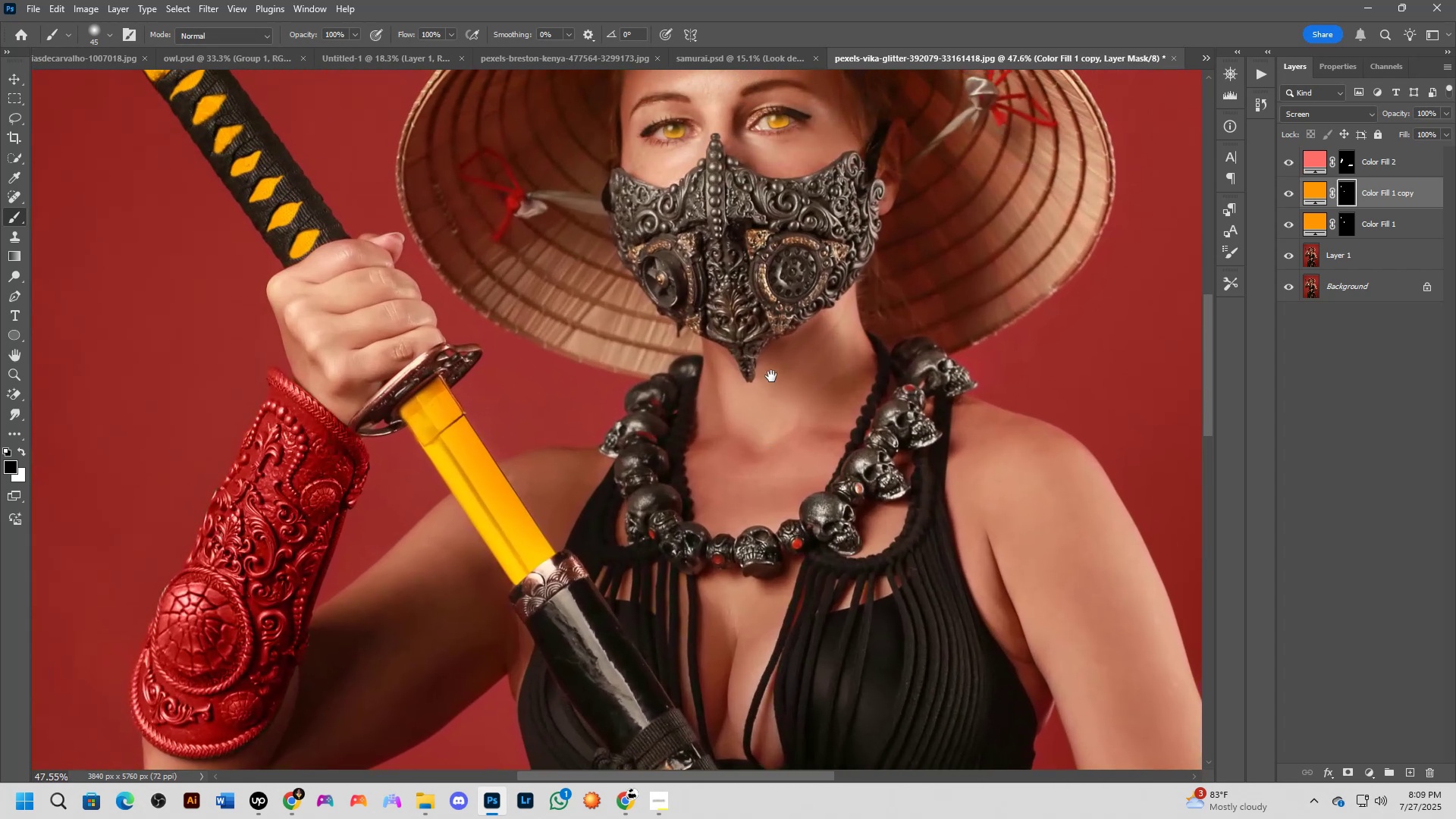 
hold_key(key=Space, duration=0.38)
 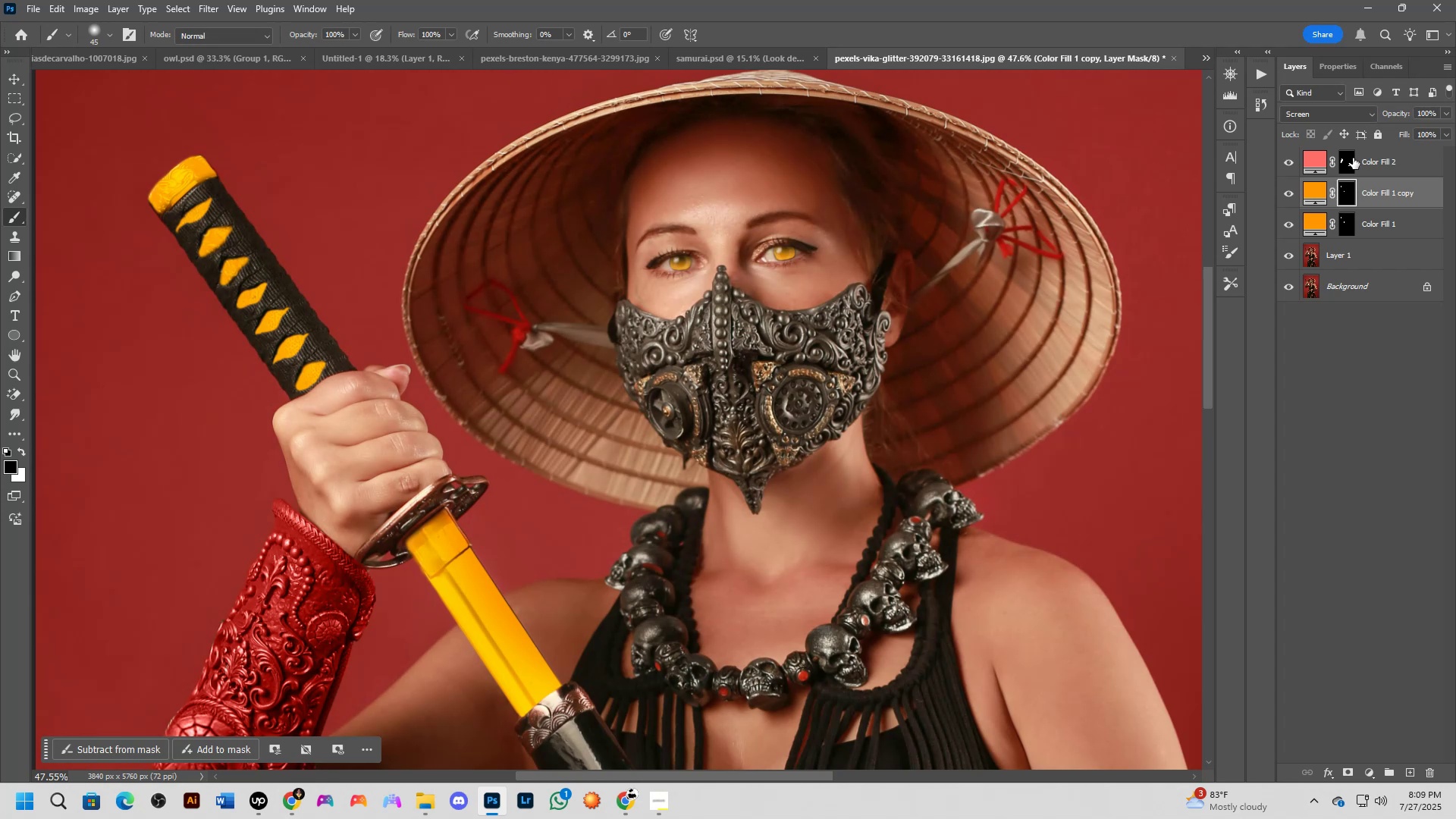 
left_click_drag(start_coordinate=[764, 293], to_coordinate=[770, 410])
 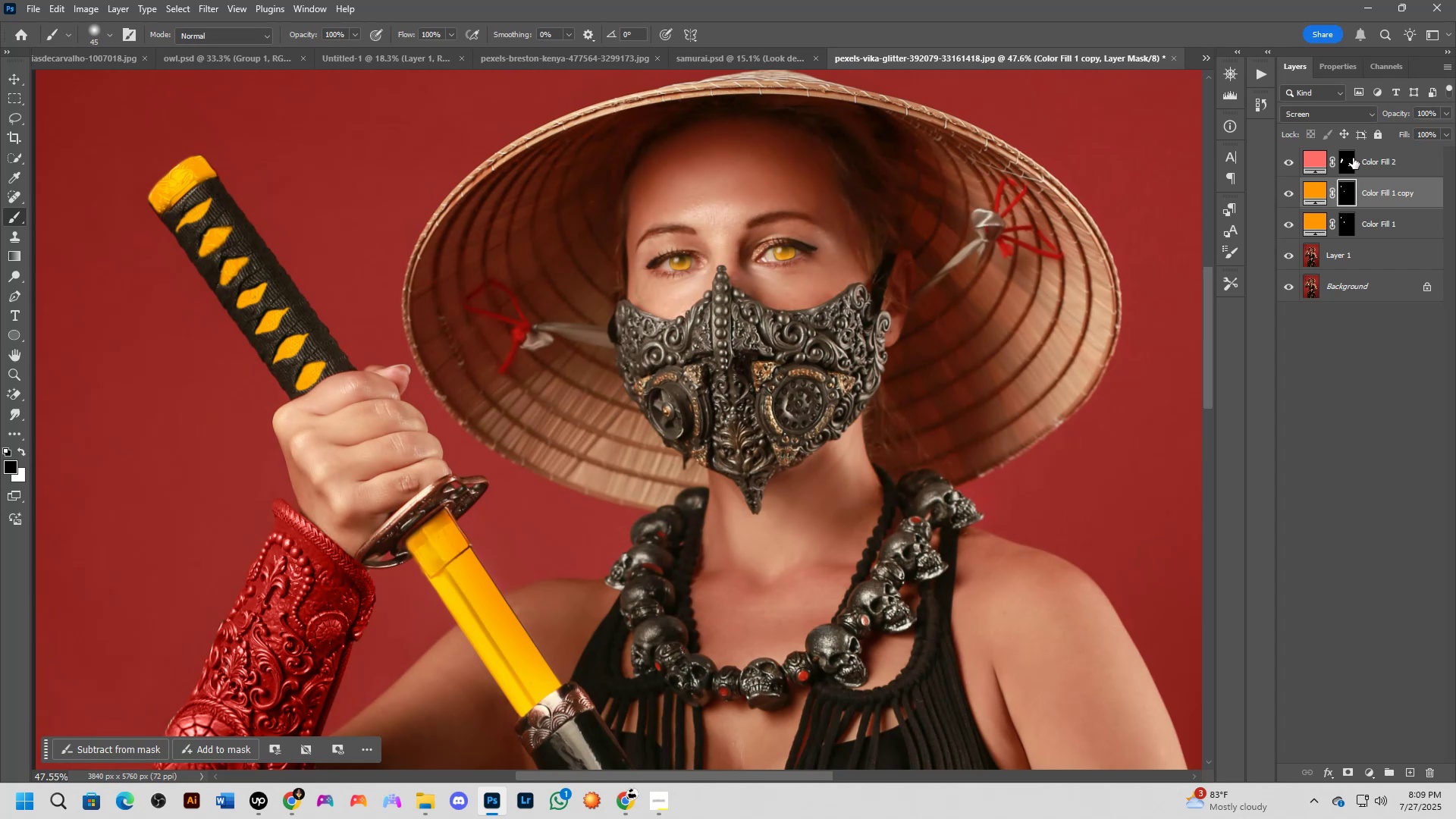 
left_click([1351, 158])
 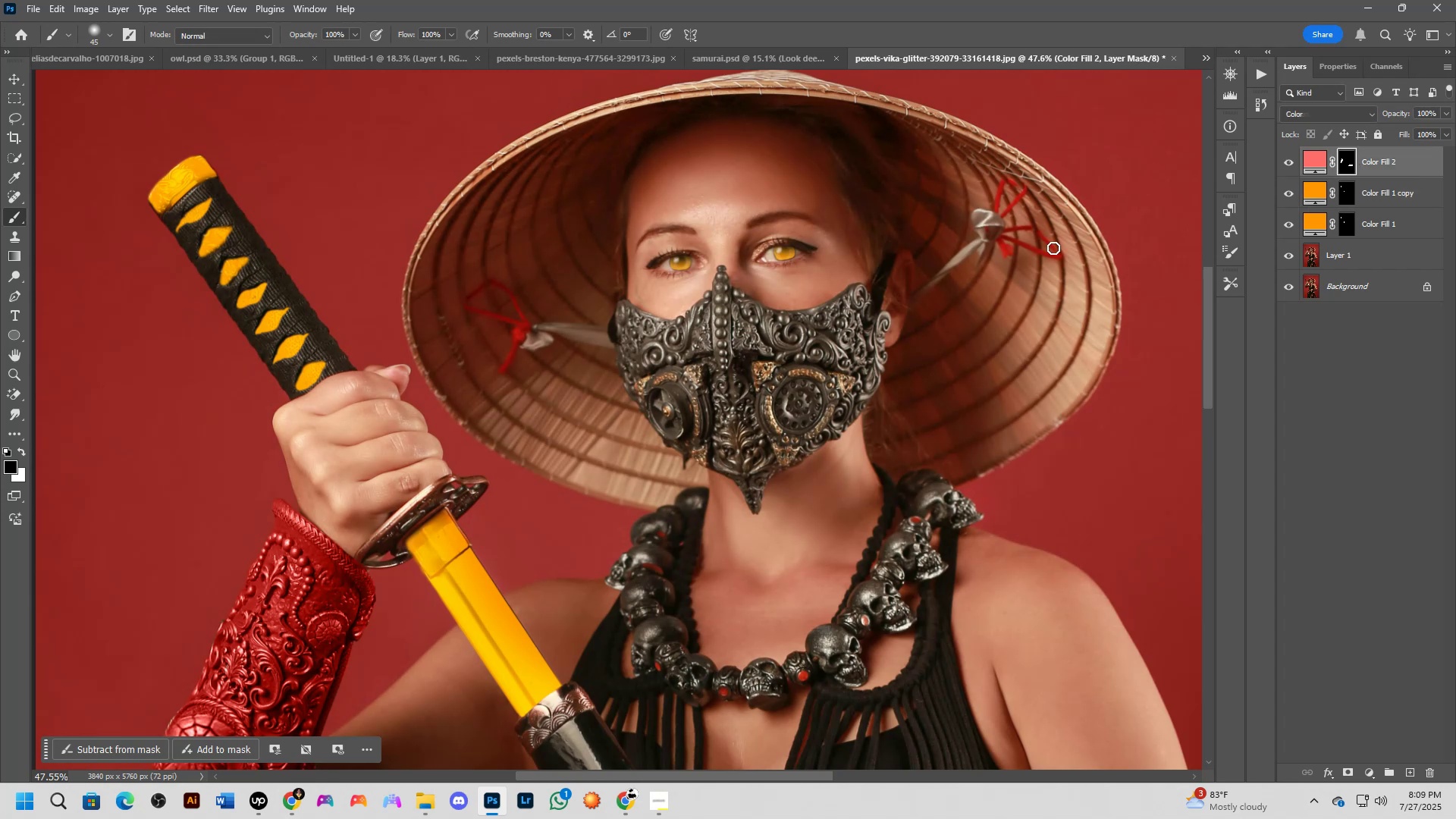 
scroll: coordinate [726, 334], scroll_direction: up, amount: 5.0
 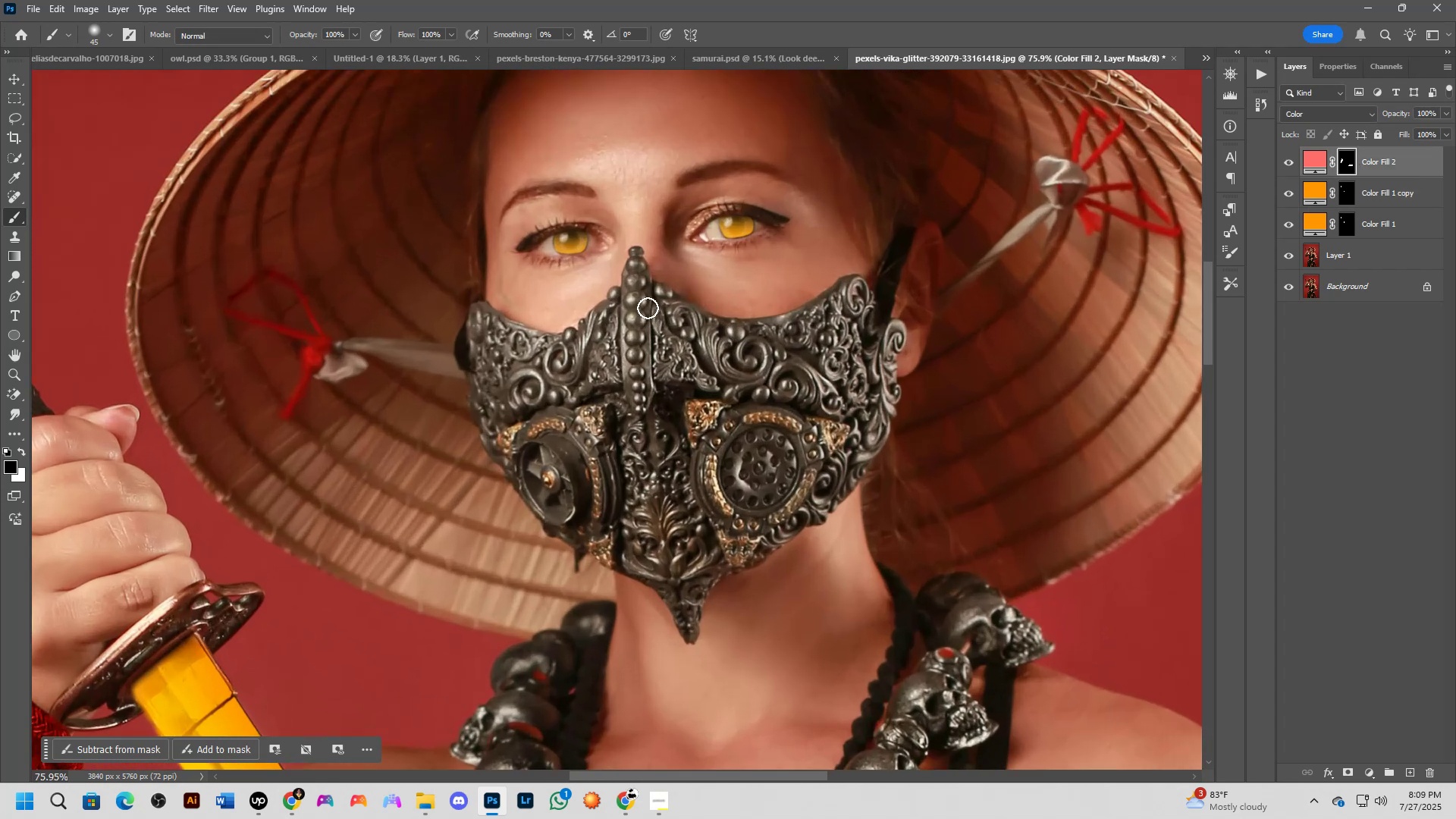 
key(Alt+AltLeft)
 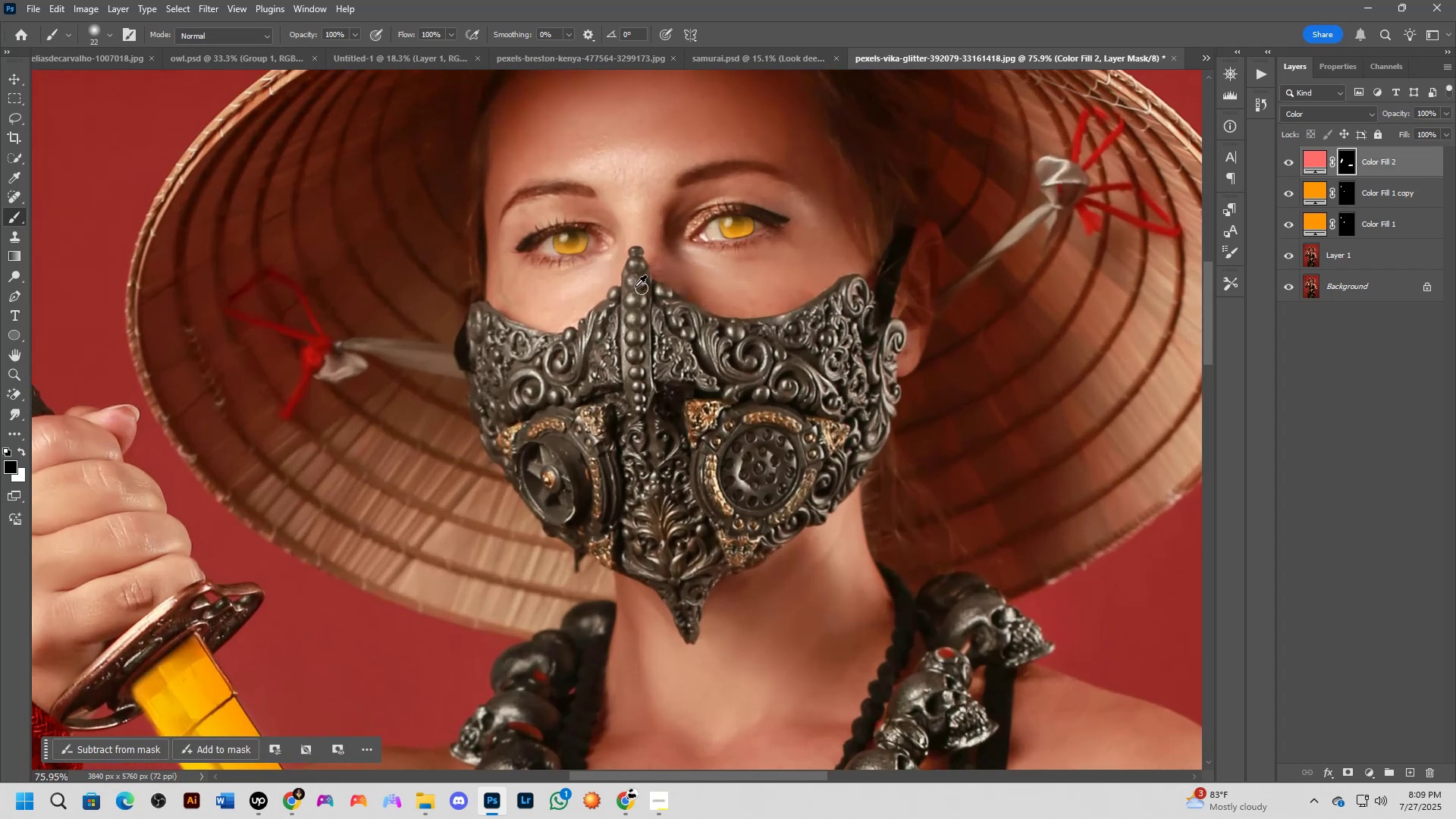 
scroll: coordinate [642, 256], scroll_direction: up, amount: 7.0
 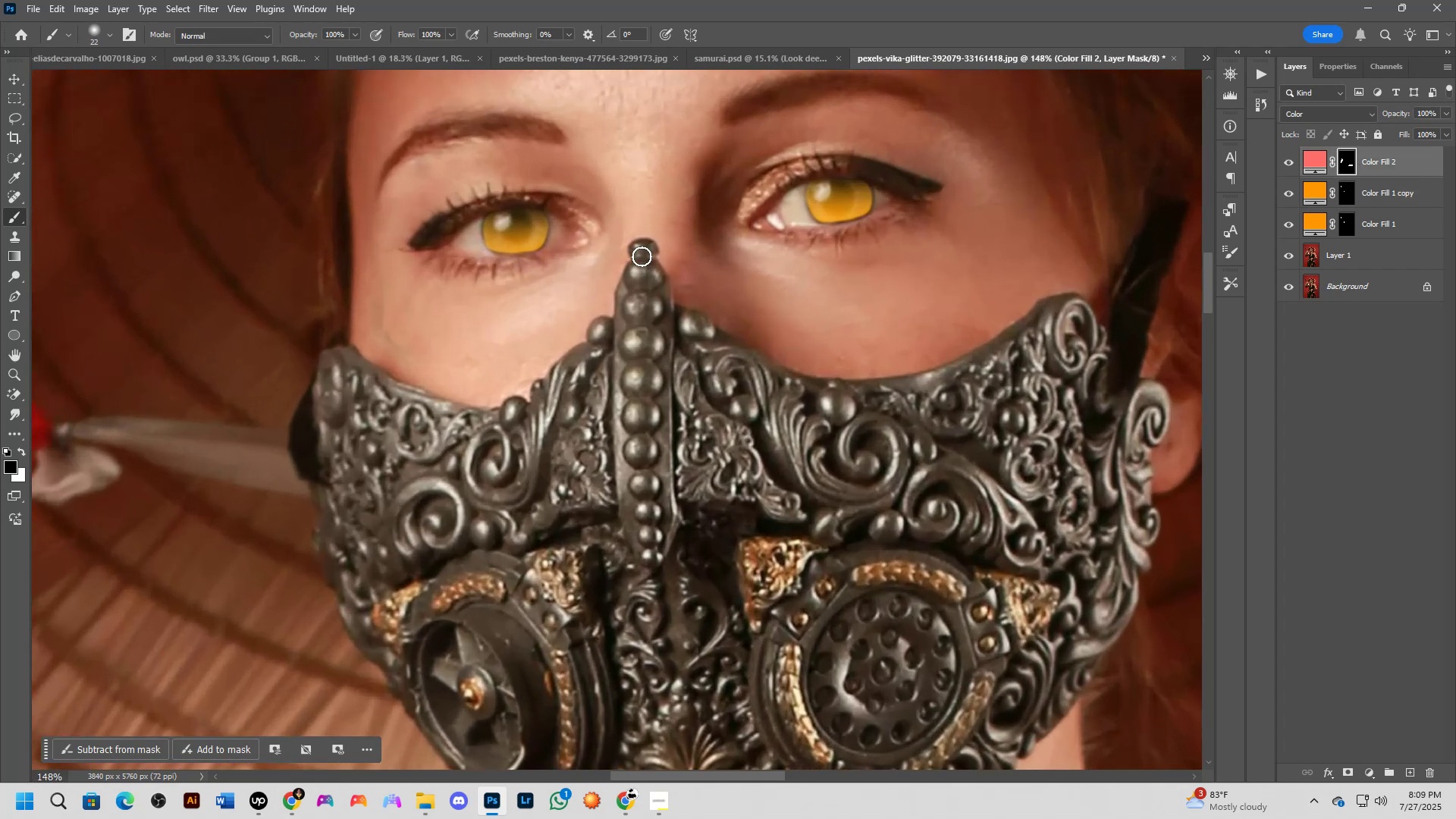 
key(Alt+AltLeft)
 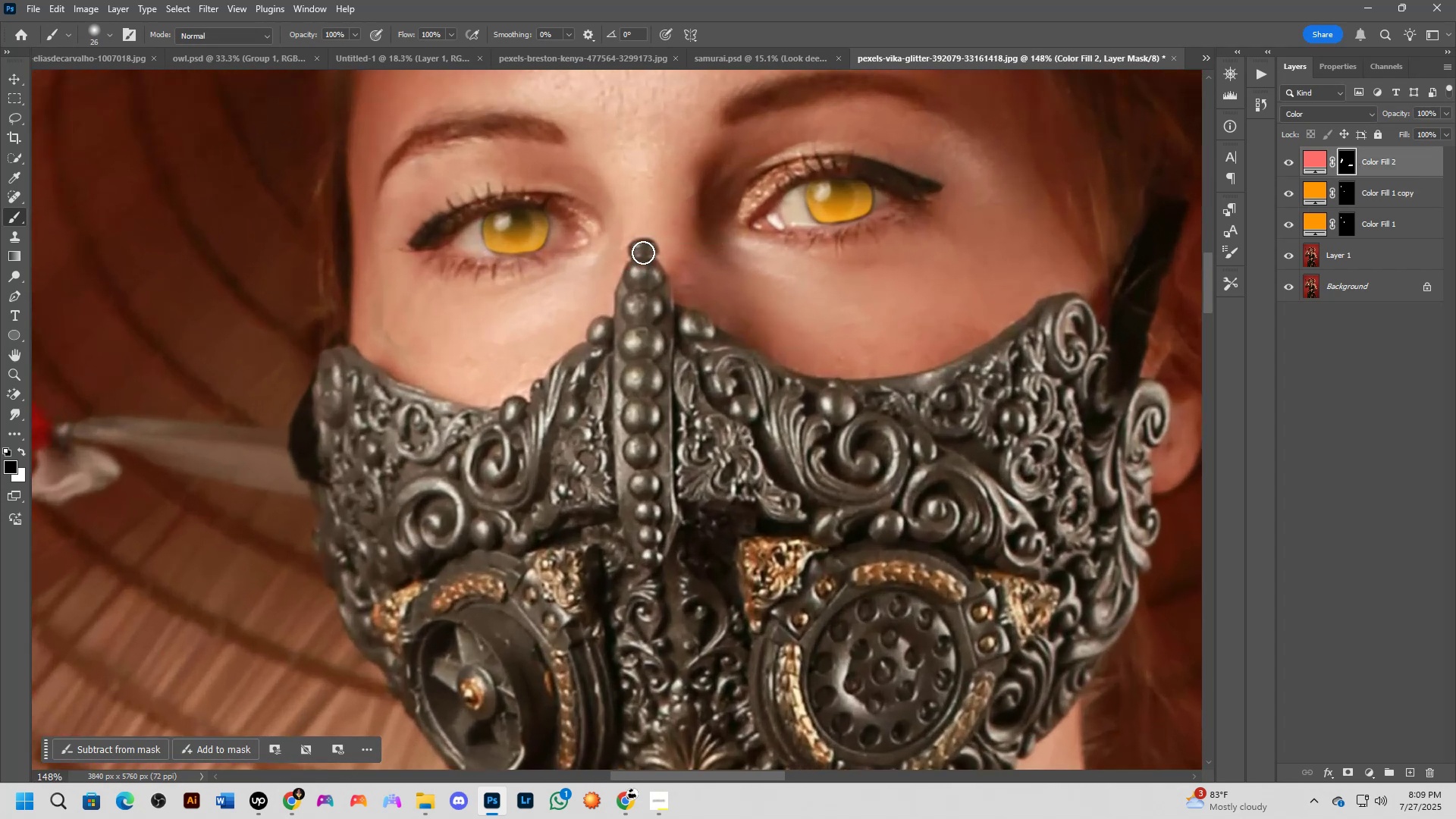 
key(Alt+AltLeft)
 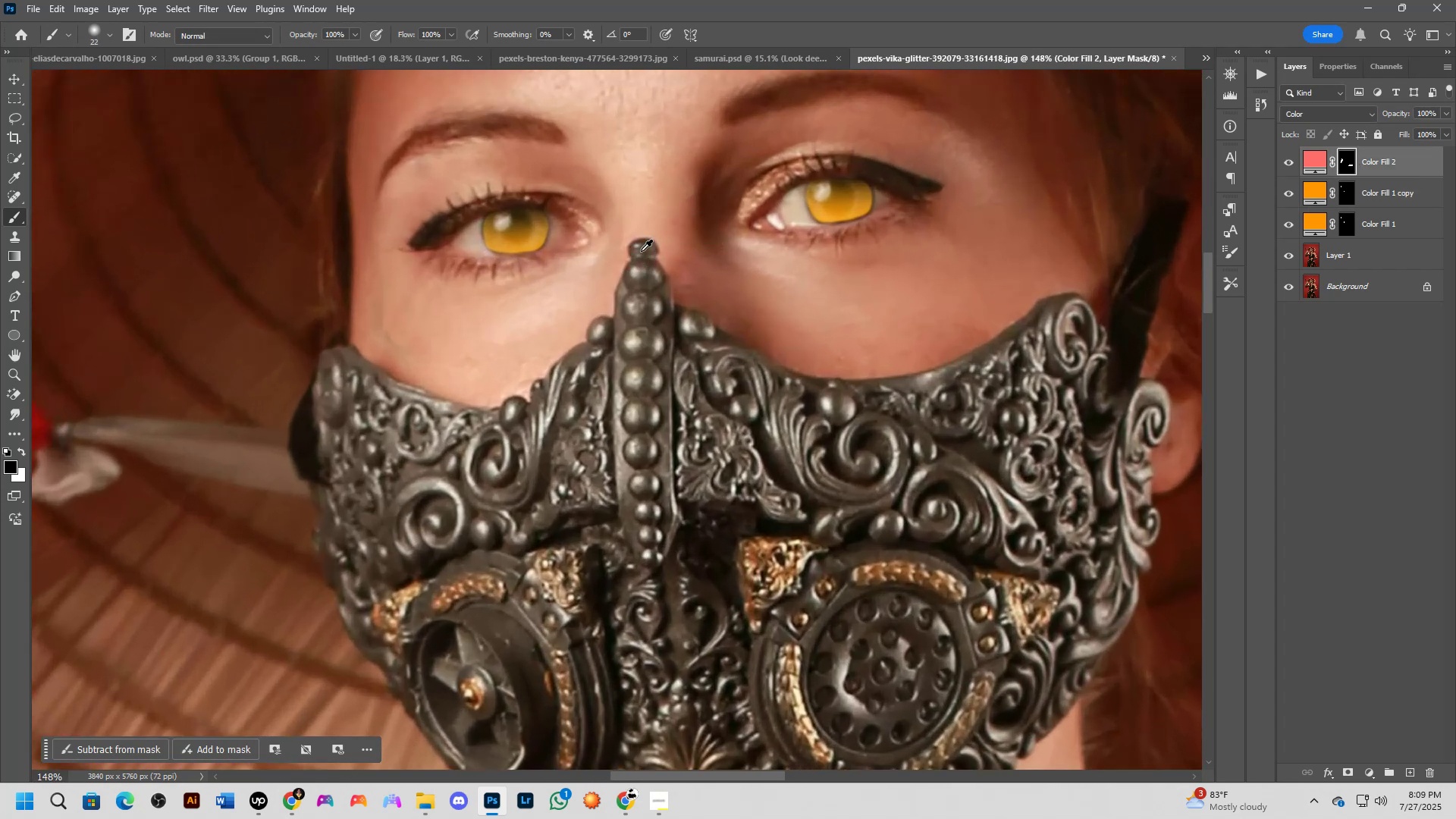 
key(X)
 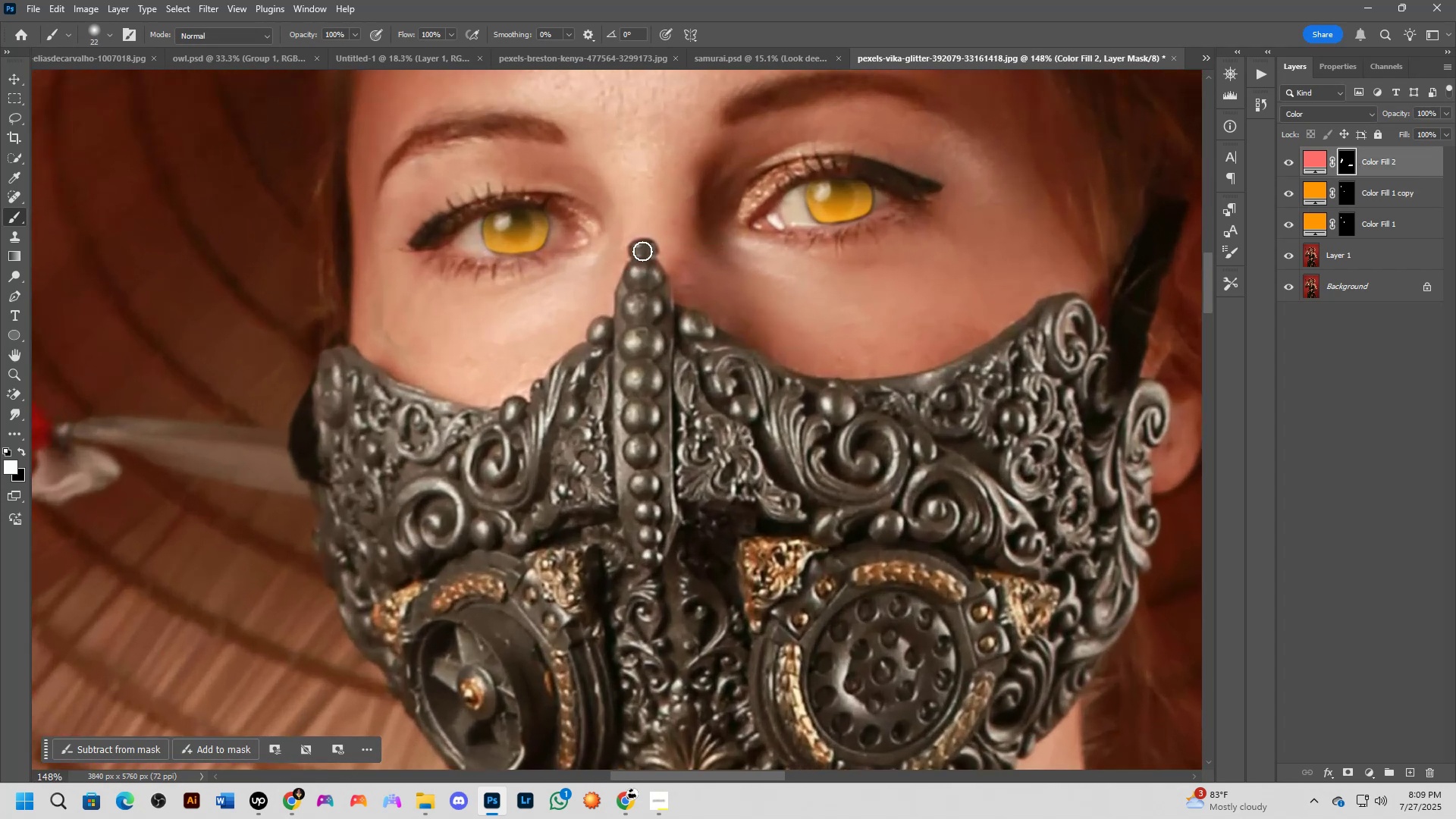 
left_click_drag(start_coordinate=[642, 250], to_coordinate=[639, 261])
 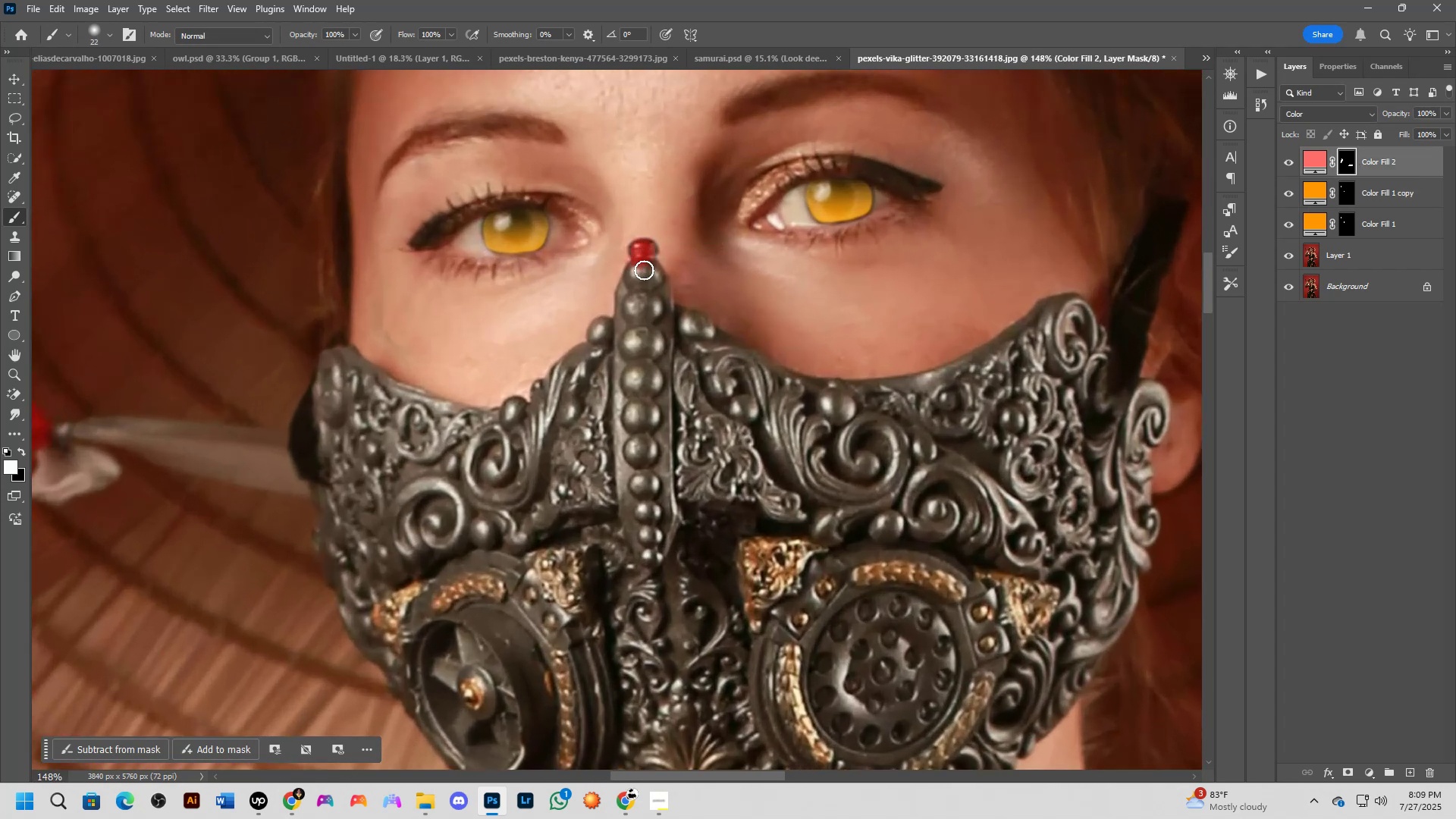 
scroll: coordinate [682, 323], scroll_direction: down, amount: 12.0
 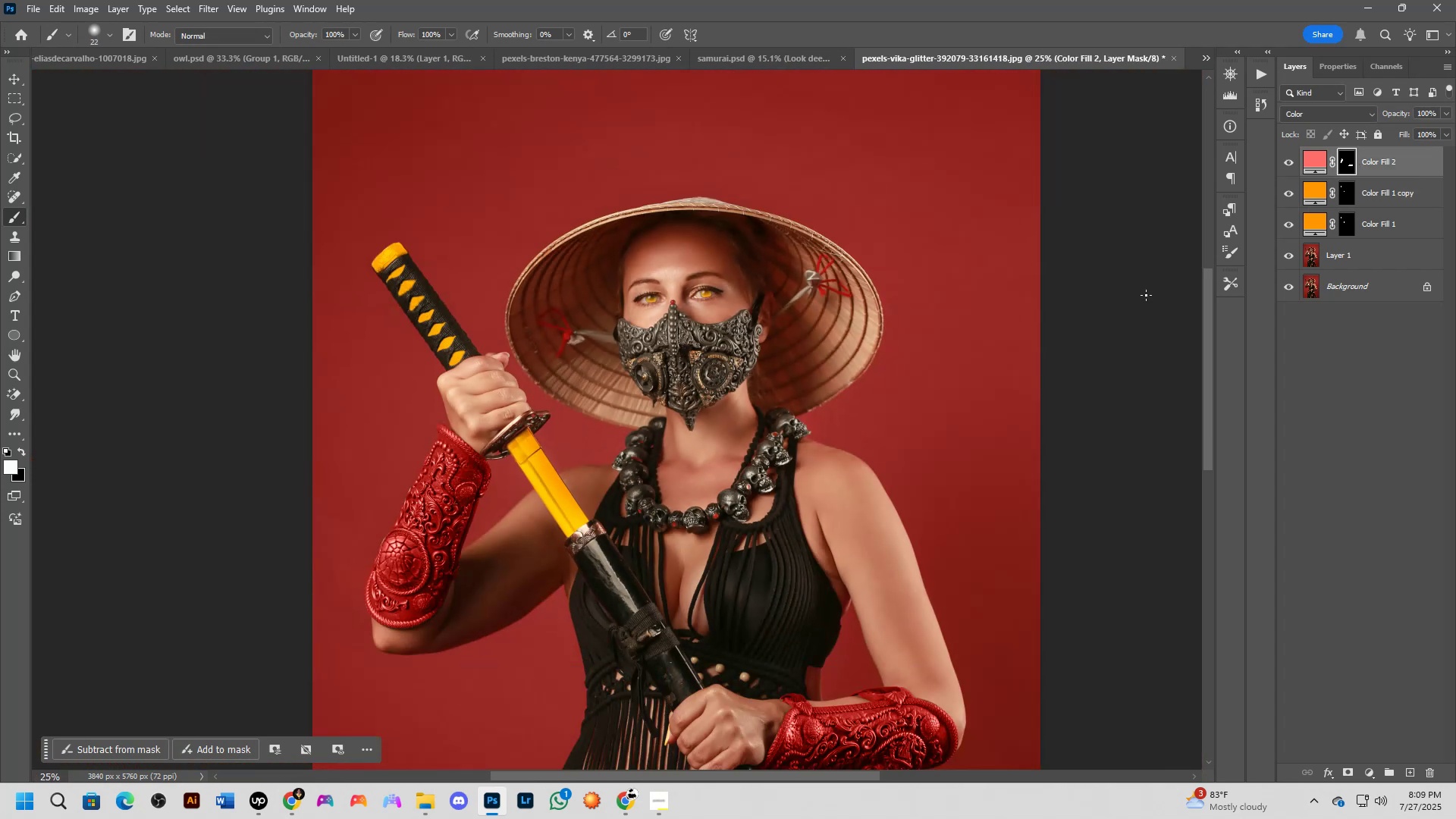 
key(Shift+ShiftLeft)
 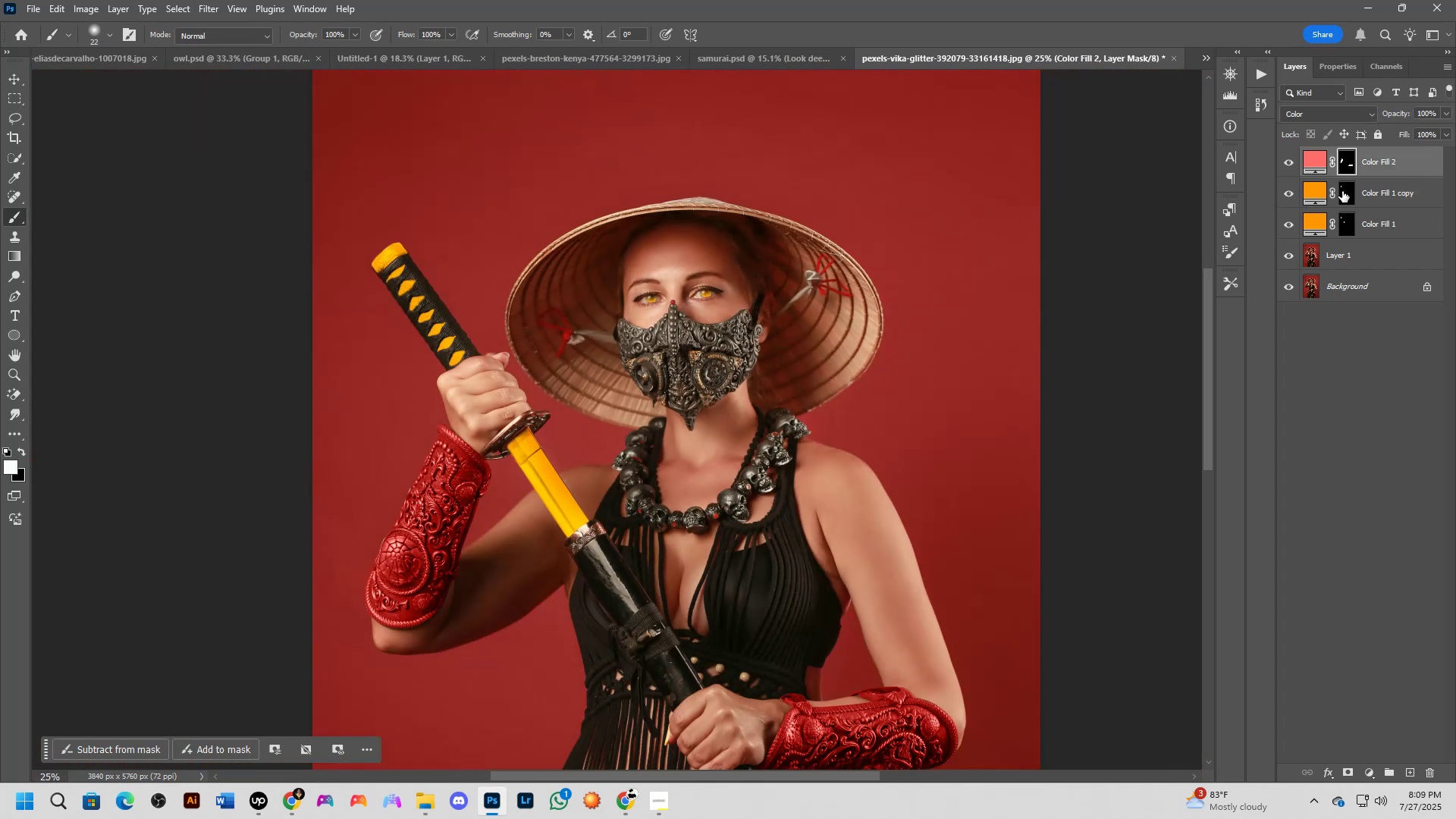 
key(Shift+ShiftLeft)
 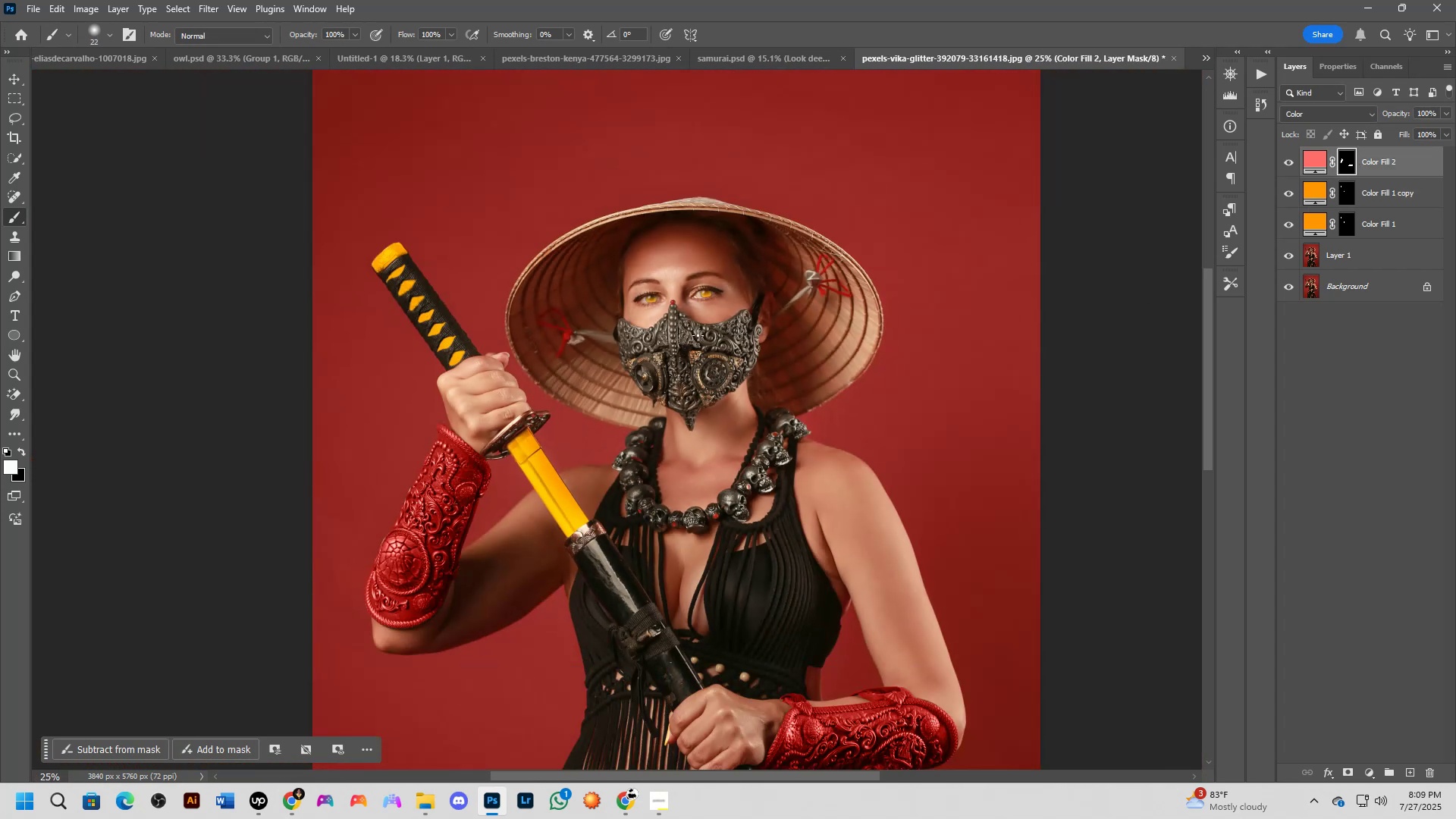 
scroll: coordinate [554, 278], scroll_direction: up, amount: 8.0
 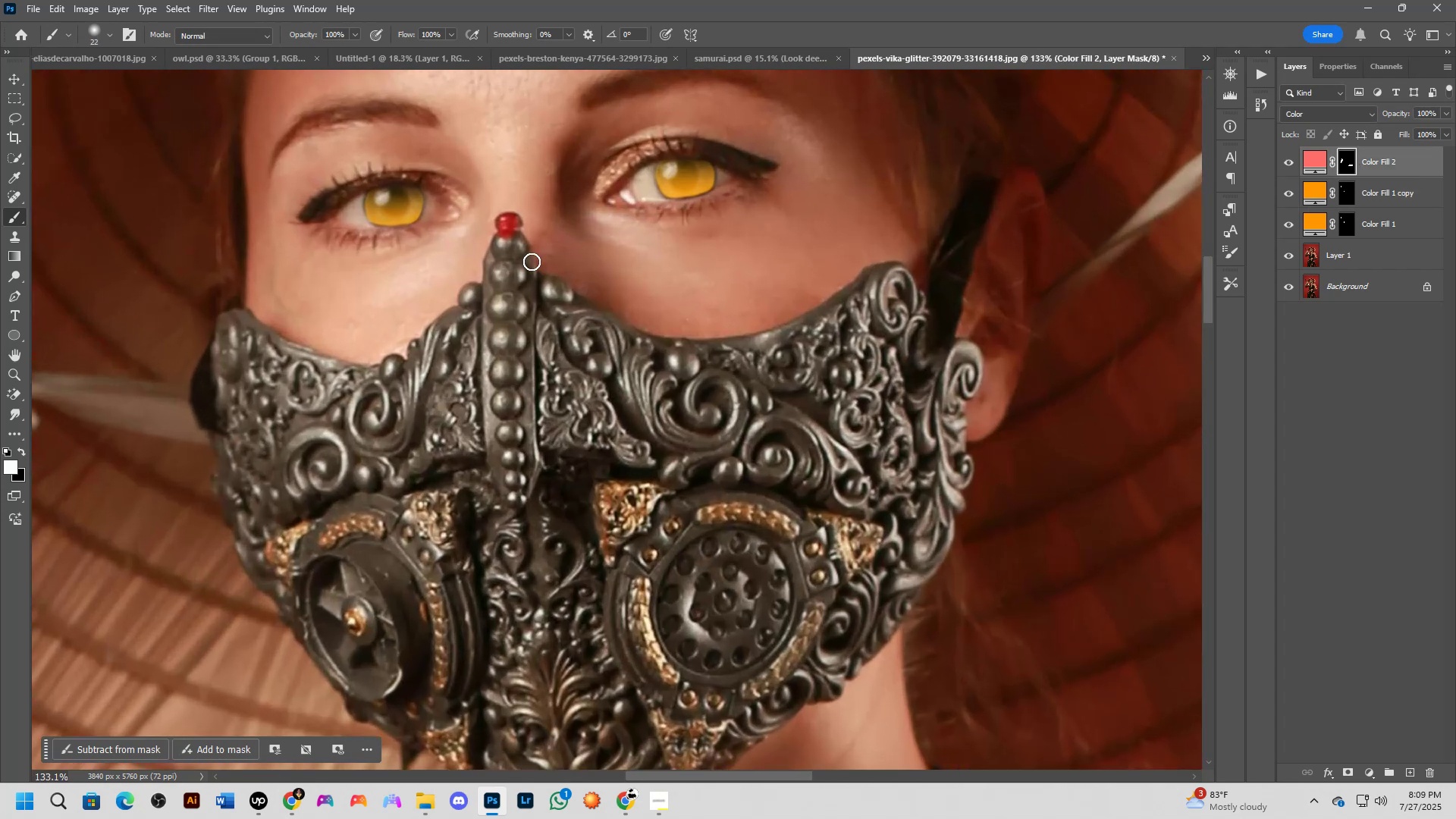 
hold_key(key=Space, duration=0.43)
 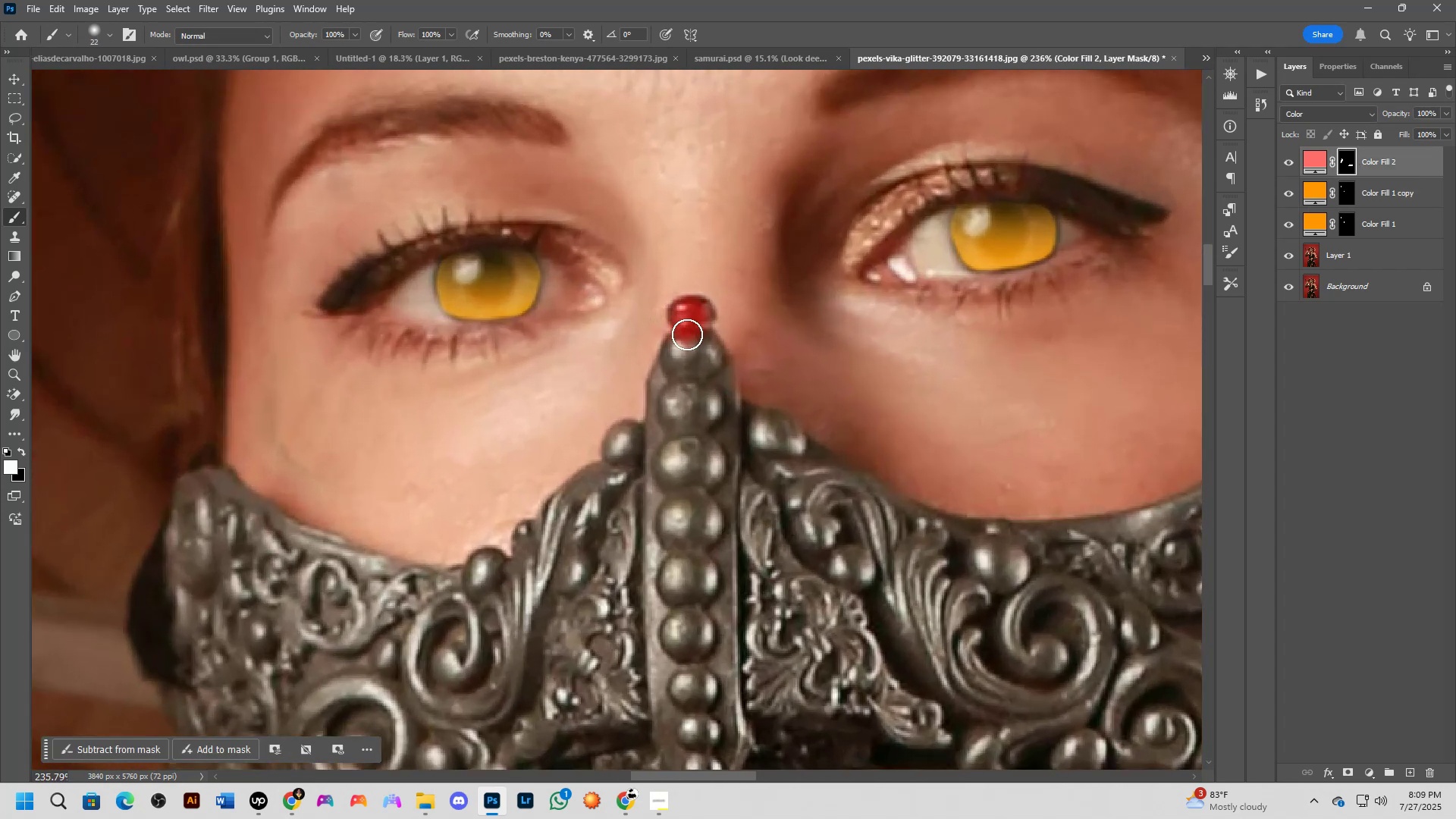 
left_click_drag(start_coordinate=[522, 262], to_coordinate=[692, 356])
 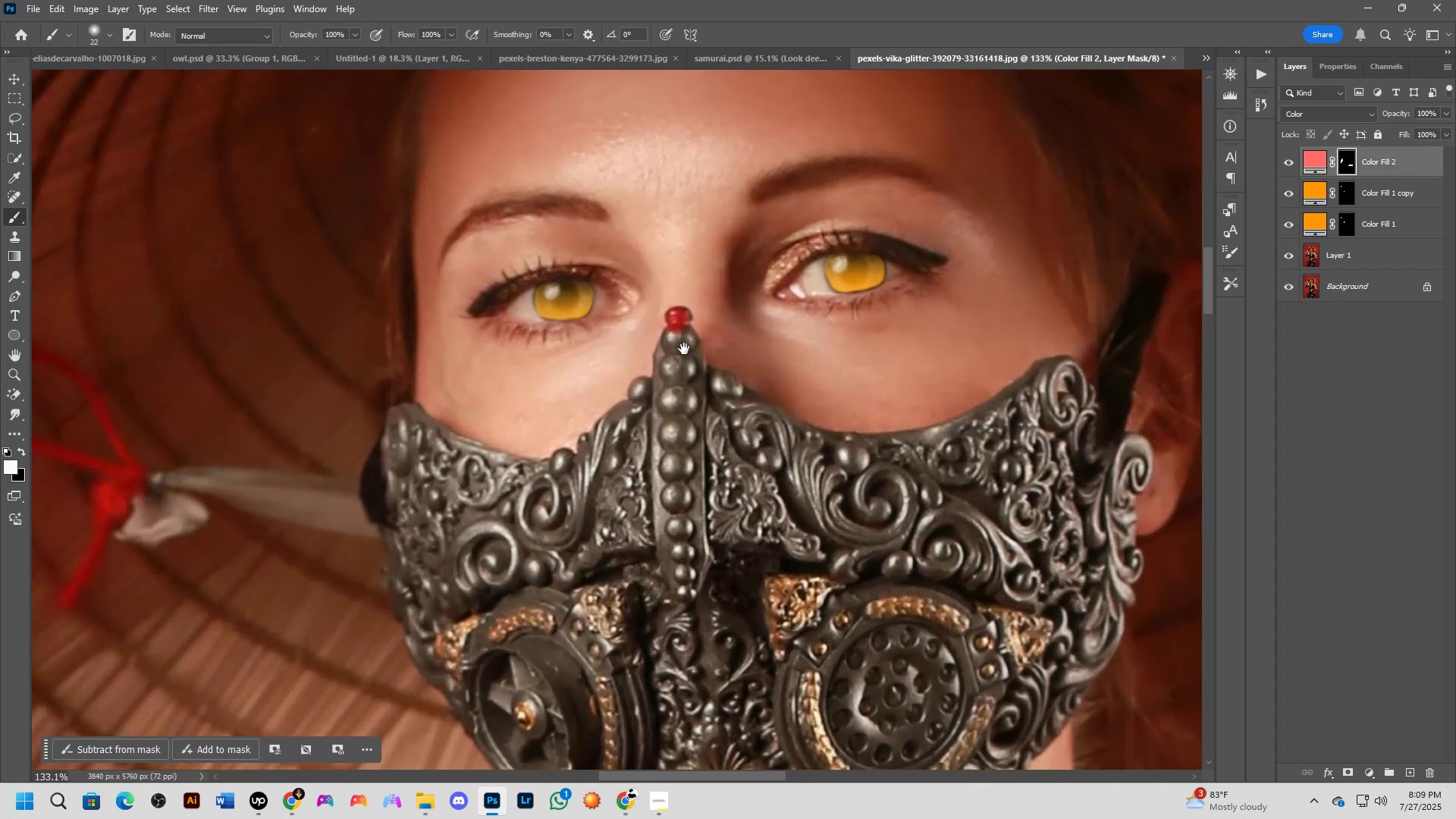 
scroll: coordinate [673, 322], scroll_direction: up, amount: 6.0
 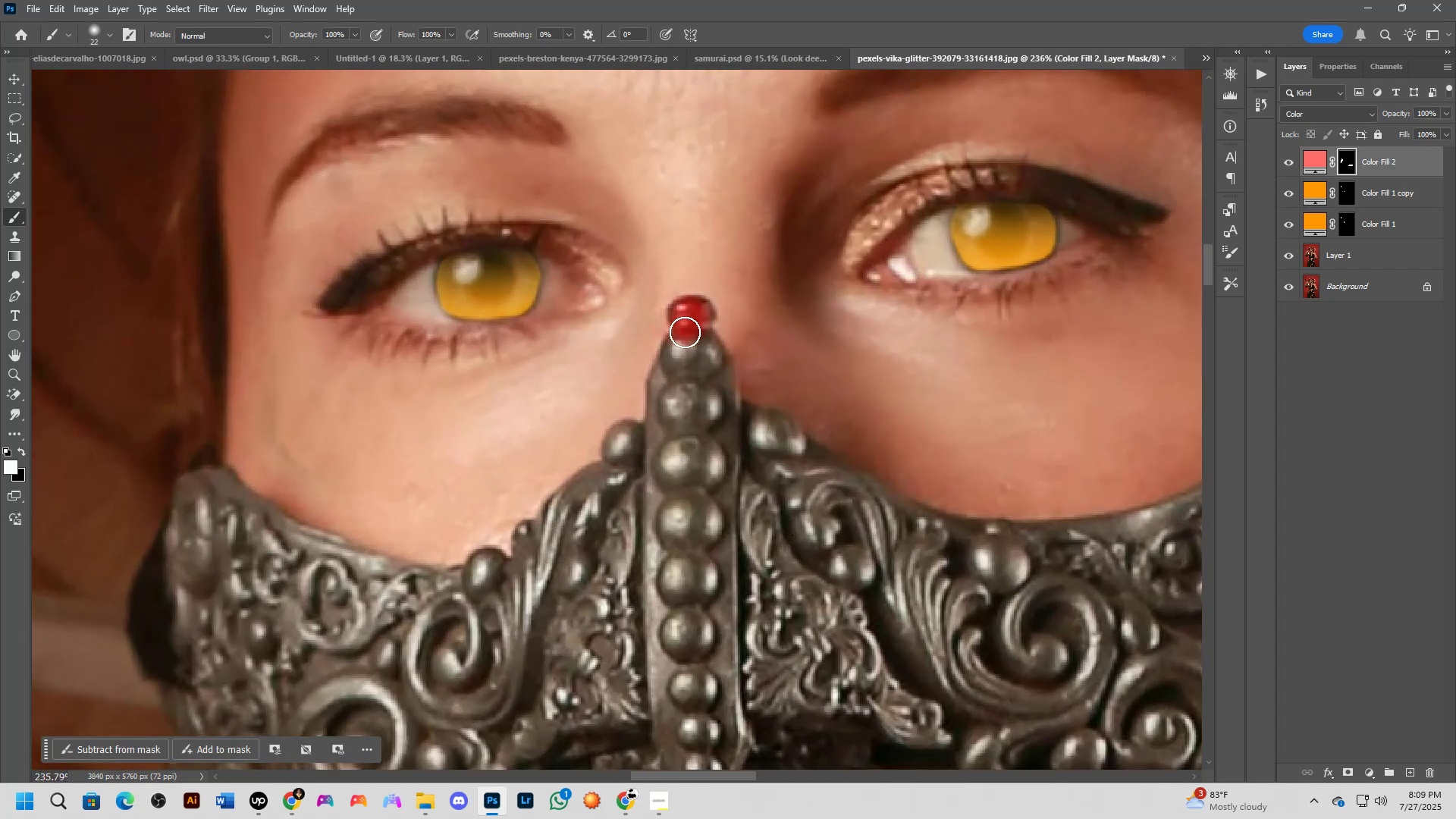 
key(Alt+AltLeft)
 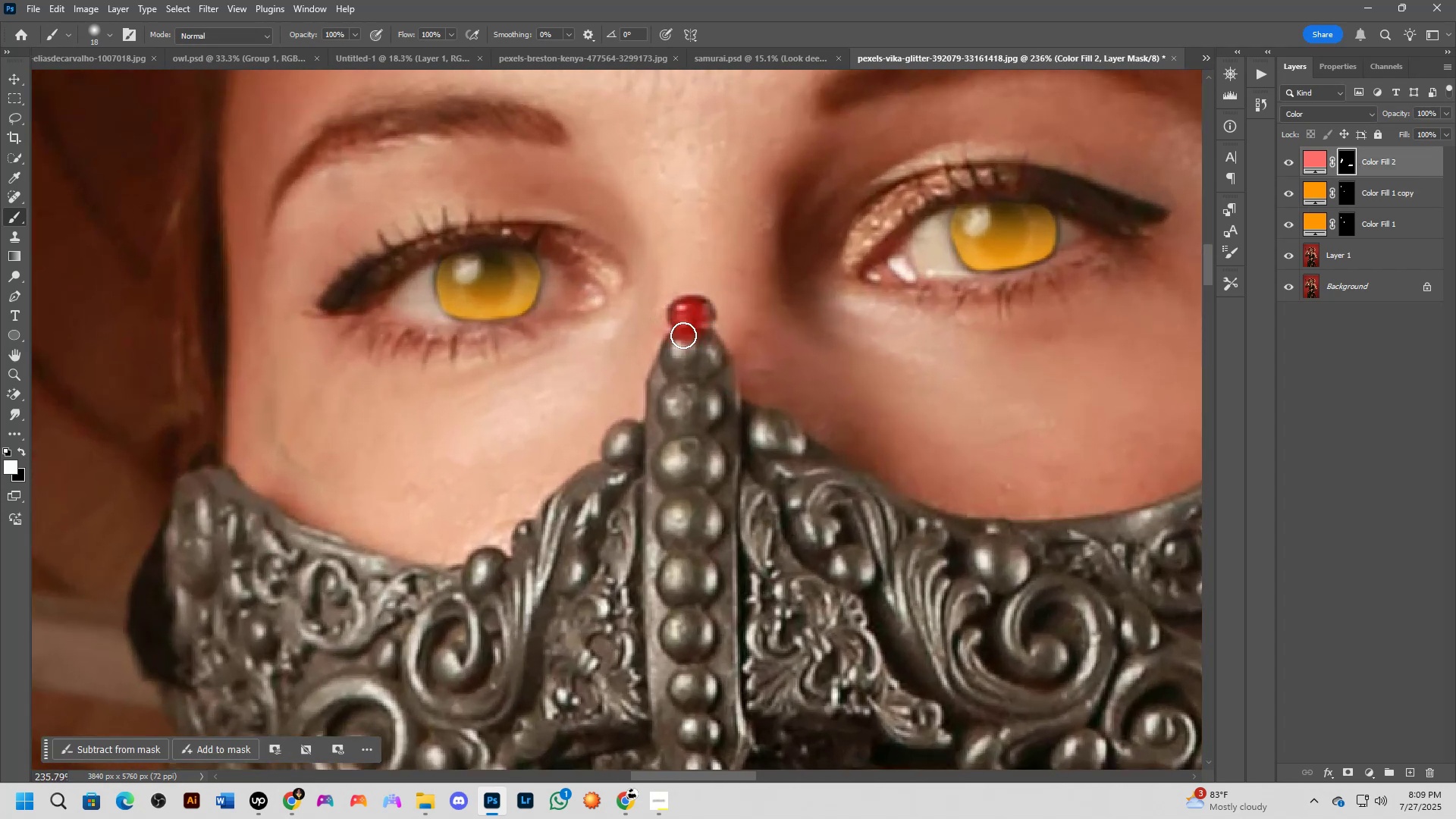 
key(X)
 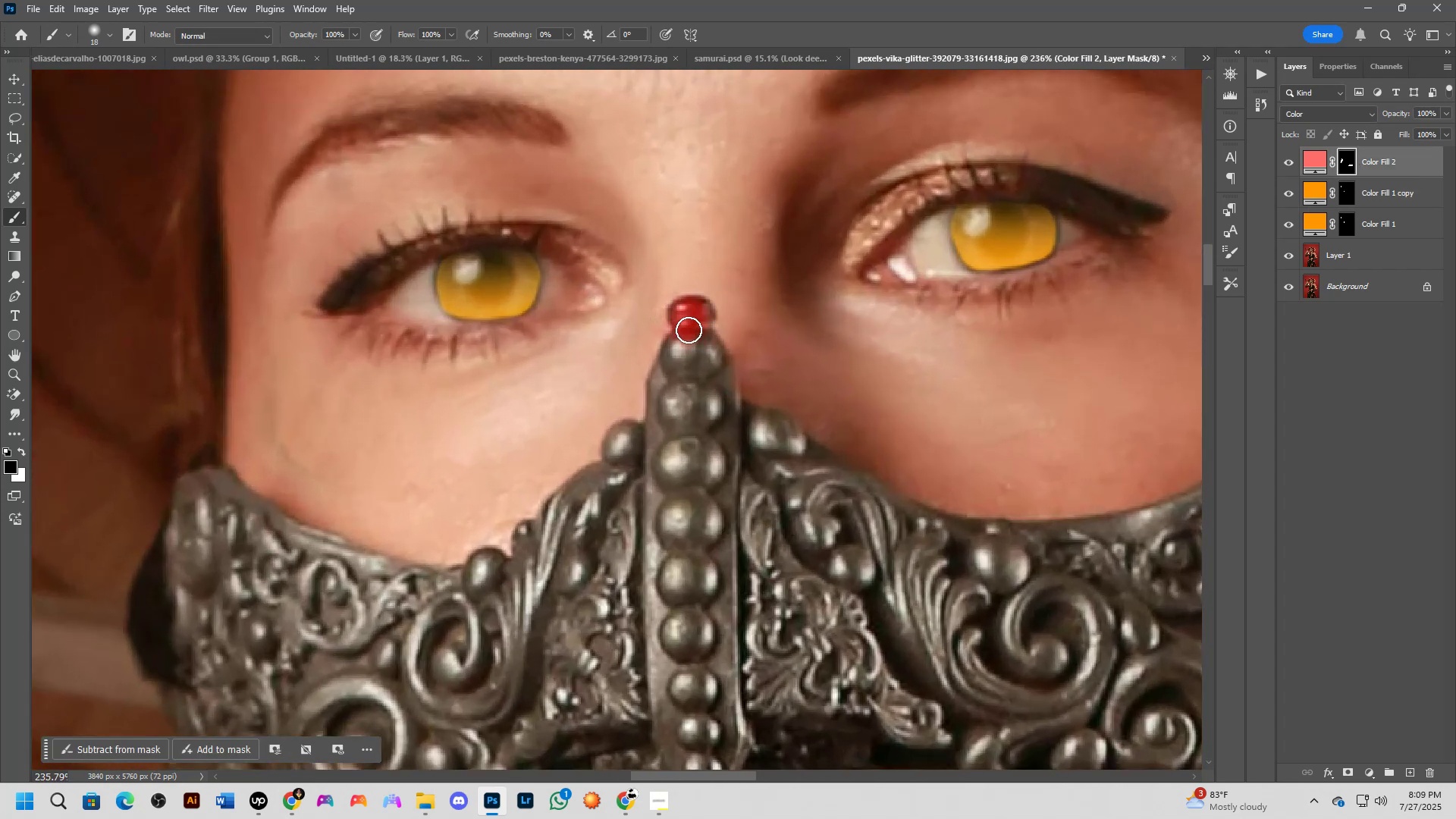 
left_click_drag(start_coordinate=[688, 332], to_coordinate=[673, 361])
 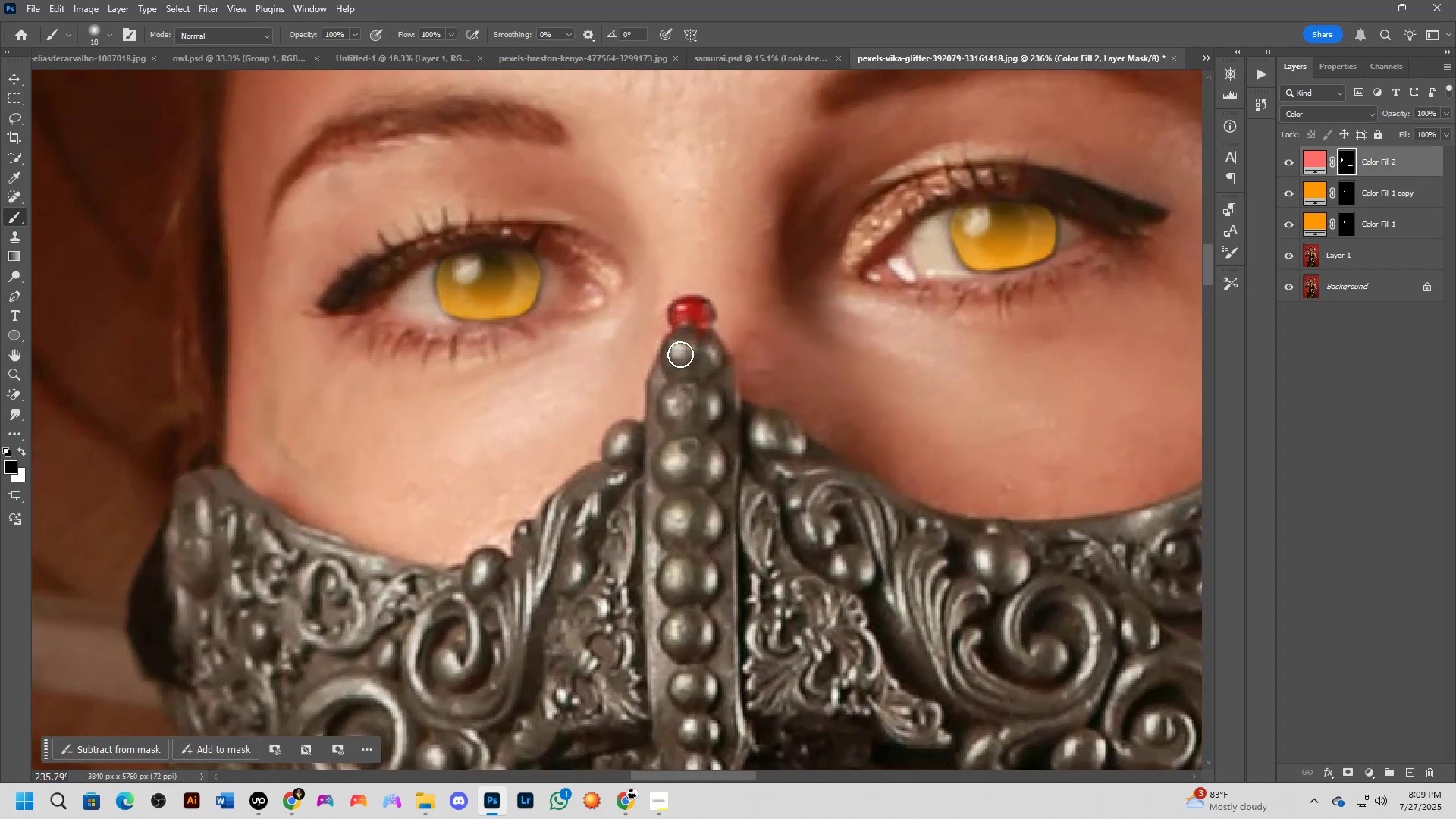 
key(Control+ControlLeft)
 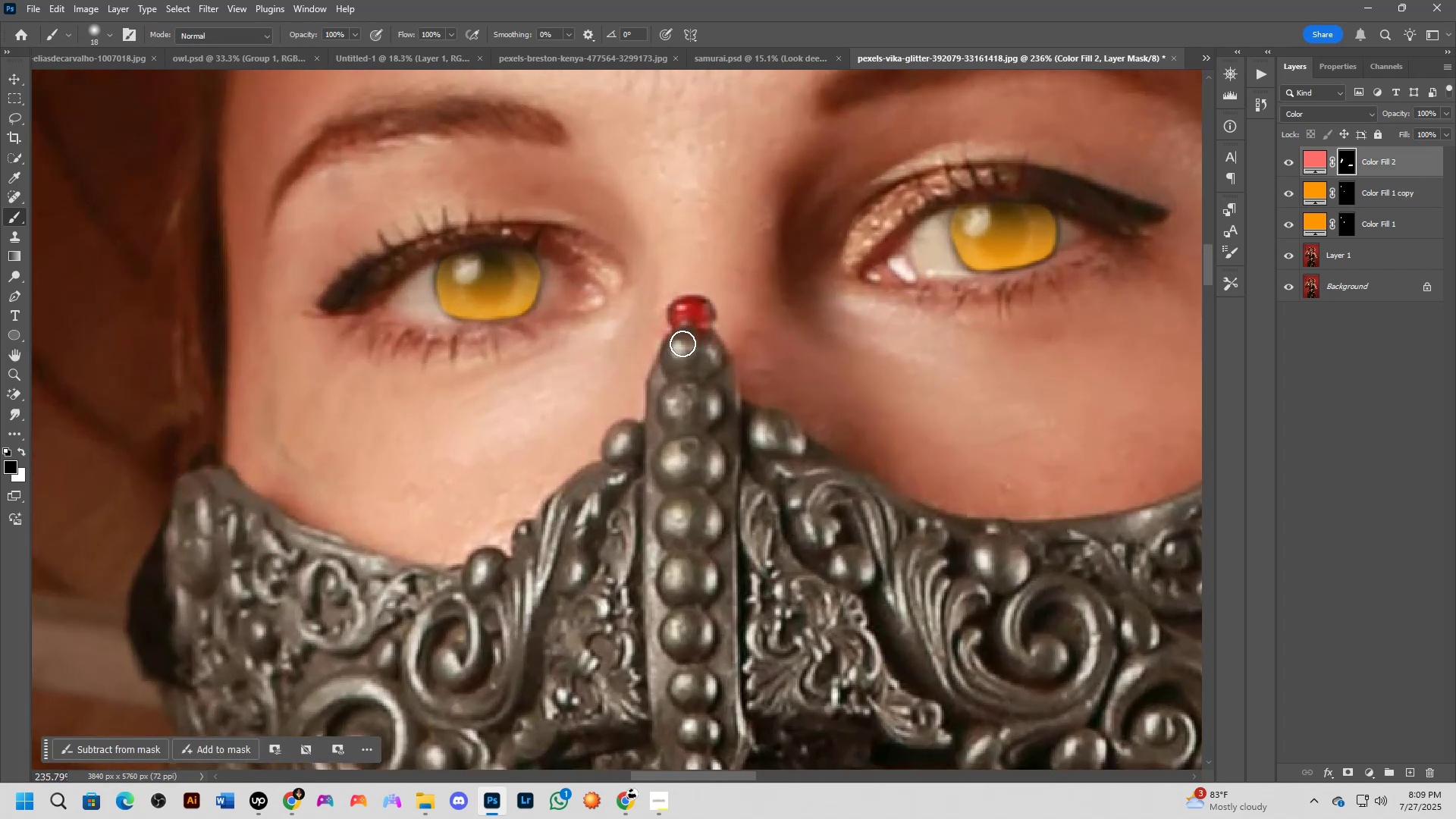 
key(Control+Z)
 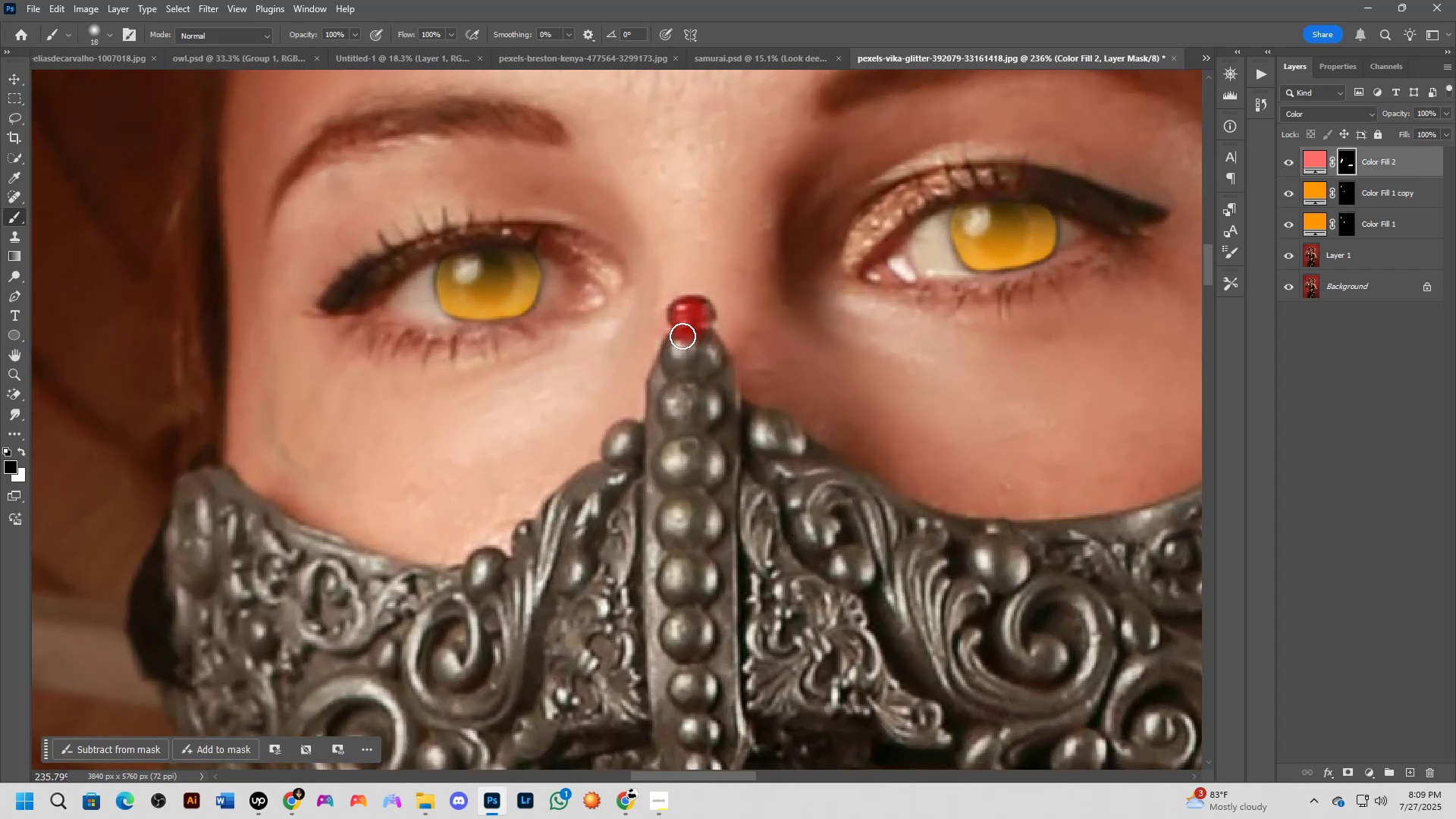 
key(X)
 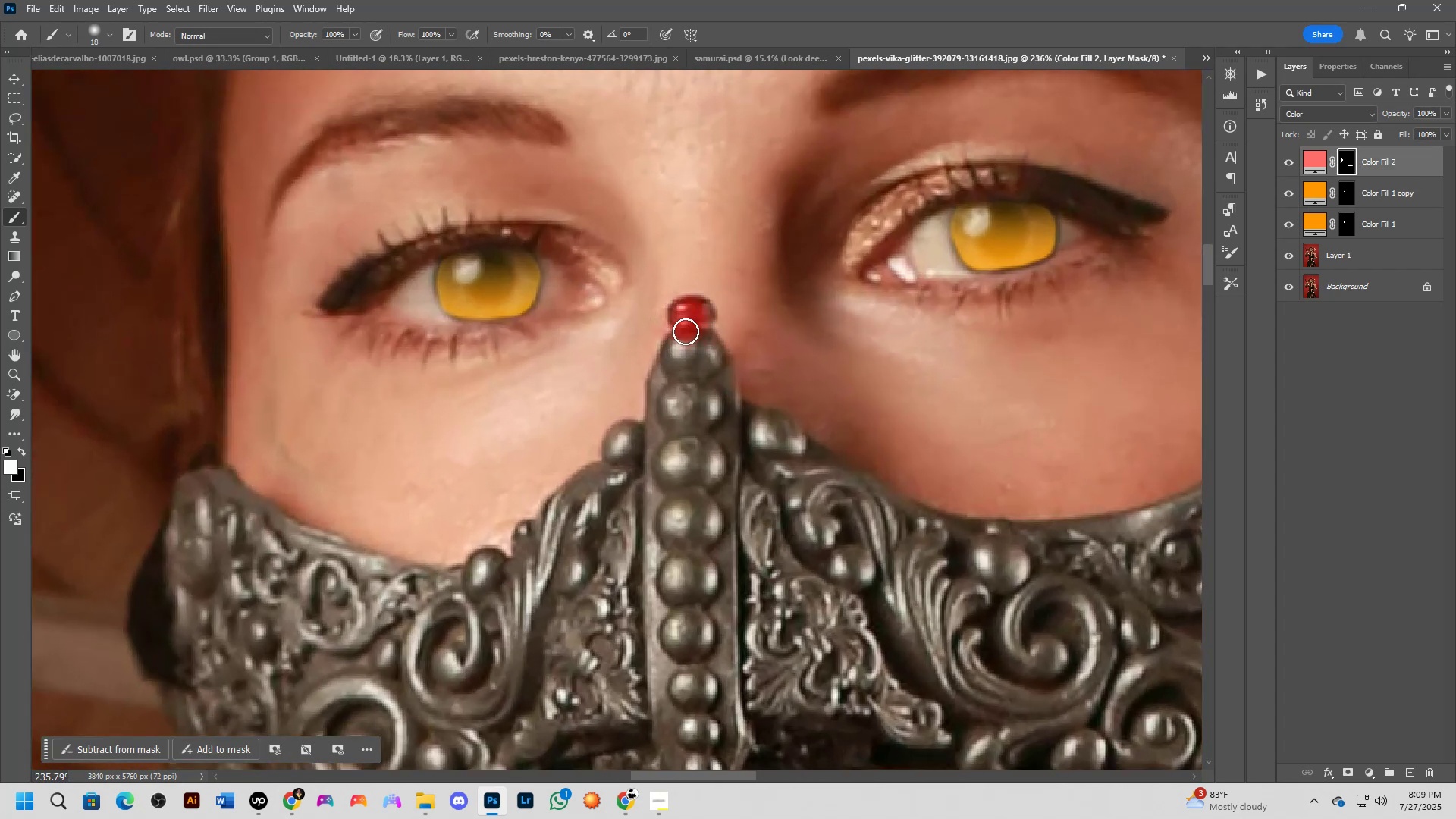 
left_click_drag(start_coordinate=[686, 332], to_coordinate=[658, 439])
 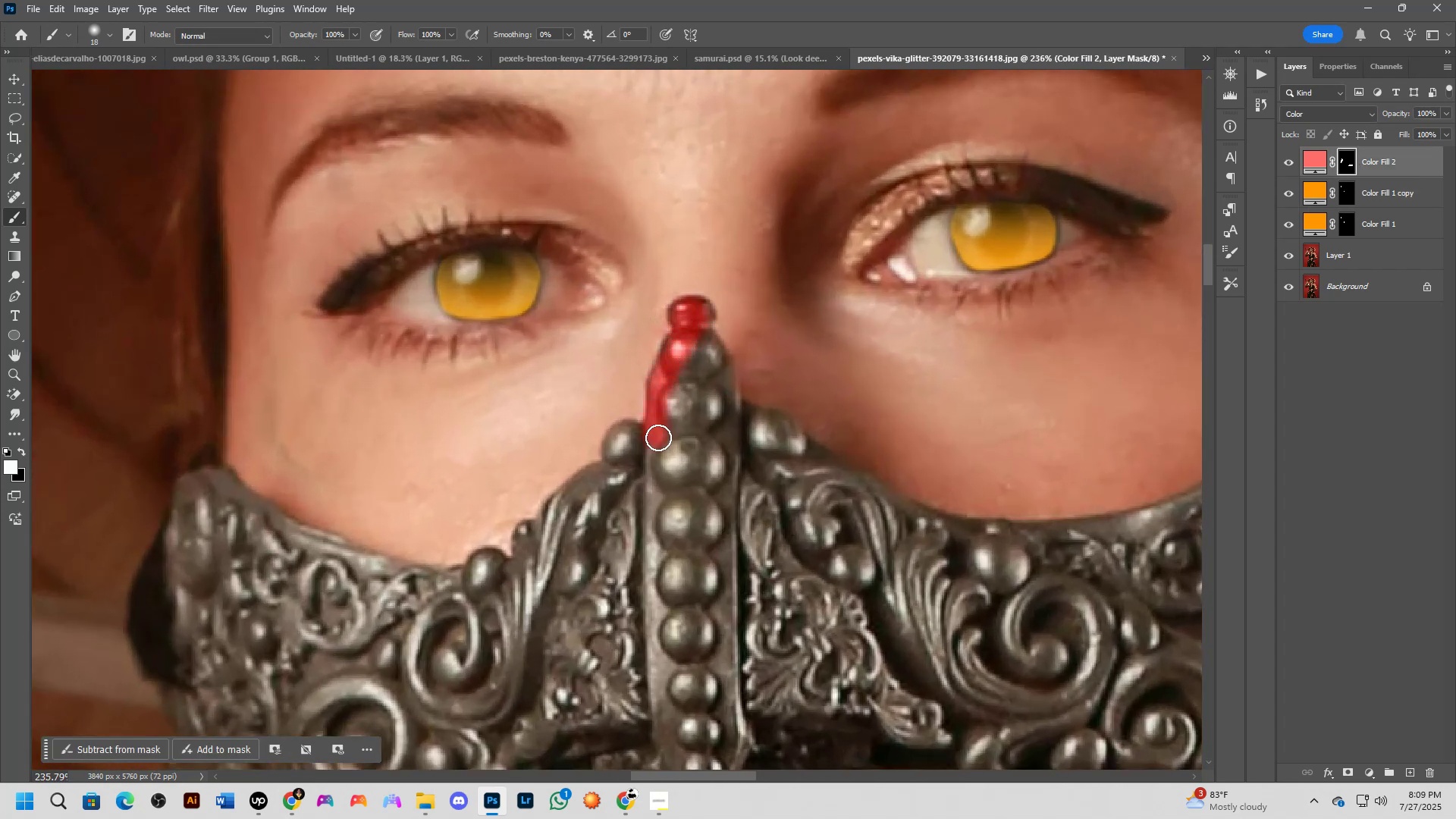 
key(Alt+AltLeft)
 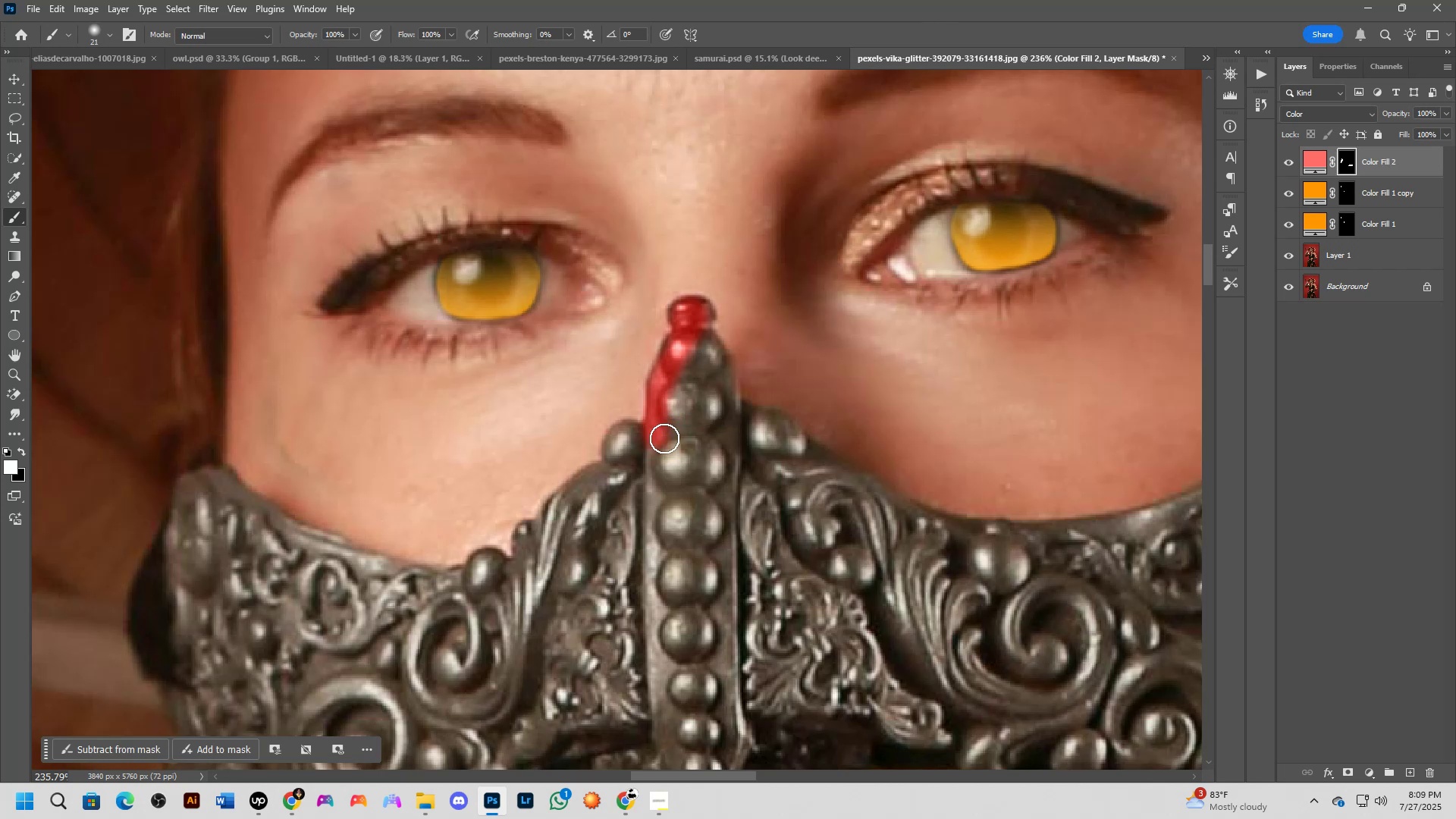 
left_click_drag(start_coordinate=[661, 431], to_coordinate=[617, 462])
 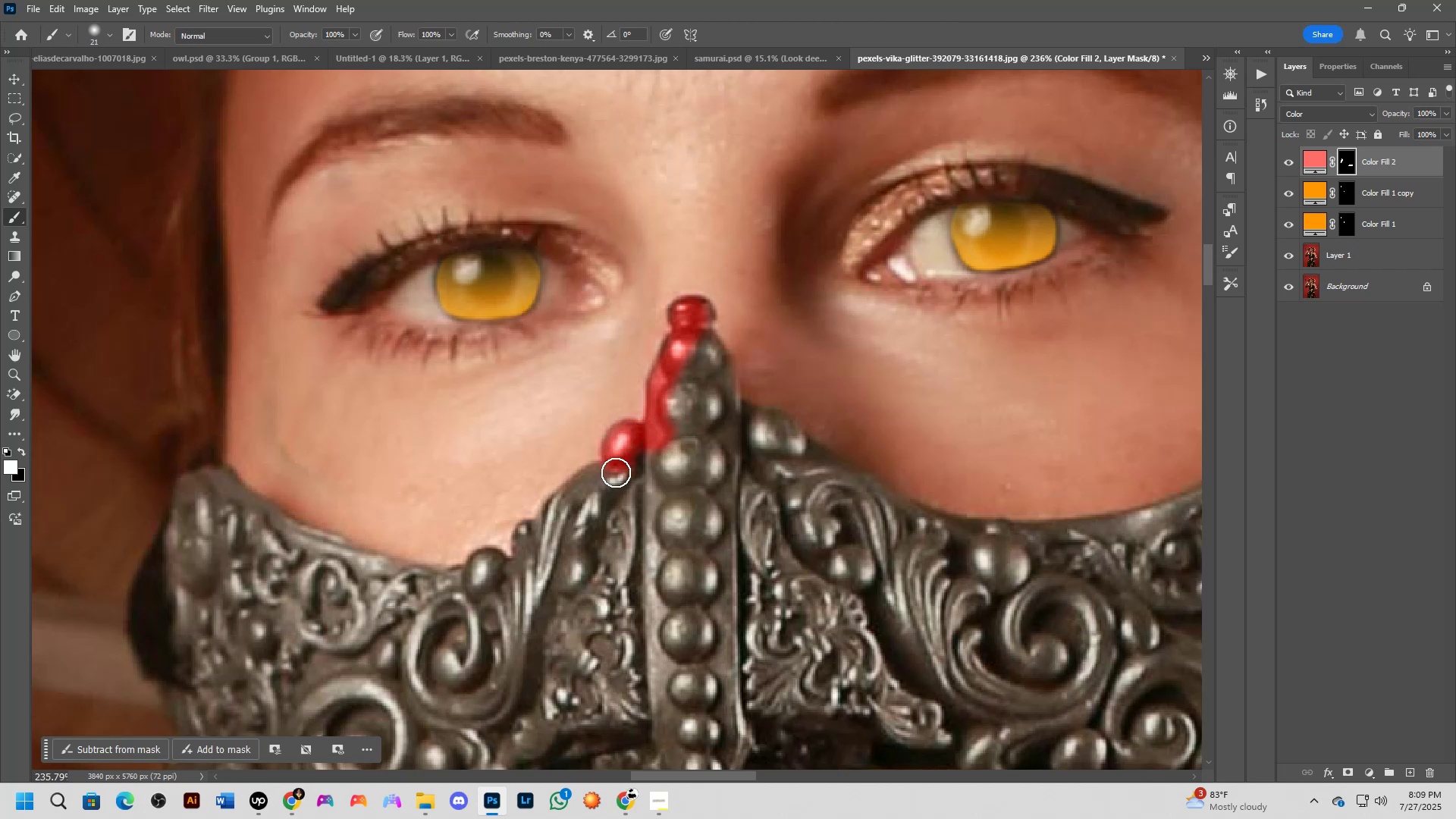 
left_click_drag(start_coordinate=[615, 472], to_coordinate=[468, 595])
 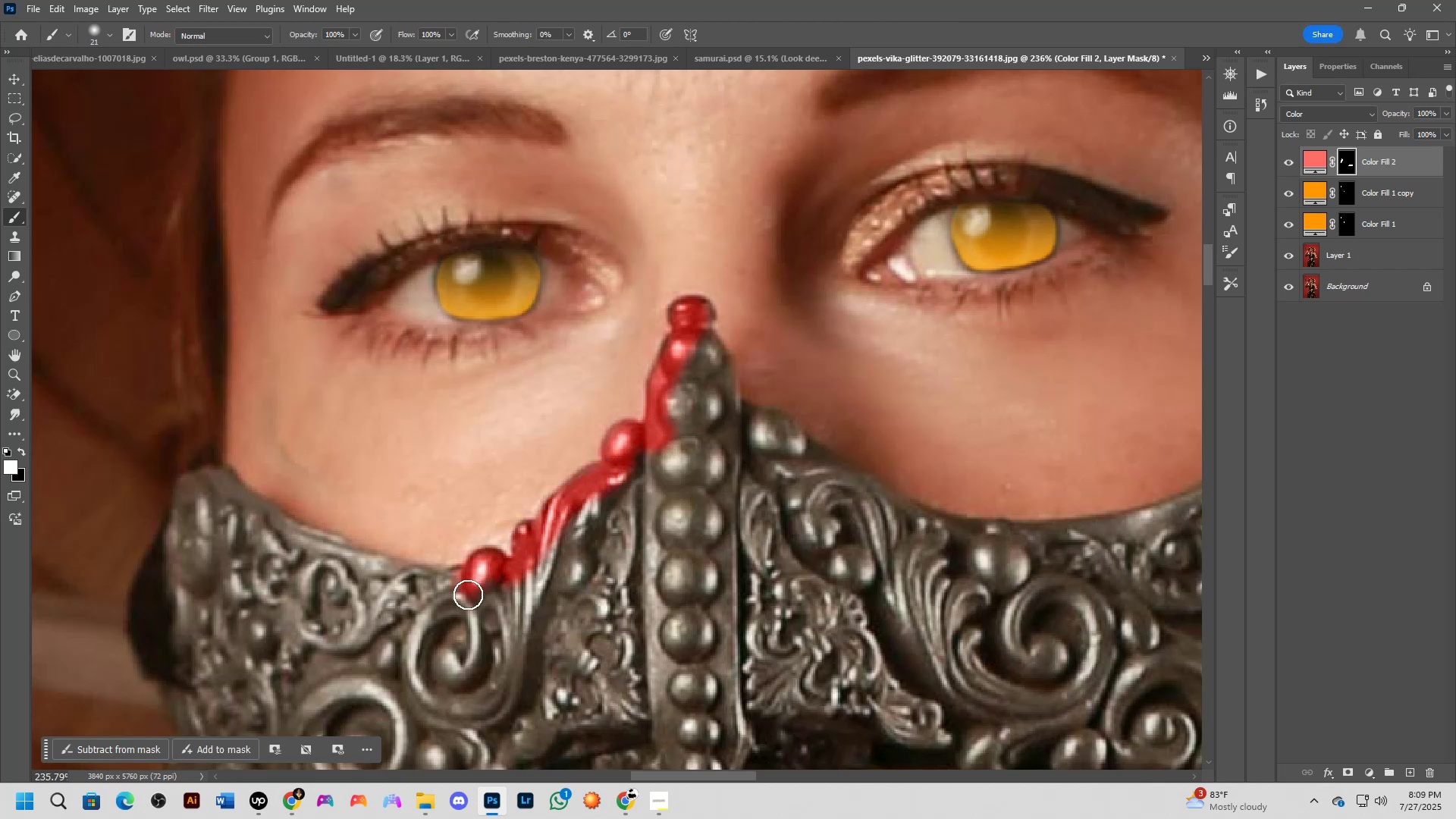 
hold_key(key=Space, duration=0.46)
 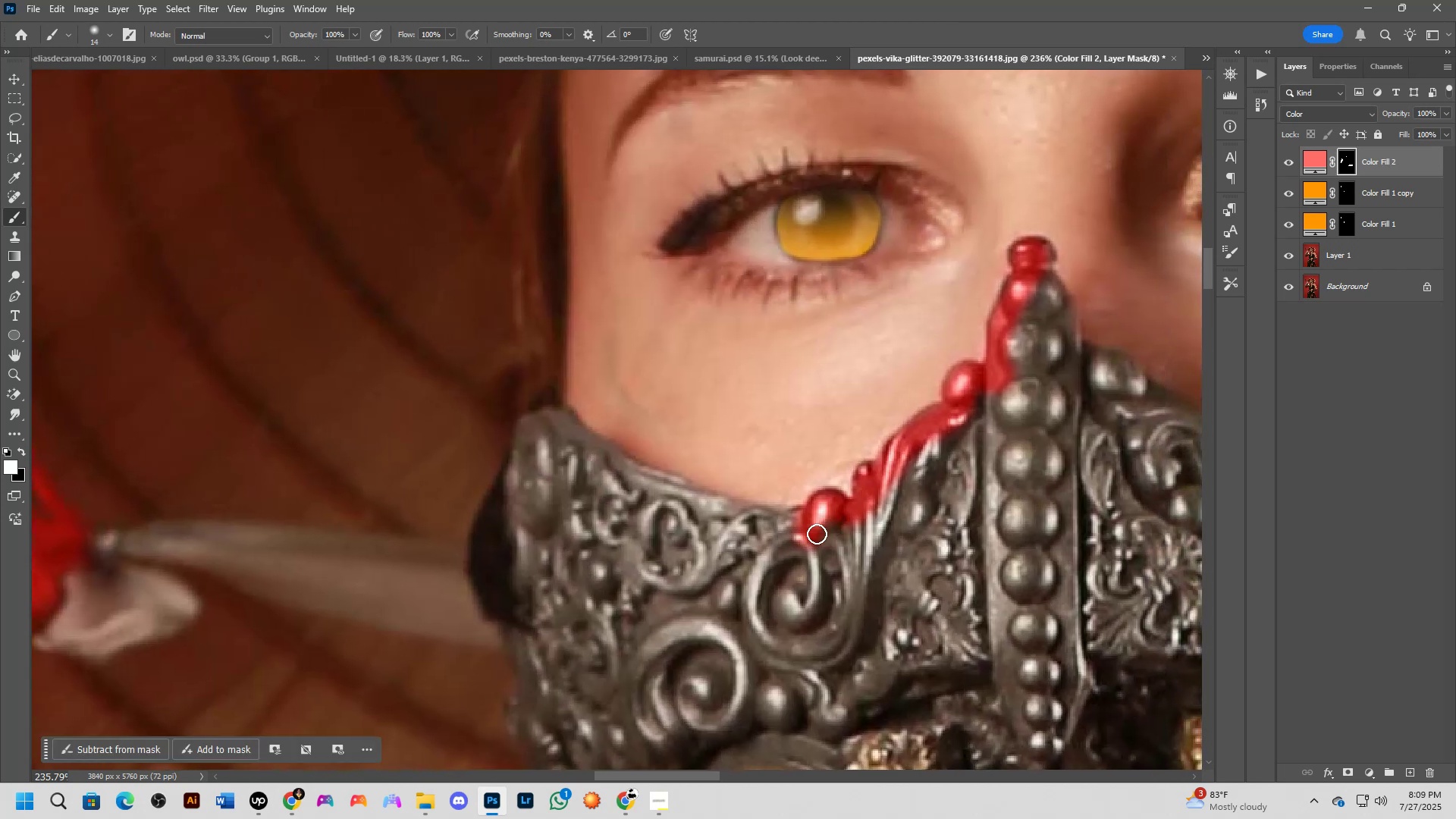 
left_click_drag(start_coordinate=[467, 594], to_coordinate=[836, 533])
 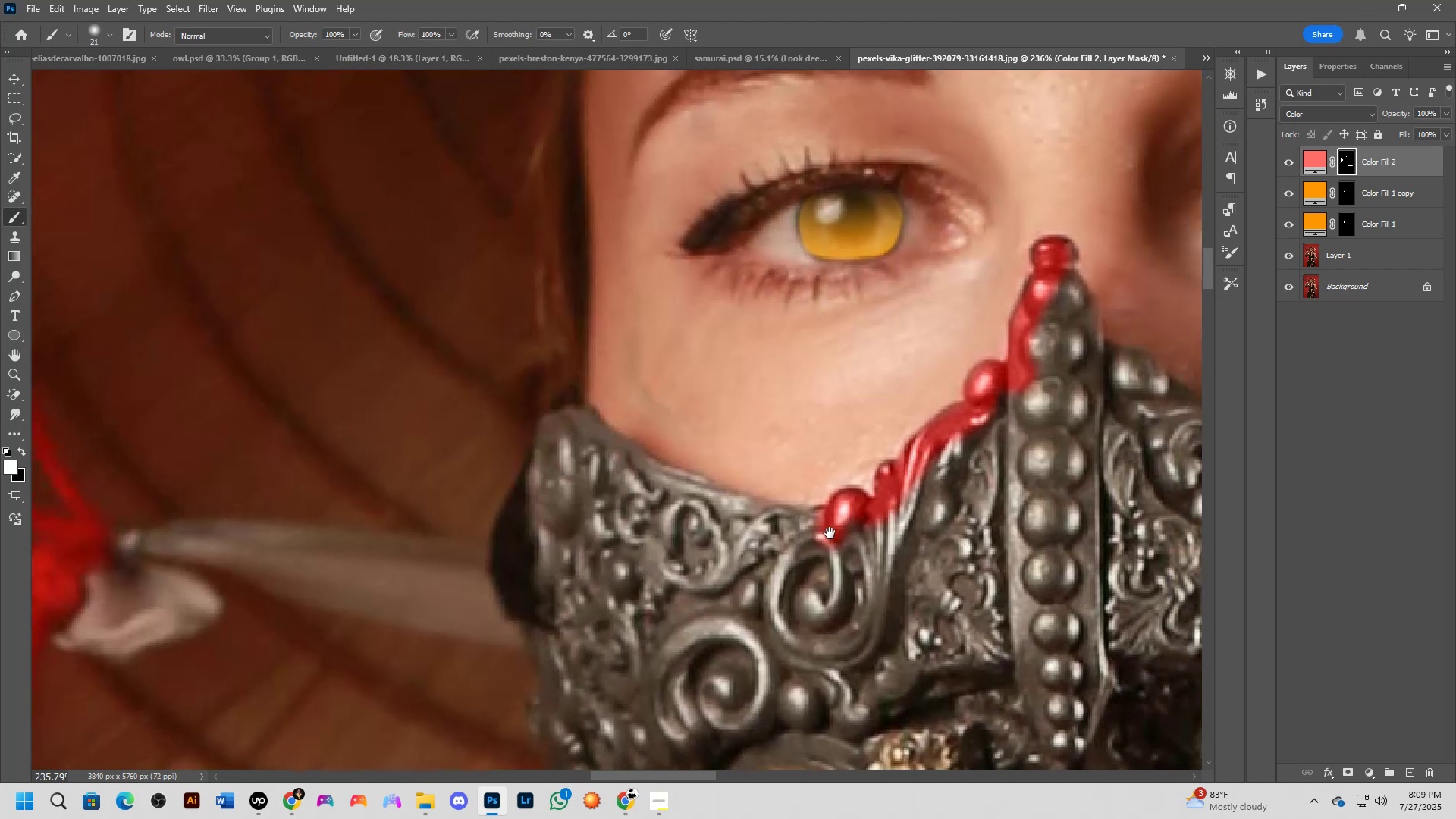 
key(Alt+AltLeft)
 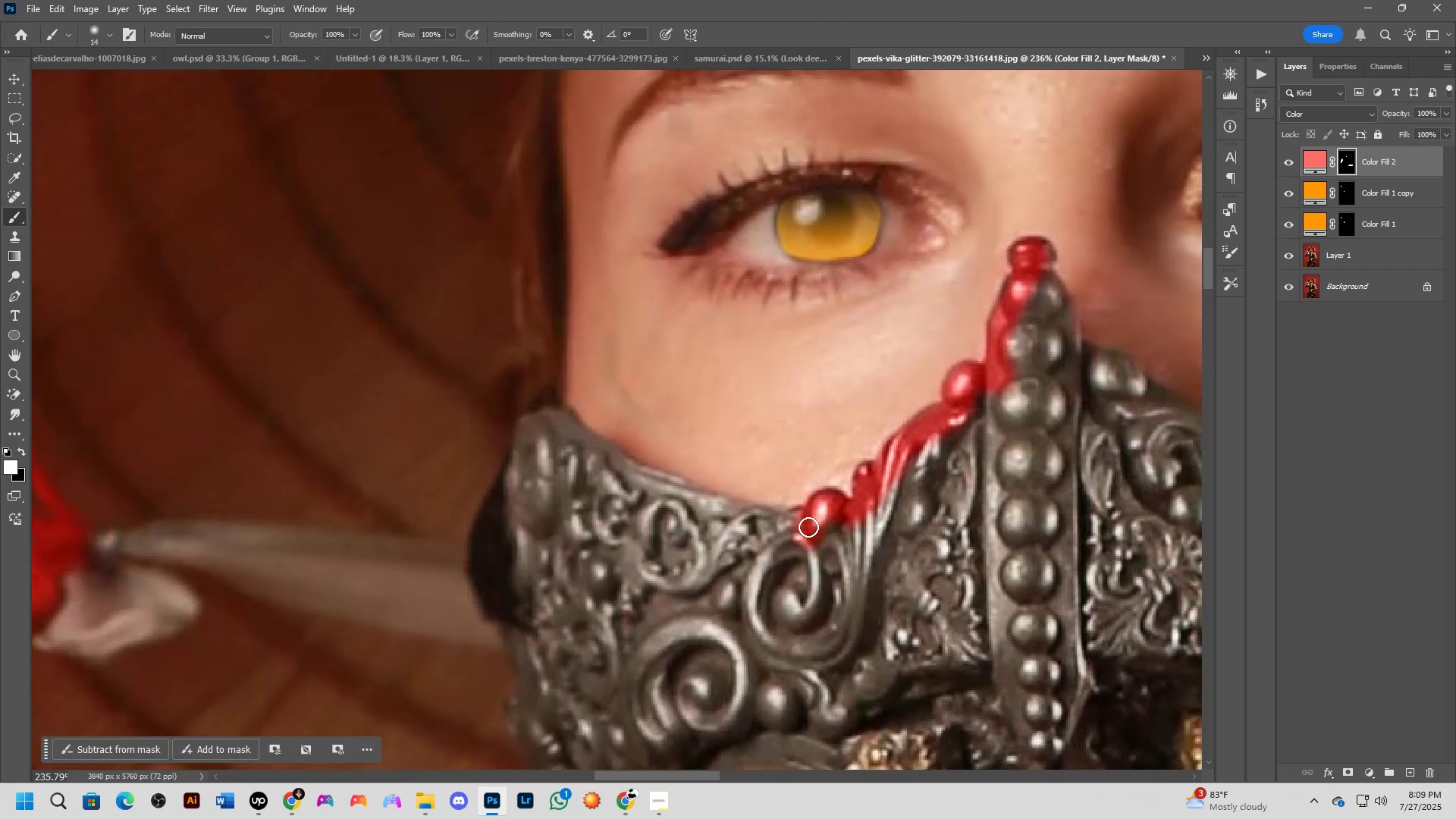 
key(Alt+AltLeft)
 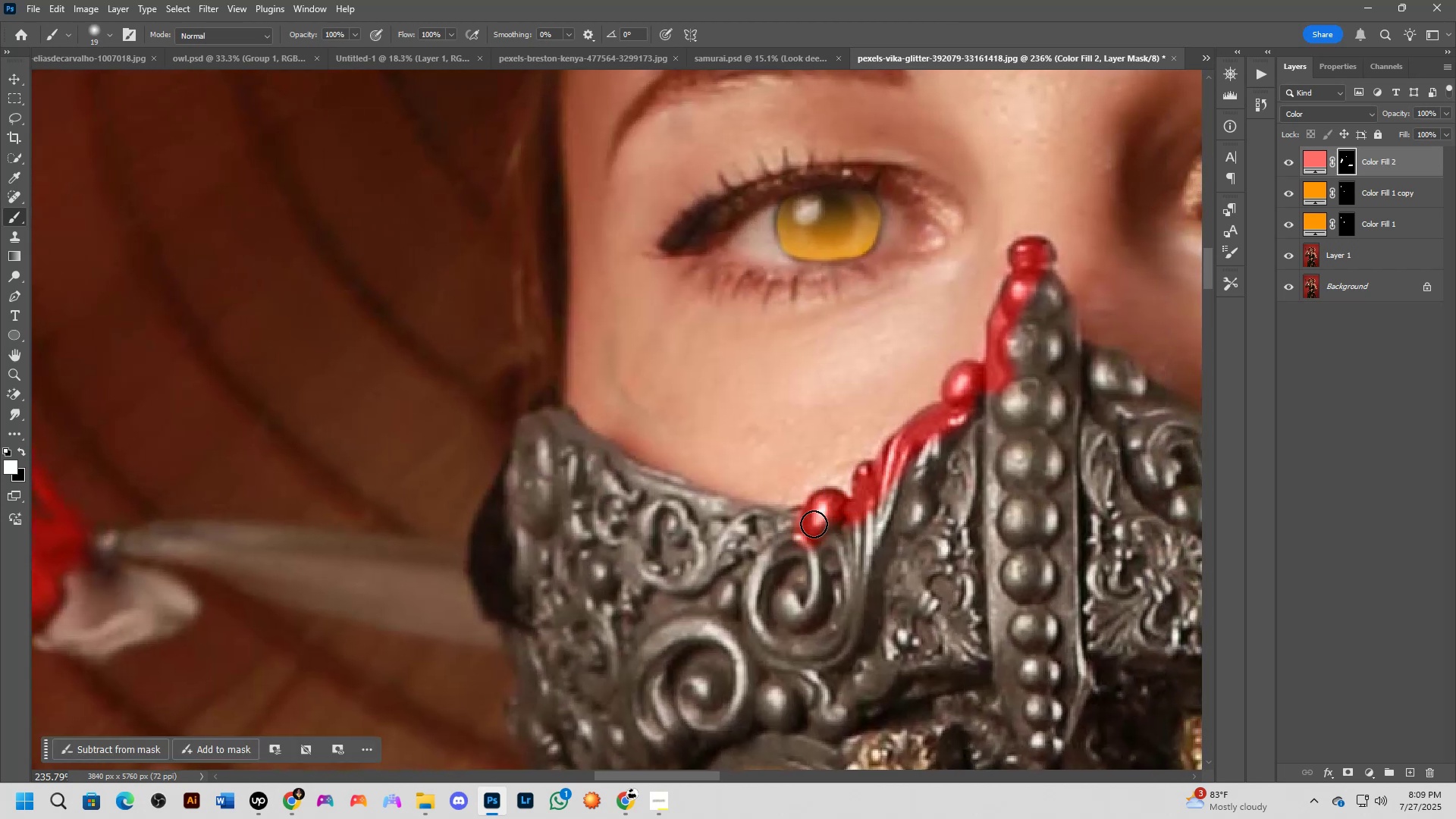 
left_click_drag(start_coordinate=[806, 524], to_coordinate=[770, 532])
 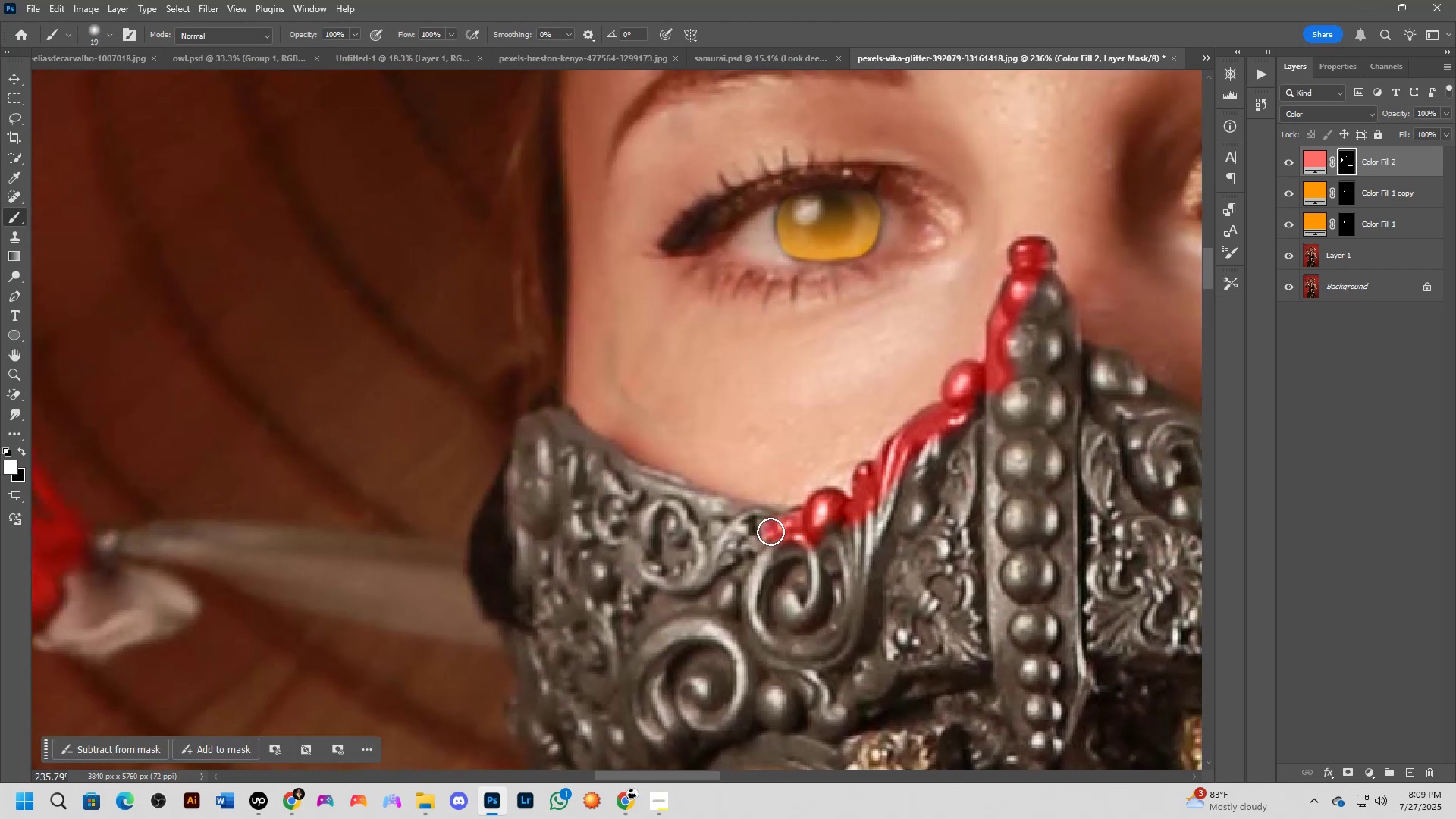 
key(Alt+AltLeft)
 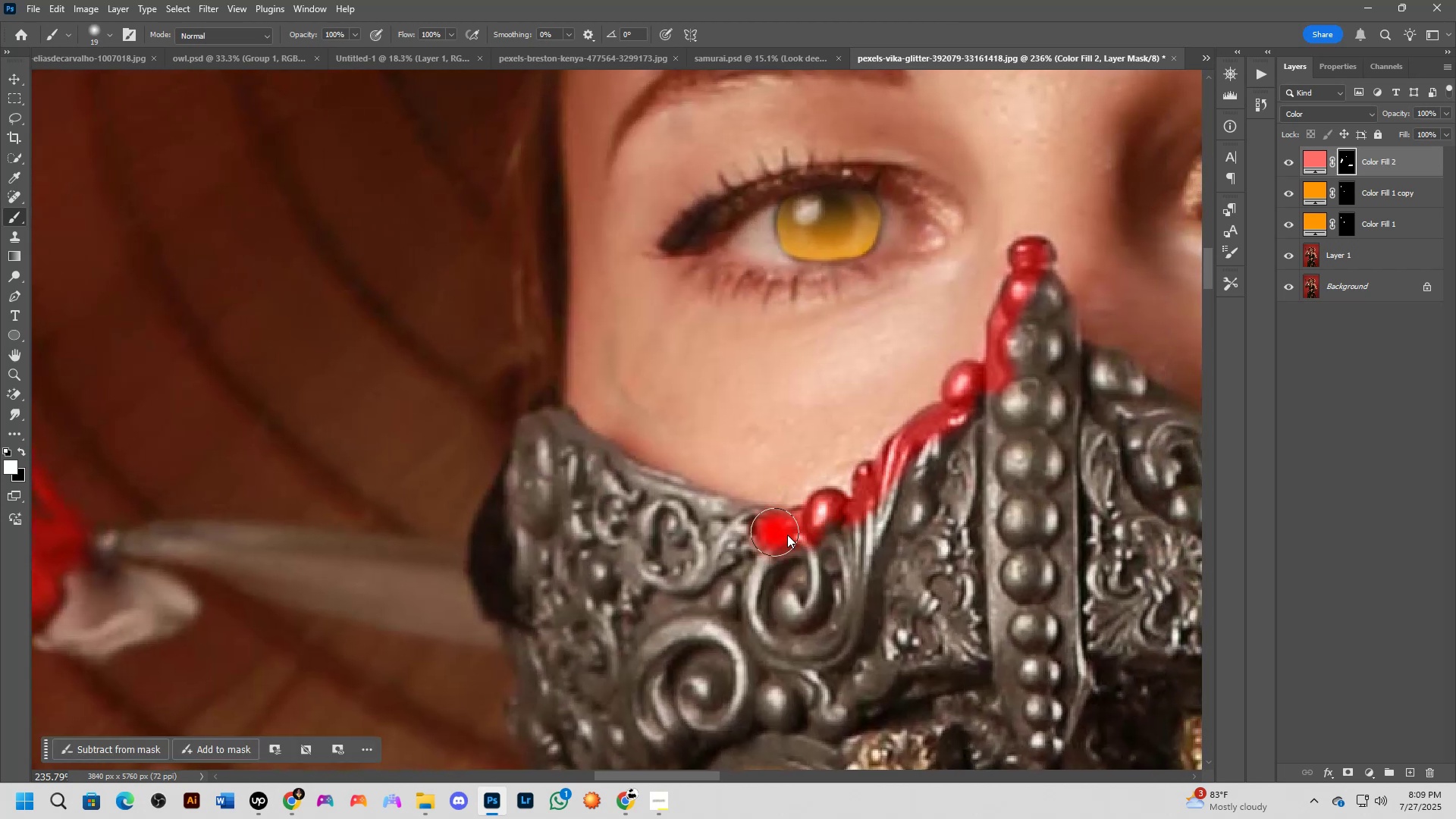 
left_click_drag(start_coordinate=[791, 535], to_coordinate=[721, 523])
 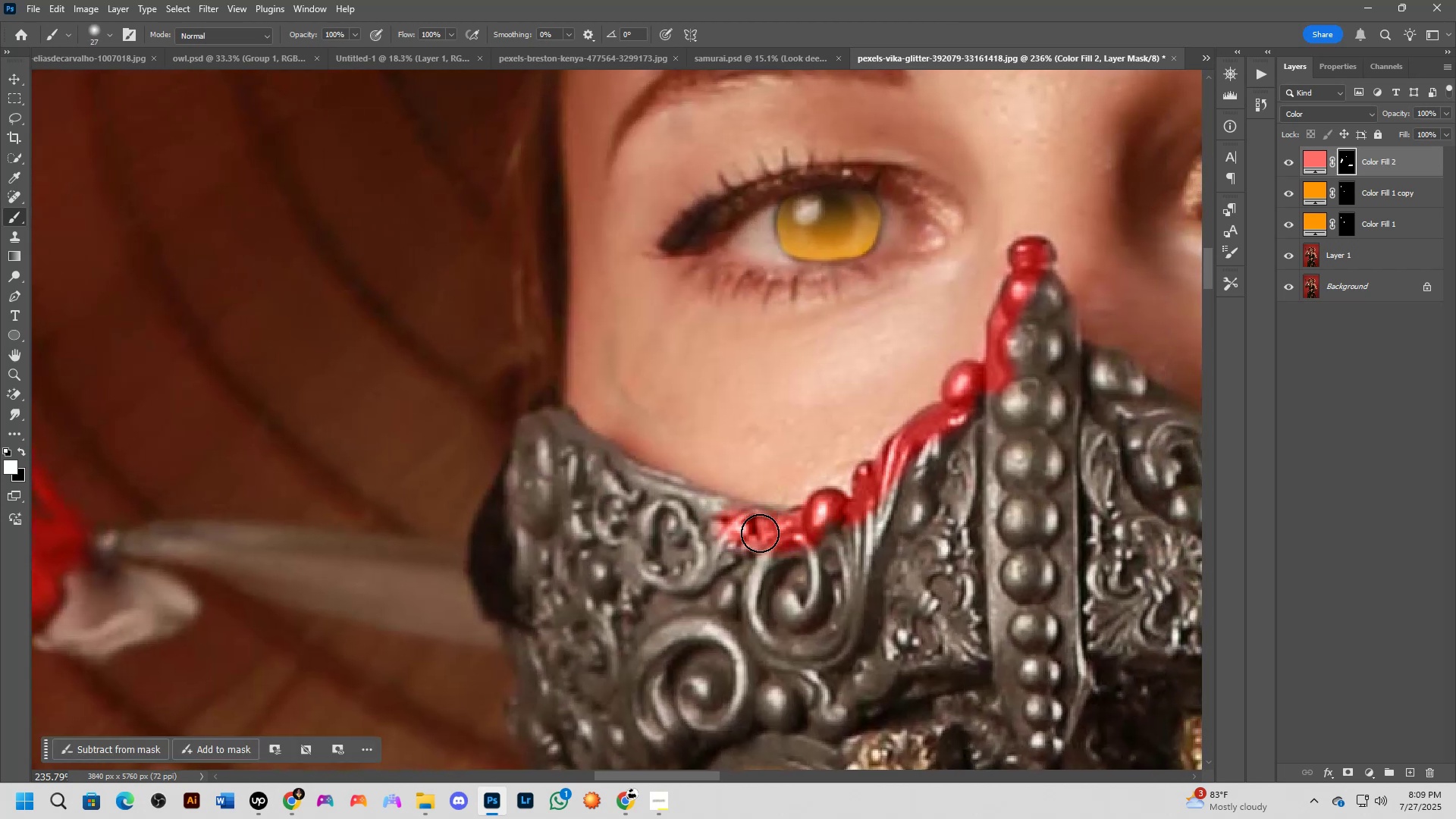 
left_click_drag(start_coordinate=[758, 533], to_coordinate=[542, 434])
 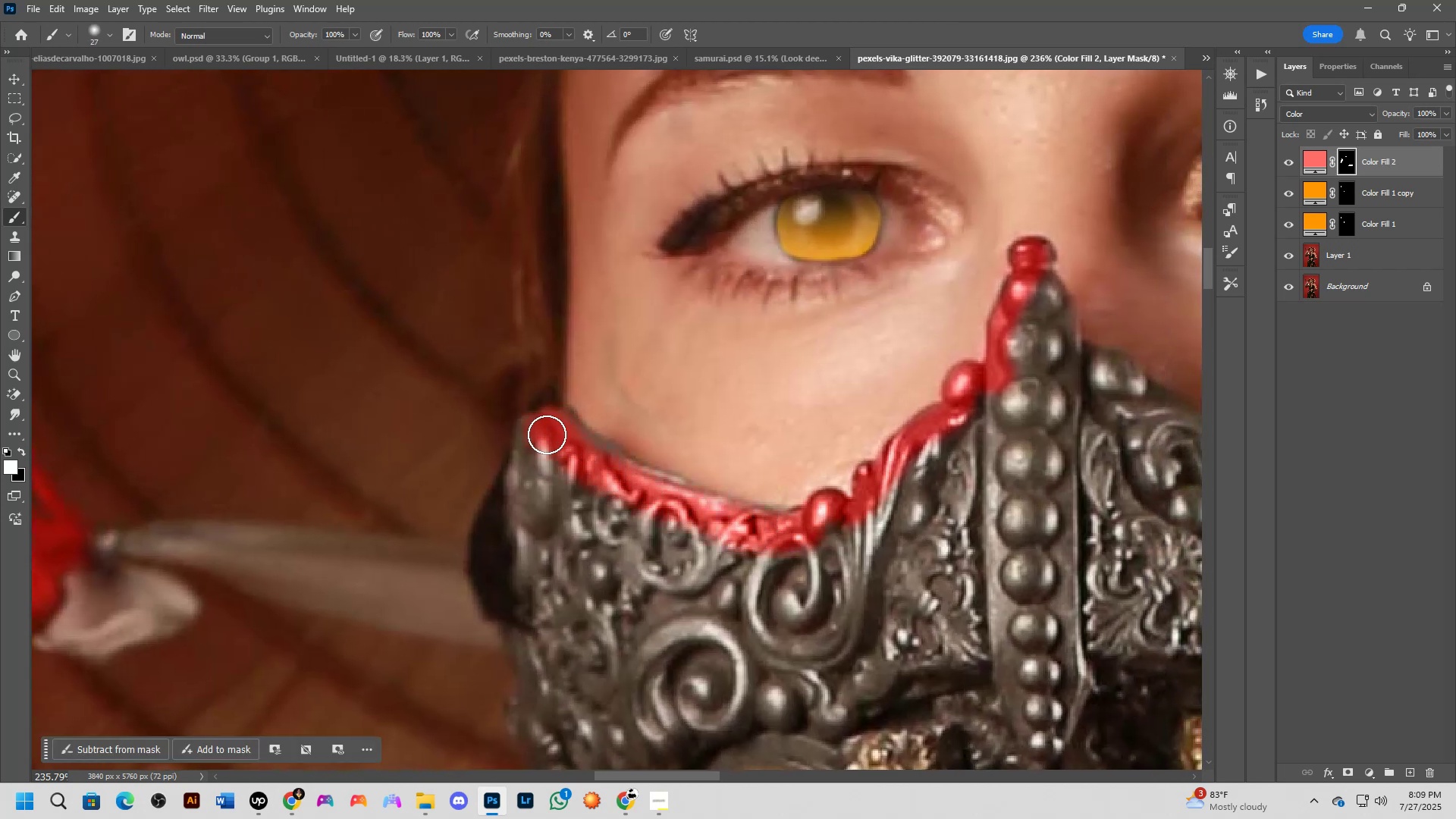 
key(Alt+AltLeft)
 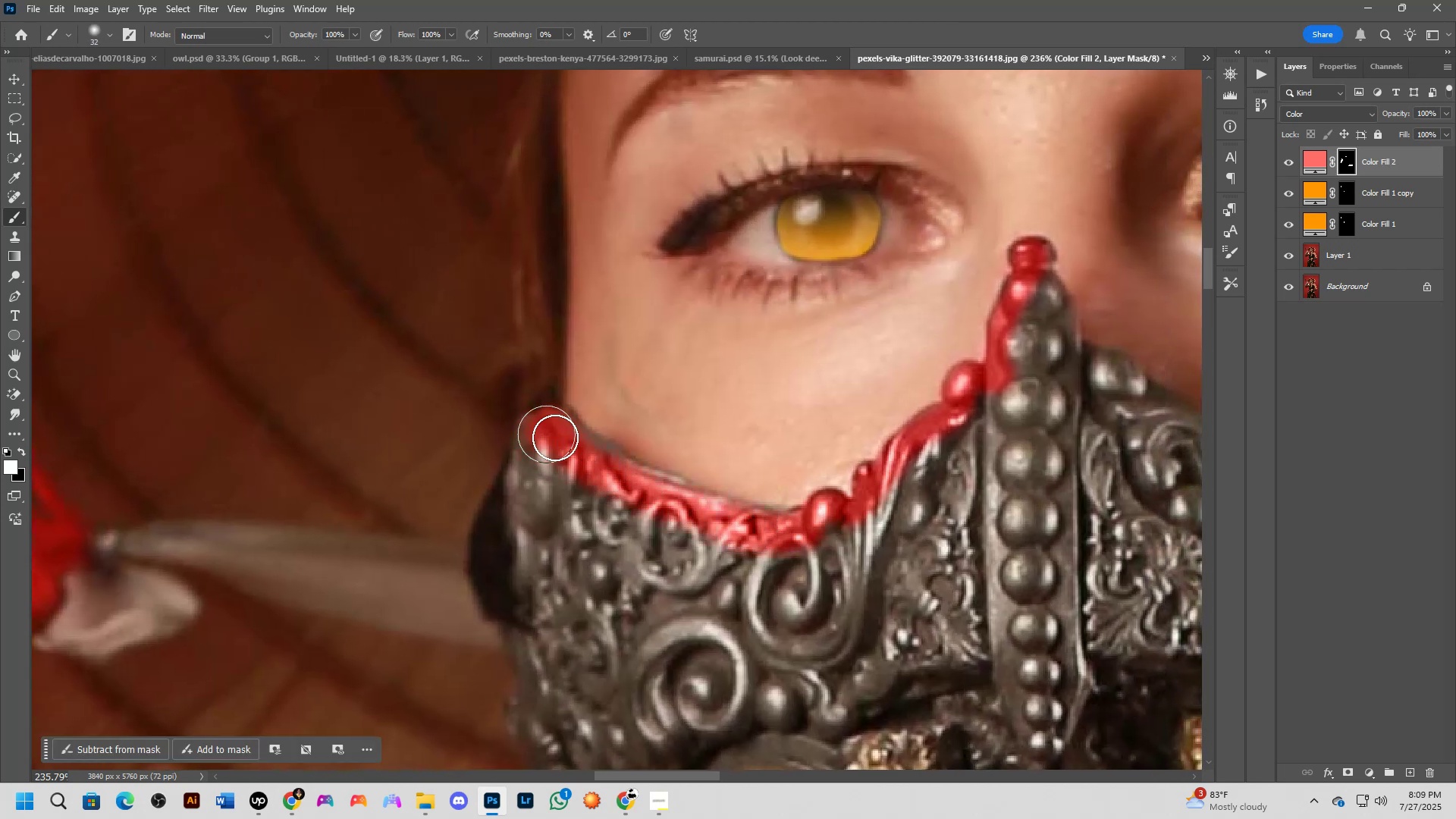 
key(X)
 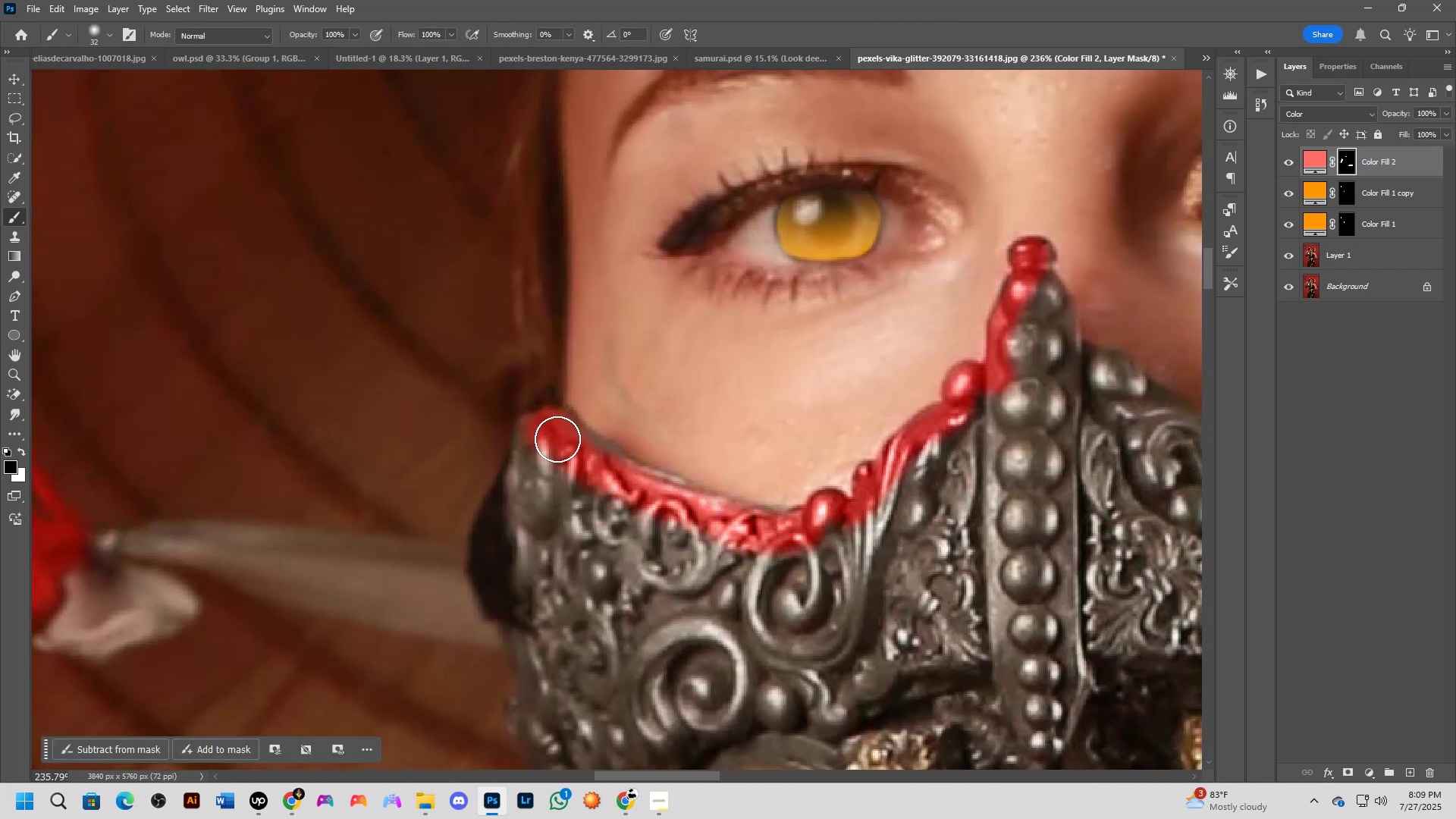 
left_click_drag(start_coordinate=[568, 448], to_coordinate=[607, 473])
 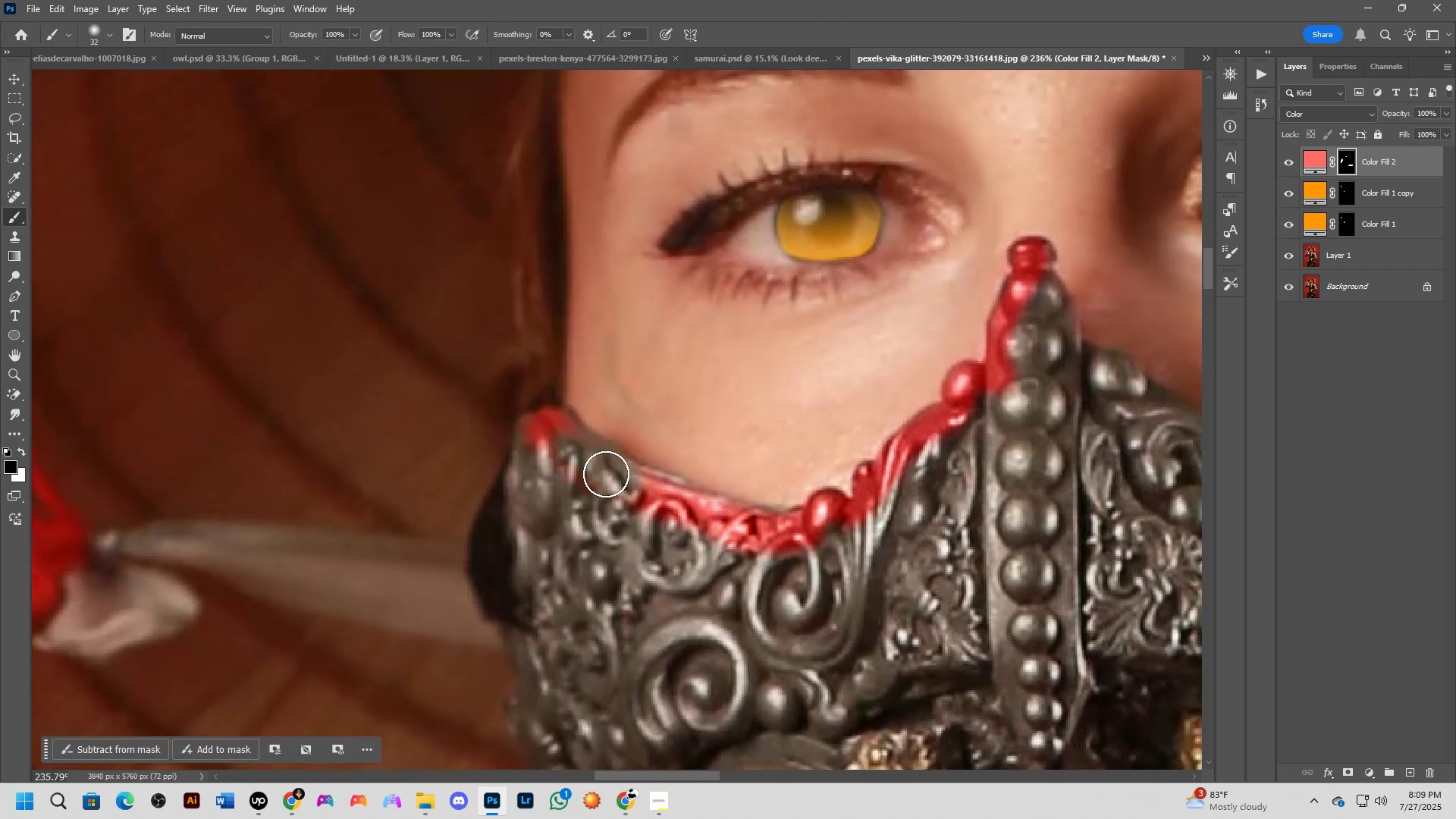 
key(Control+ControlLeft)
 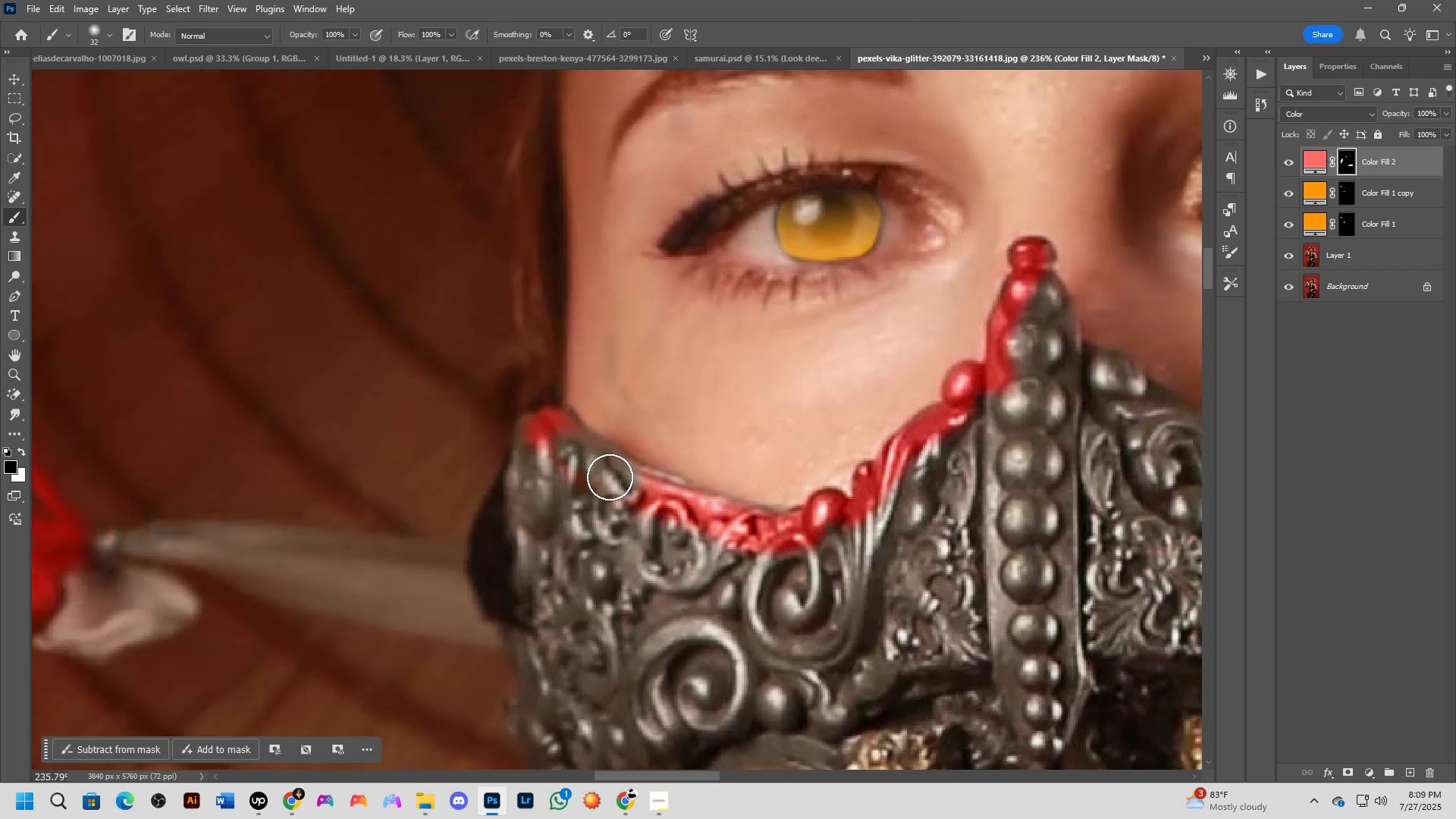 
key(Control+Z)
 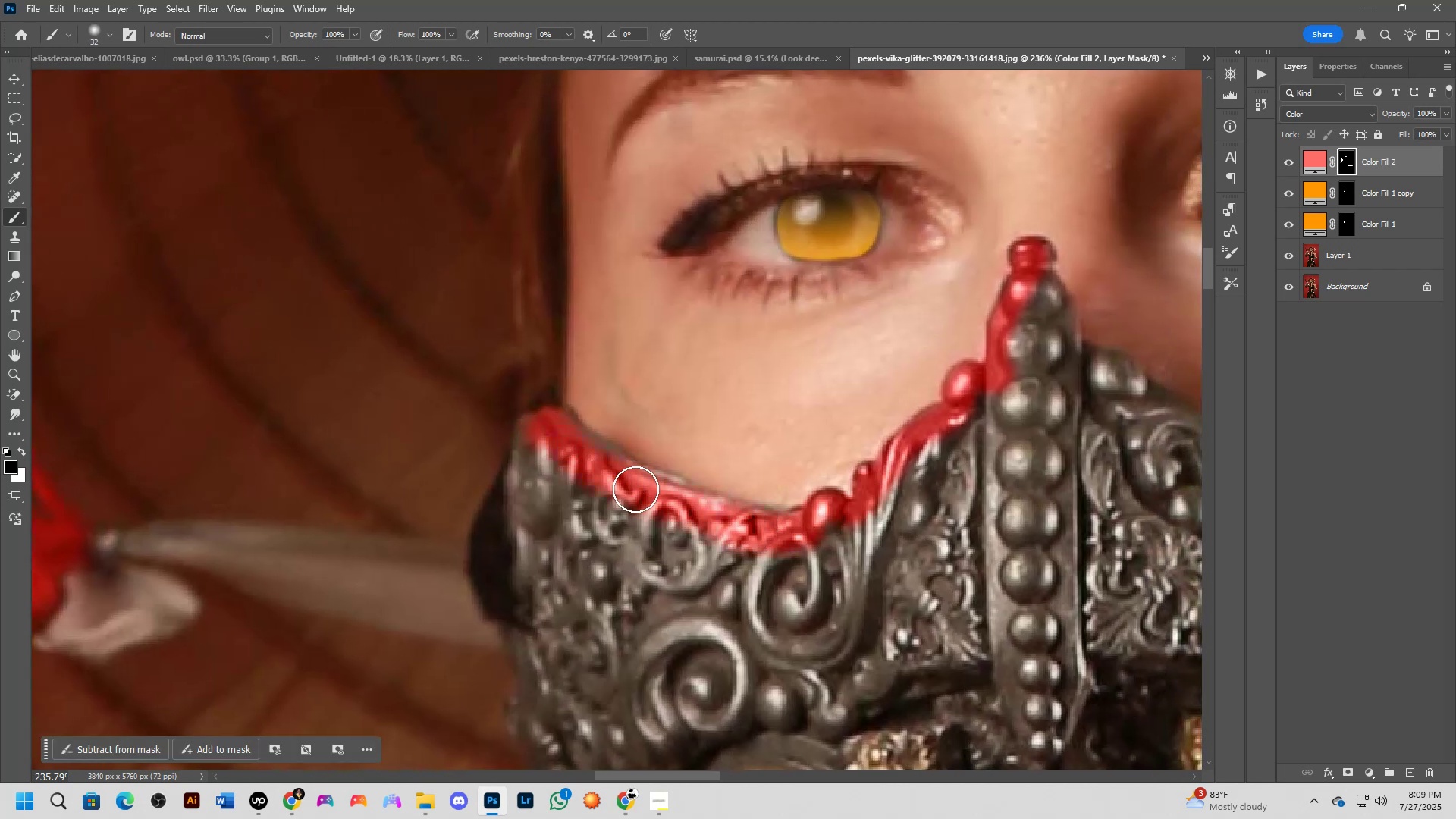 
key(X)
 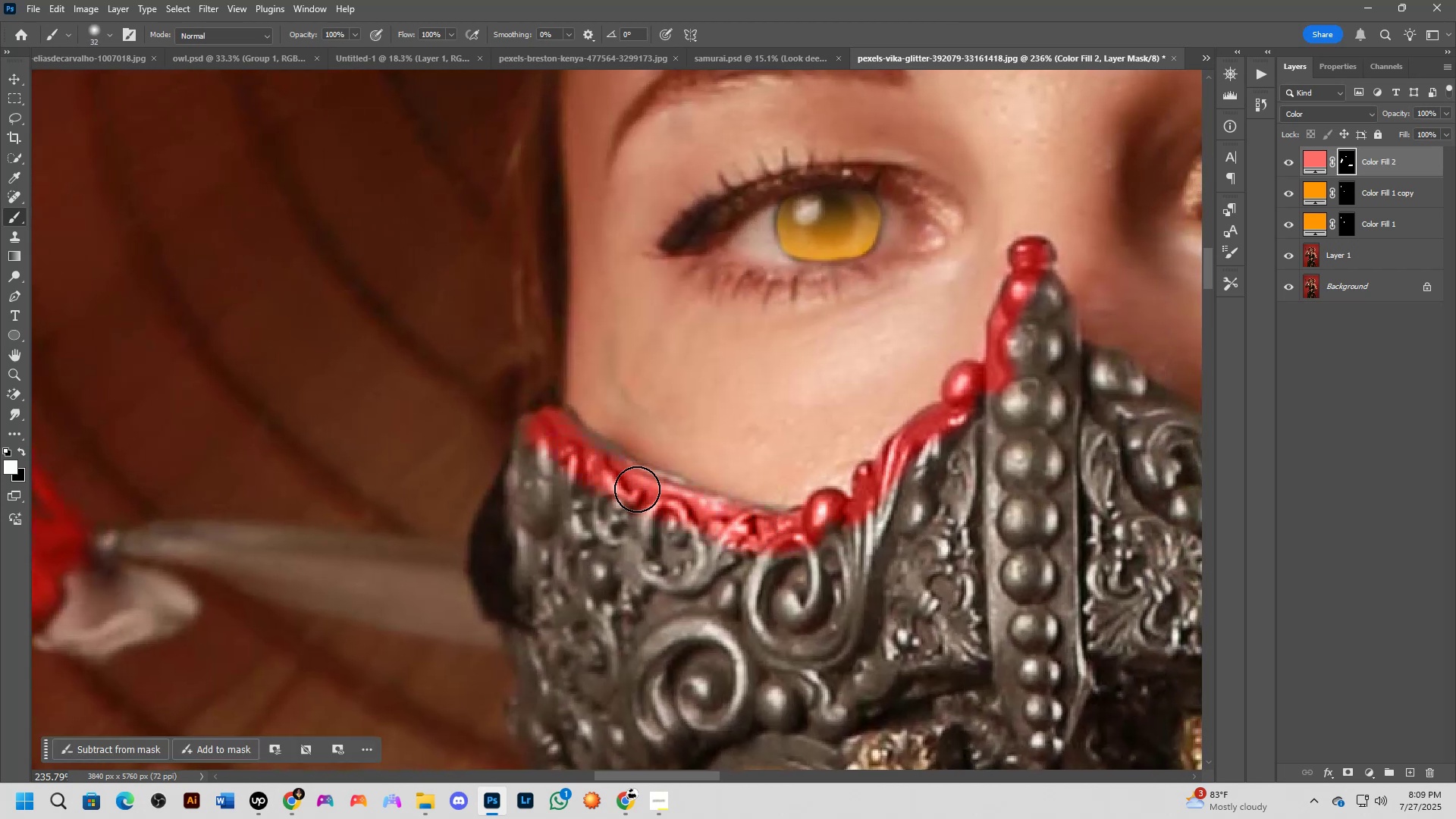 
key(Alt+AltLeft)
 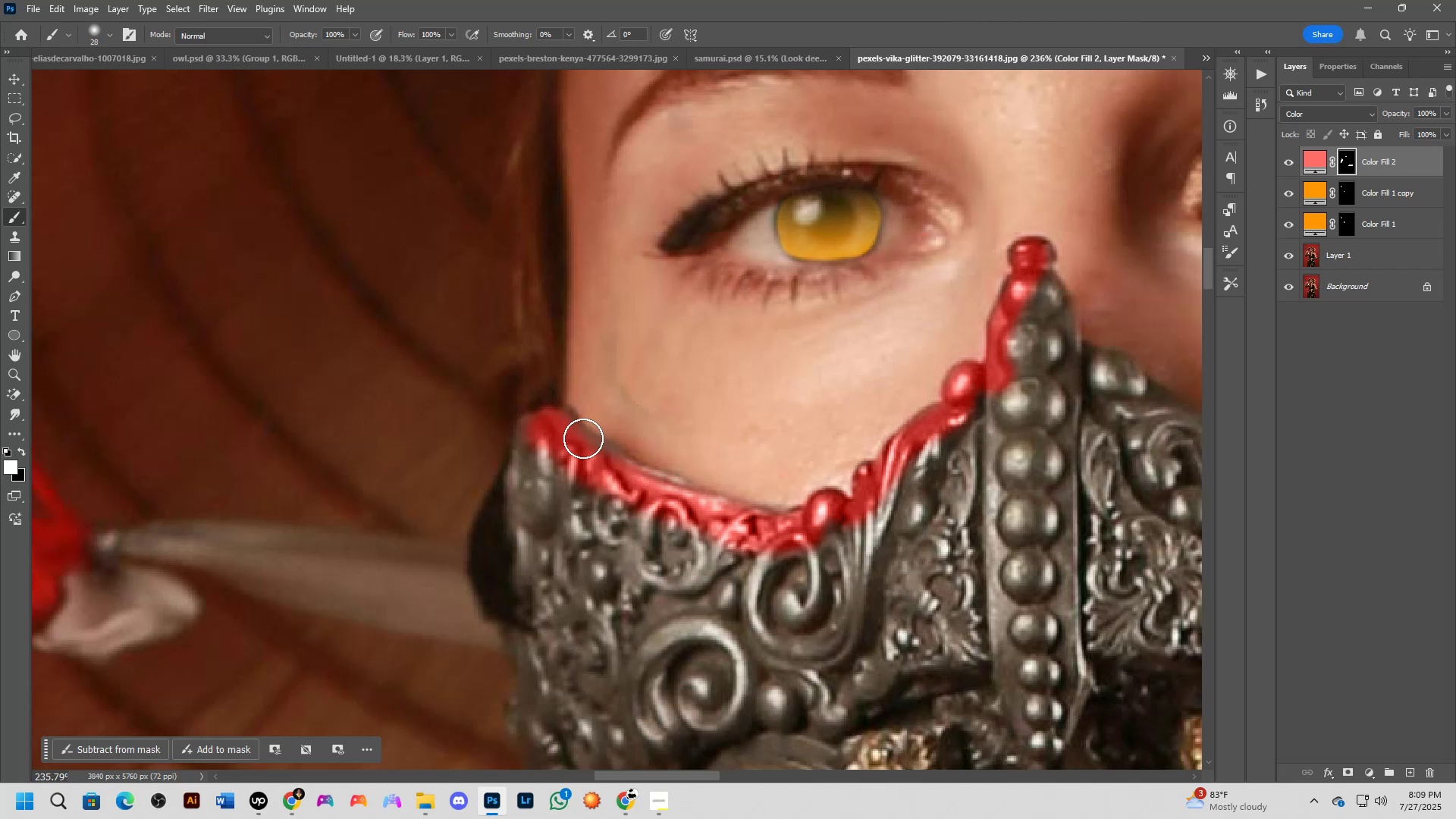 
left_click_drag(start_coordinate=[592, 451], to_coordinate=[629, 484])
 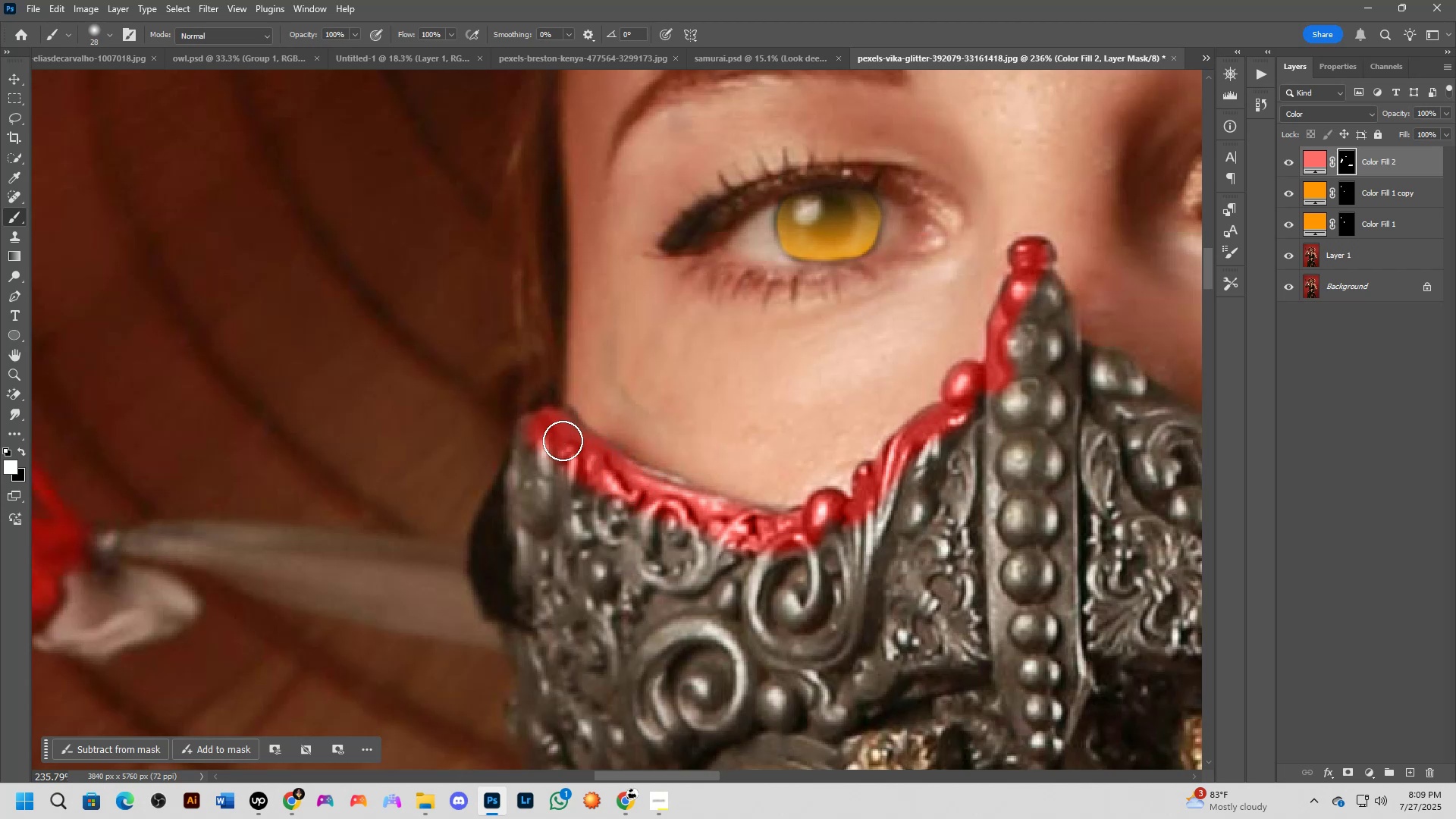 
left_click_drag(start_coordinate=[546, 434], to_coordinate=[529, 495])
 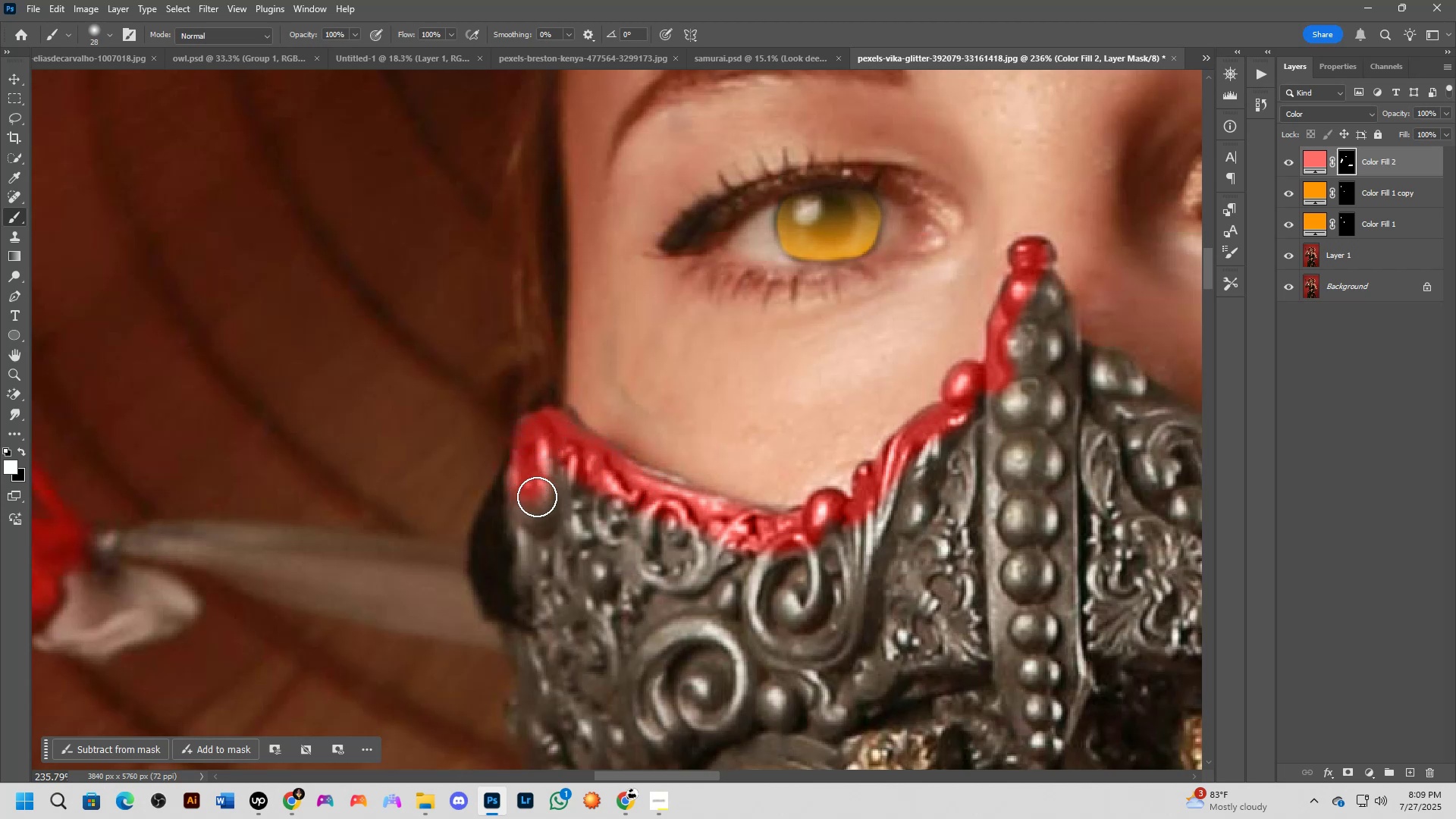 
scroll: coordinate [551, 493], scroll_direction: down, amount: 4.0
 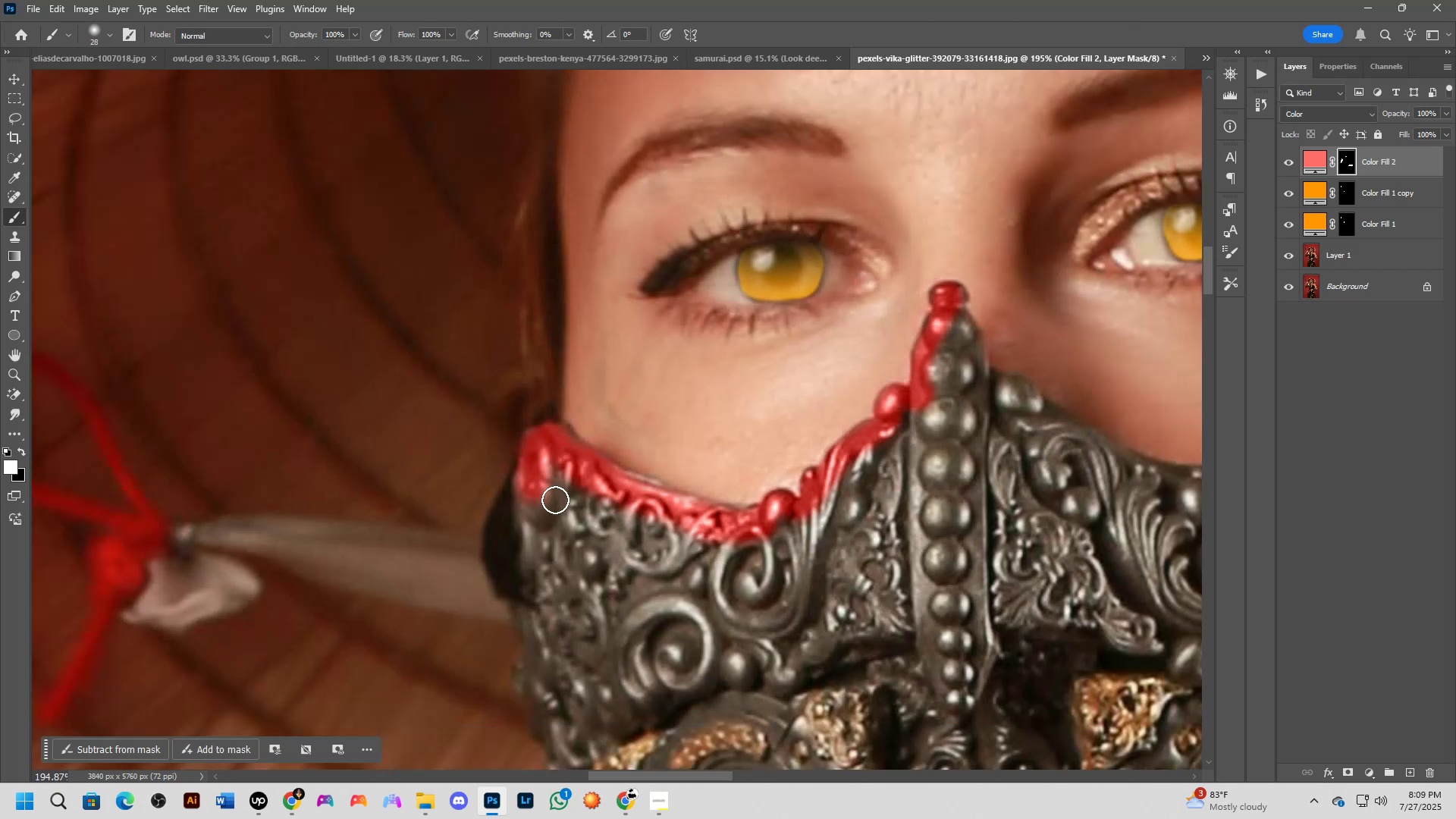 
hold_key(key=Space, duration=0.44)
 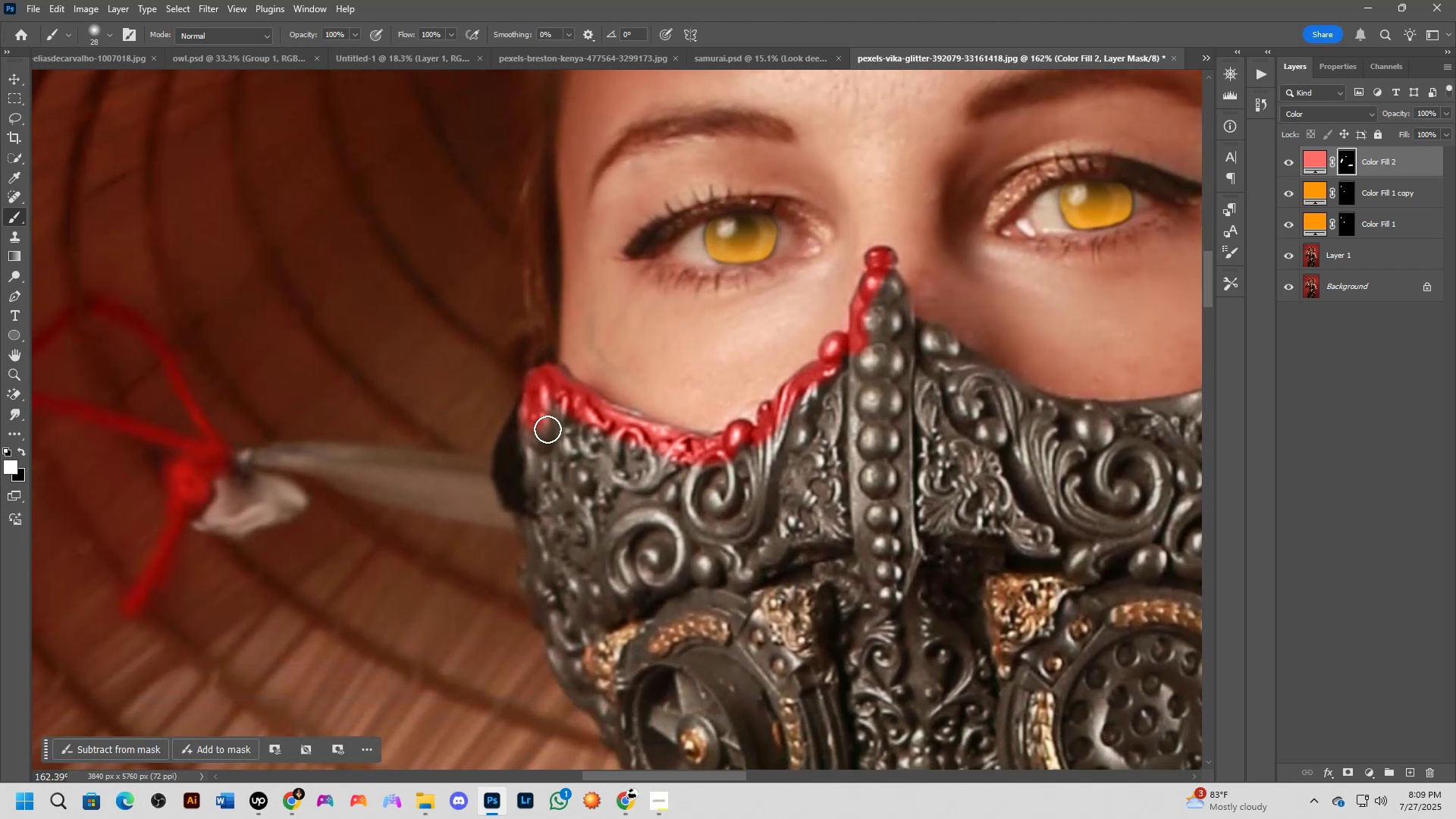 
left_click_drag(start_coordinate=[592, 555], to_coordinate=[591, 485])
 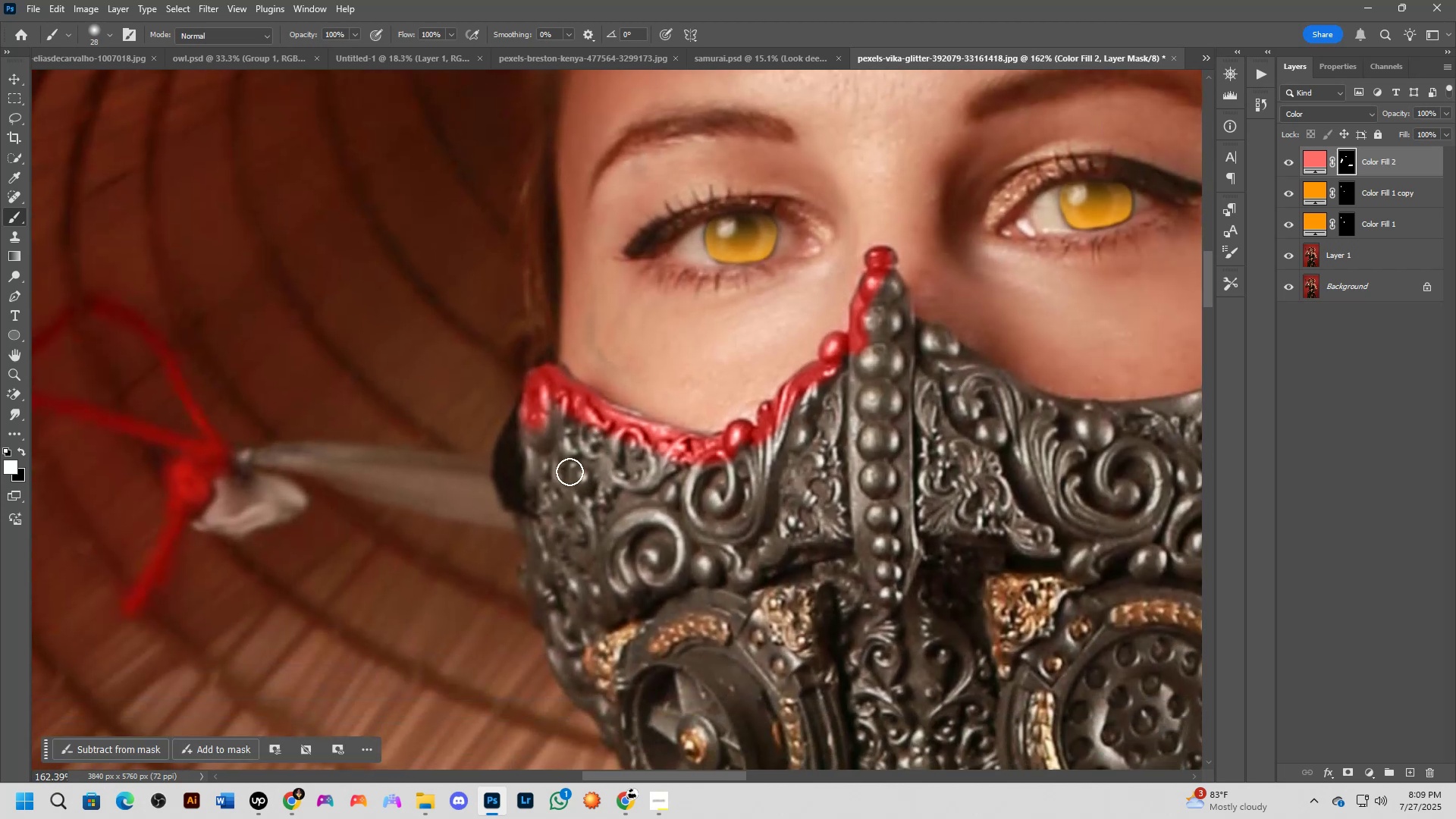 
key(Alt+AltLeft)
 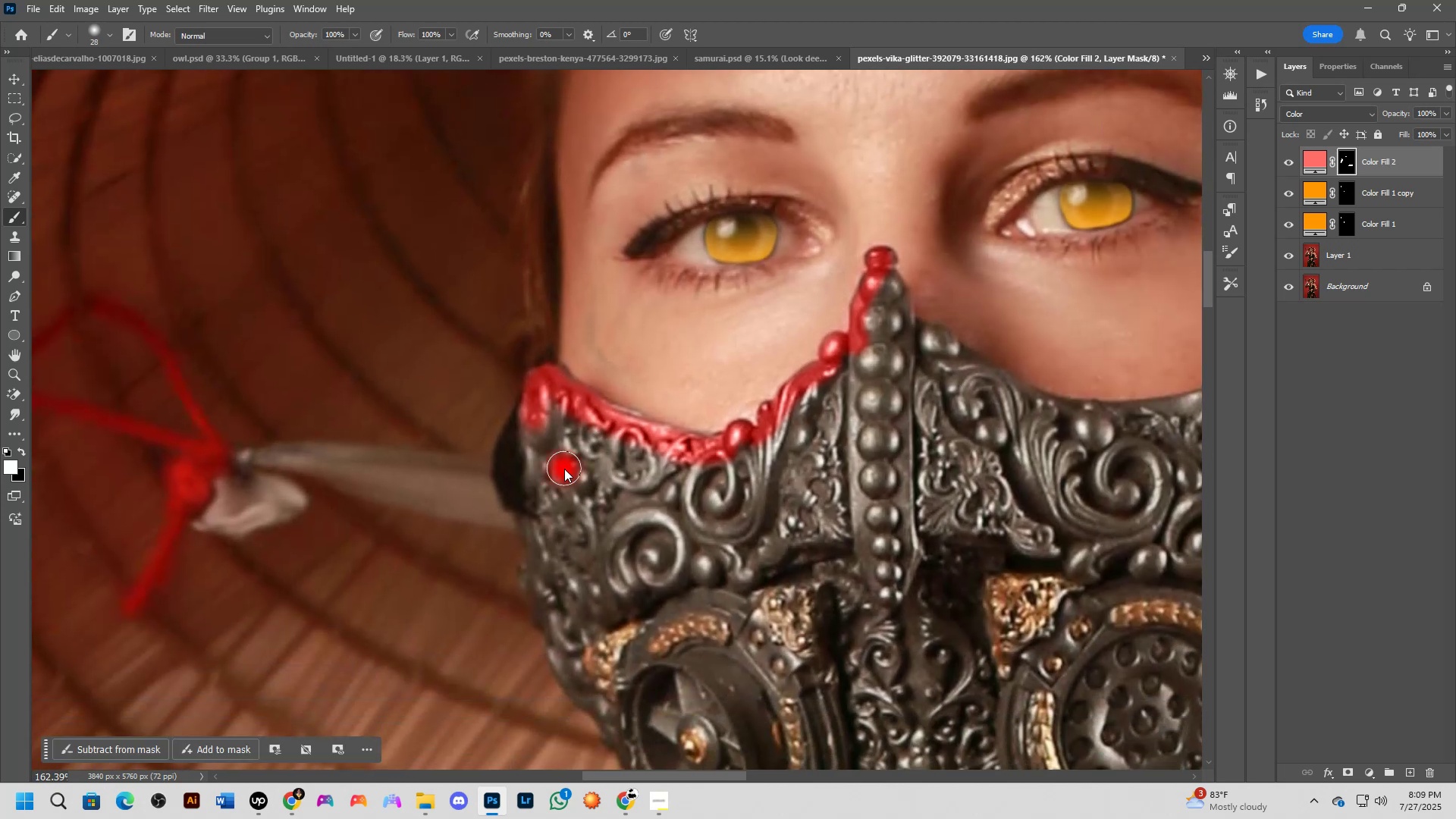 
right_click([564, 469])
 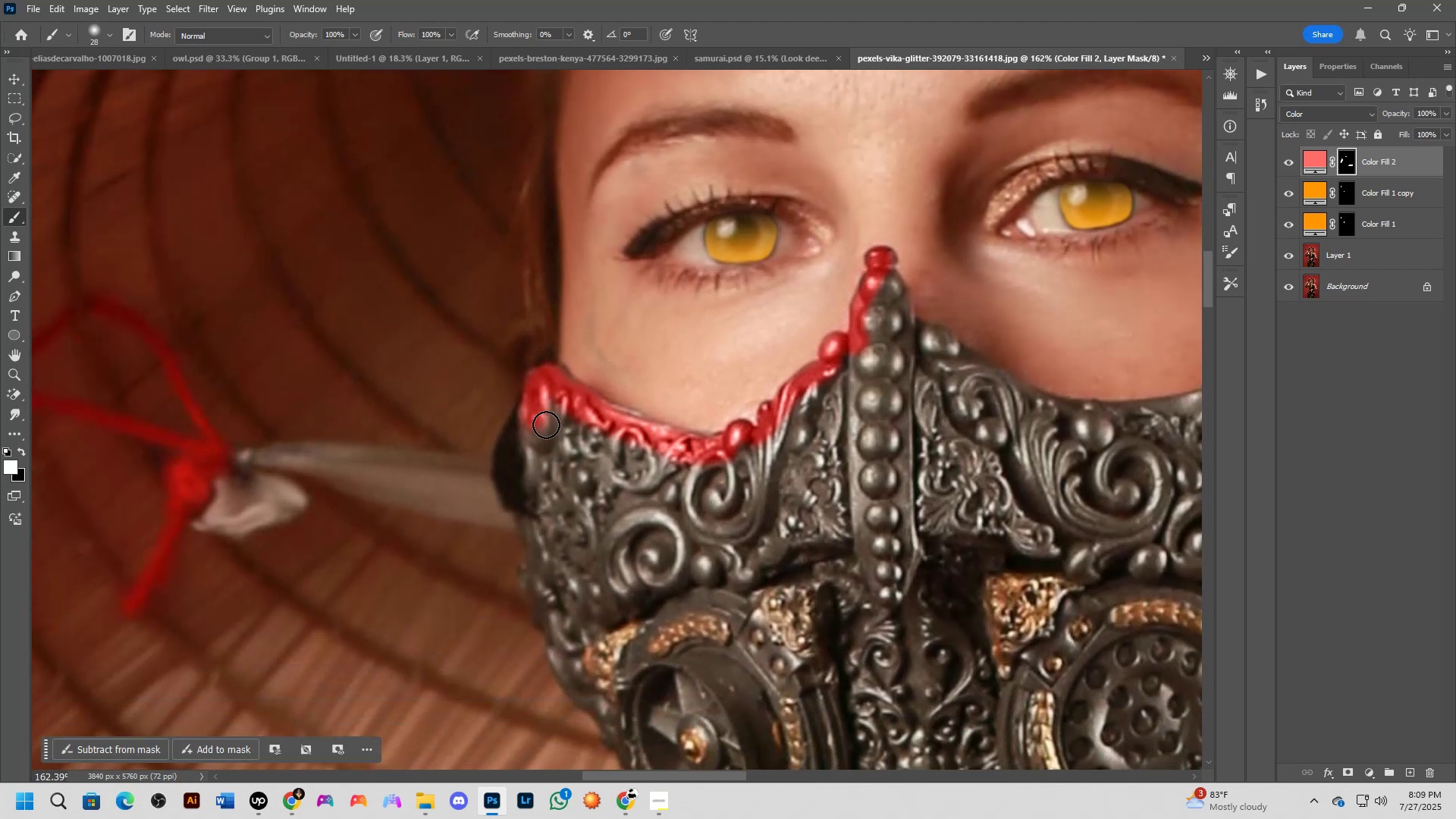 
key(Alt+AltLeft)
 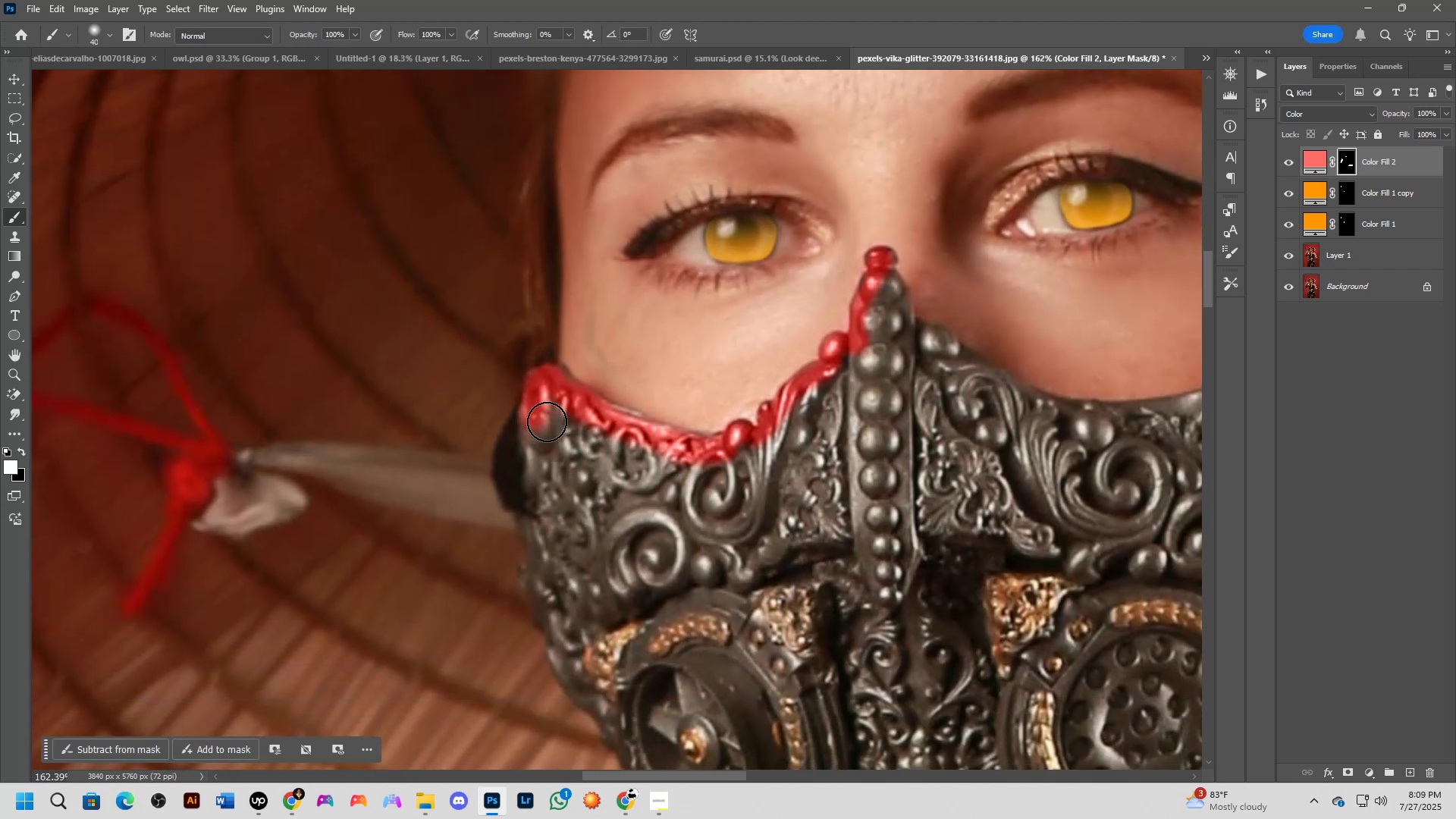 
key(Alt+AltLeft)
 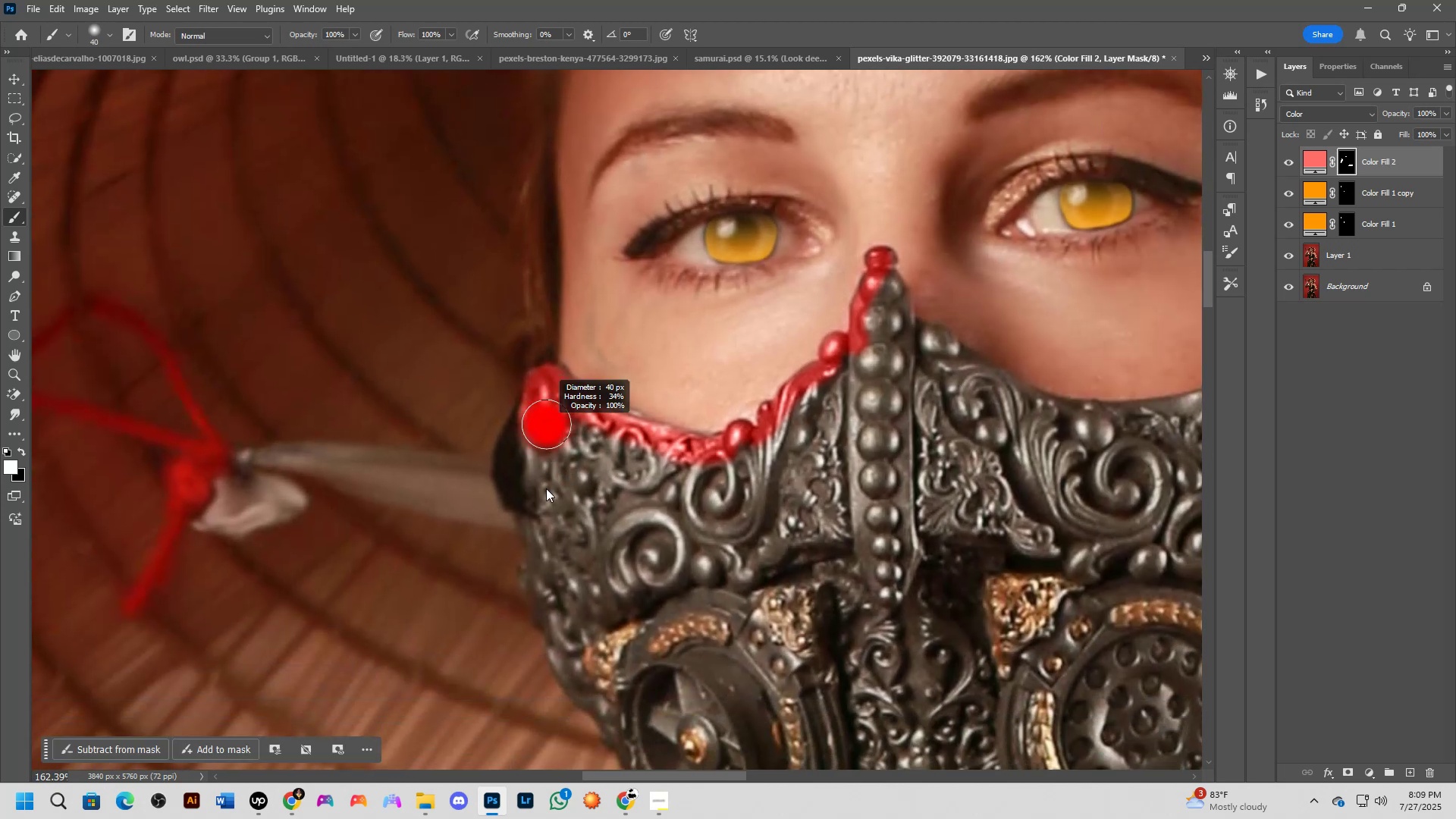 
key(Alt+AltLeft)
 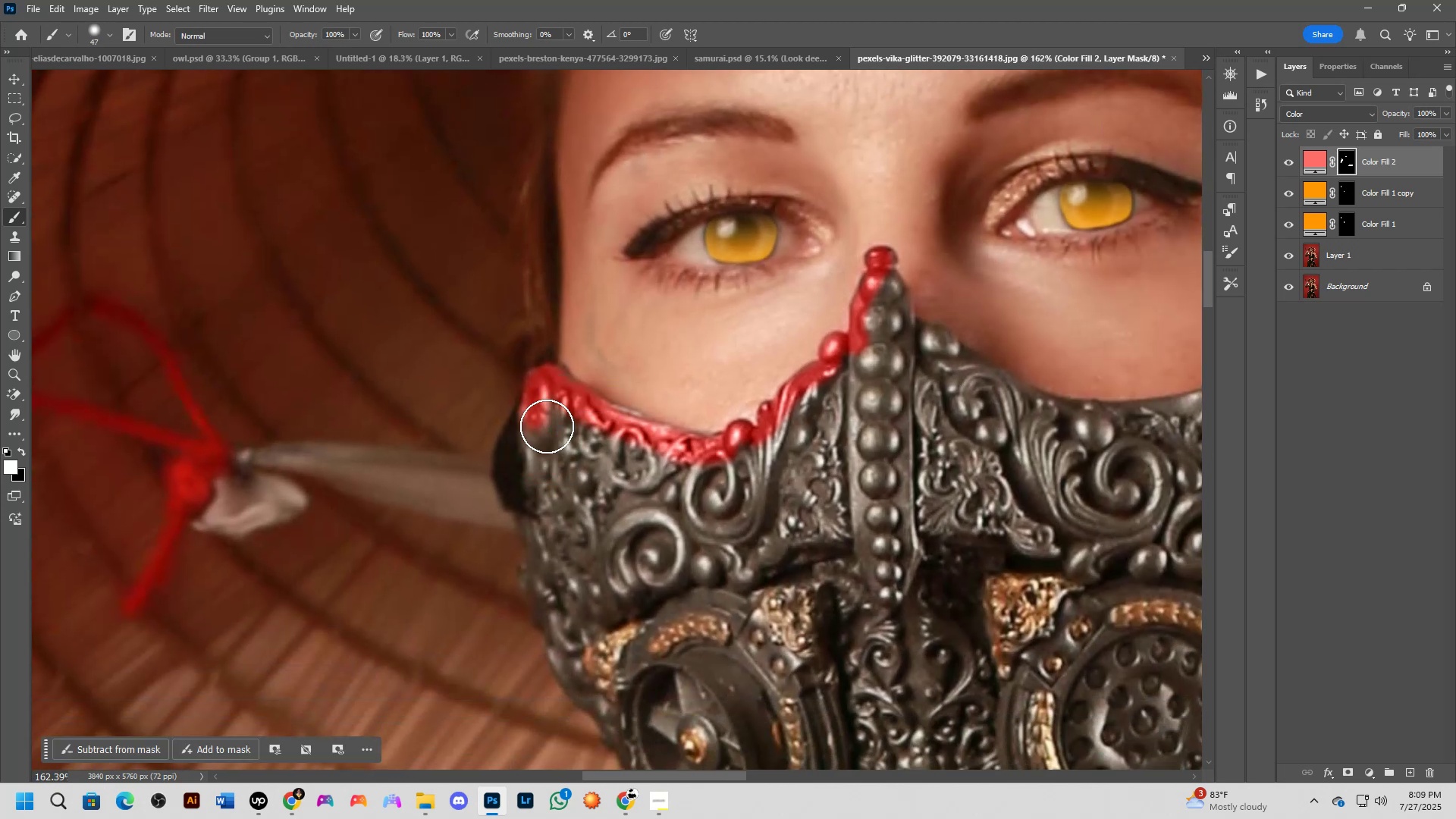 
left_click_drag(start_coordinate=[545, 424], to_coordinate=[558, 534])
 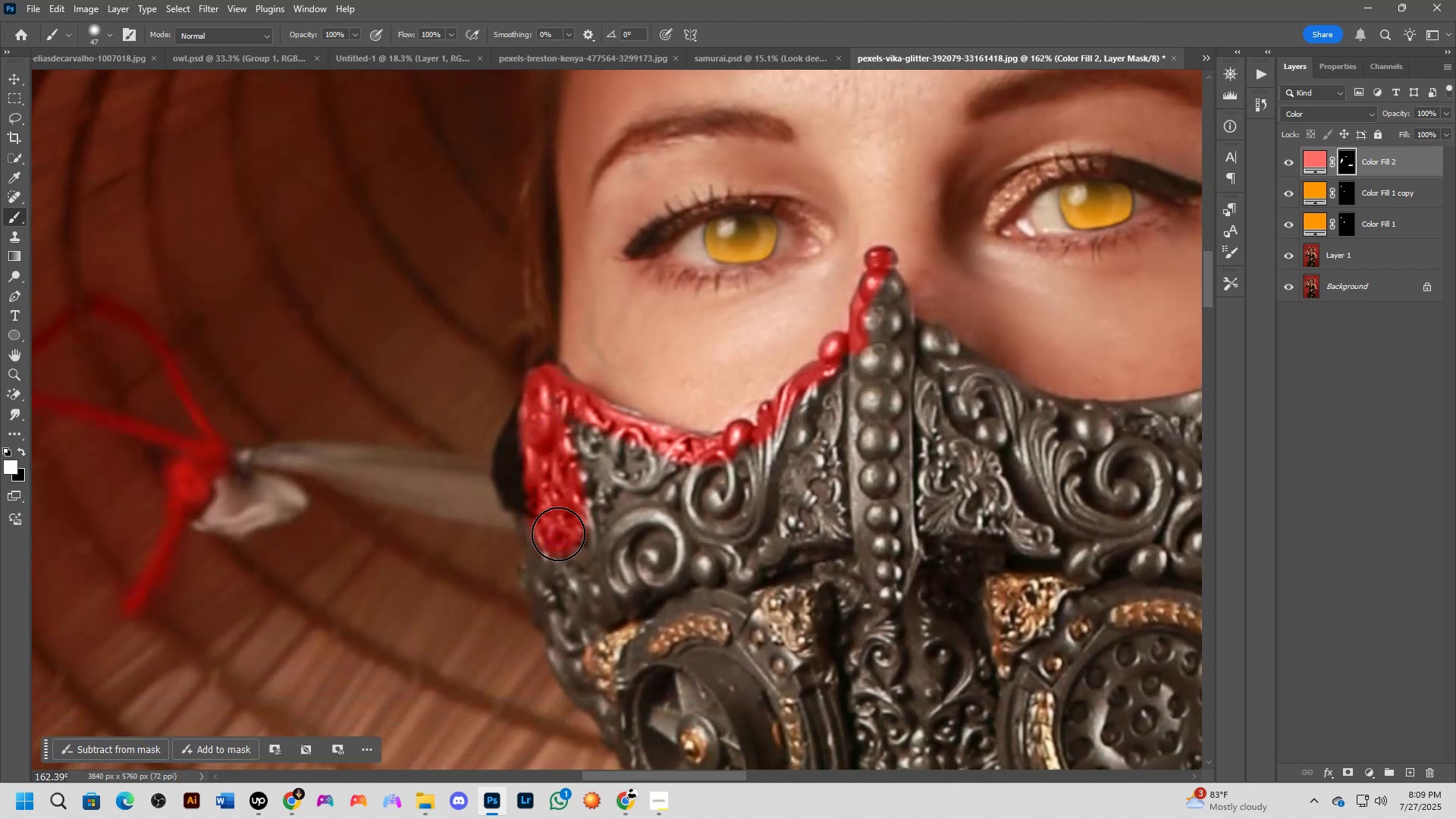 
key(Alt+AltLeft)
 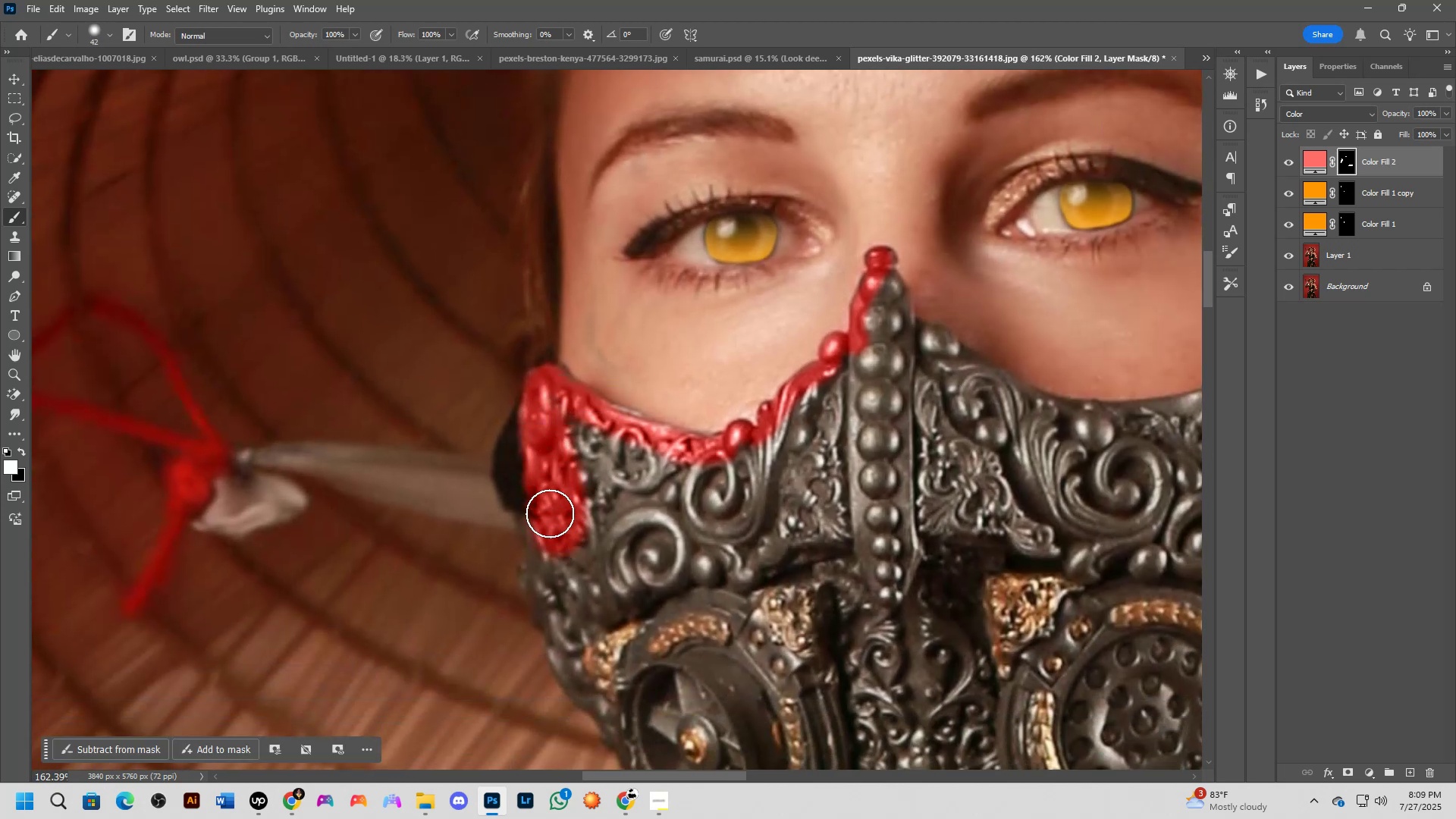 
key(Alt+AltLeft)
 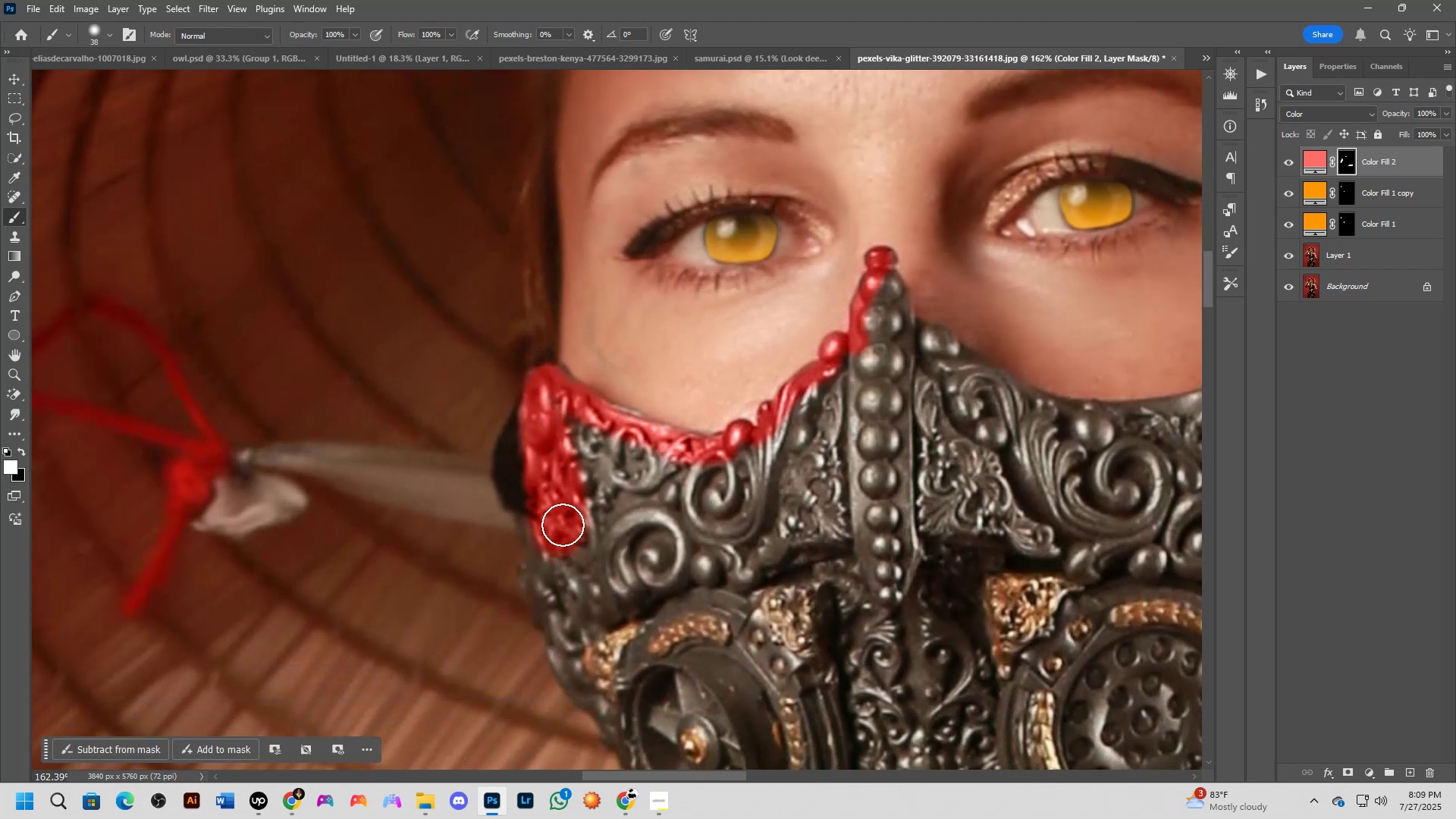 
hold_key(key=Space, duration=0.39)
 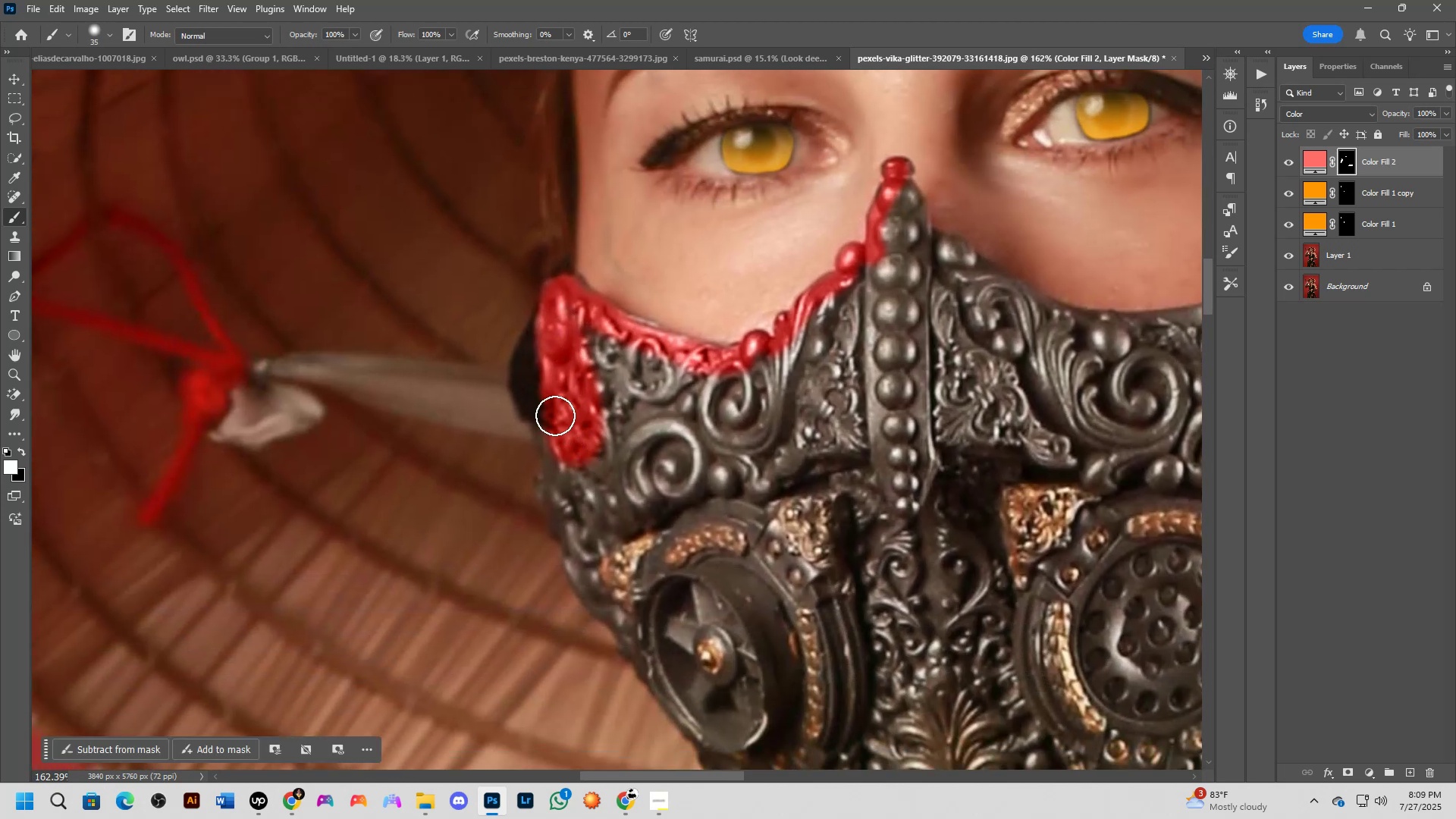 
left_click_drag(start_coordinate=[564, 548], to_coordinate=[581, 458])
 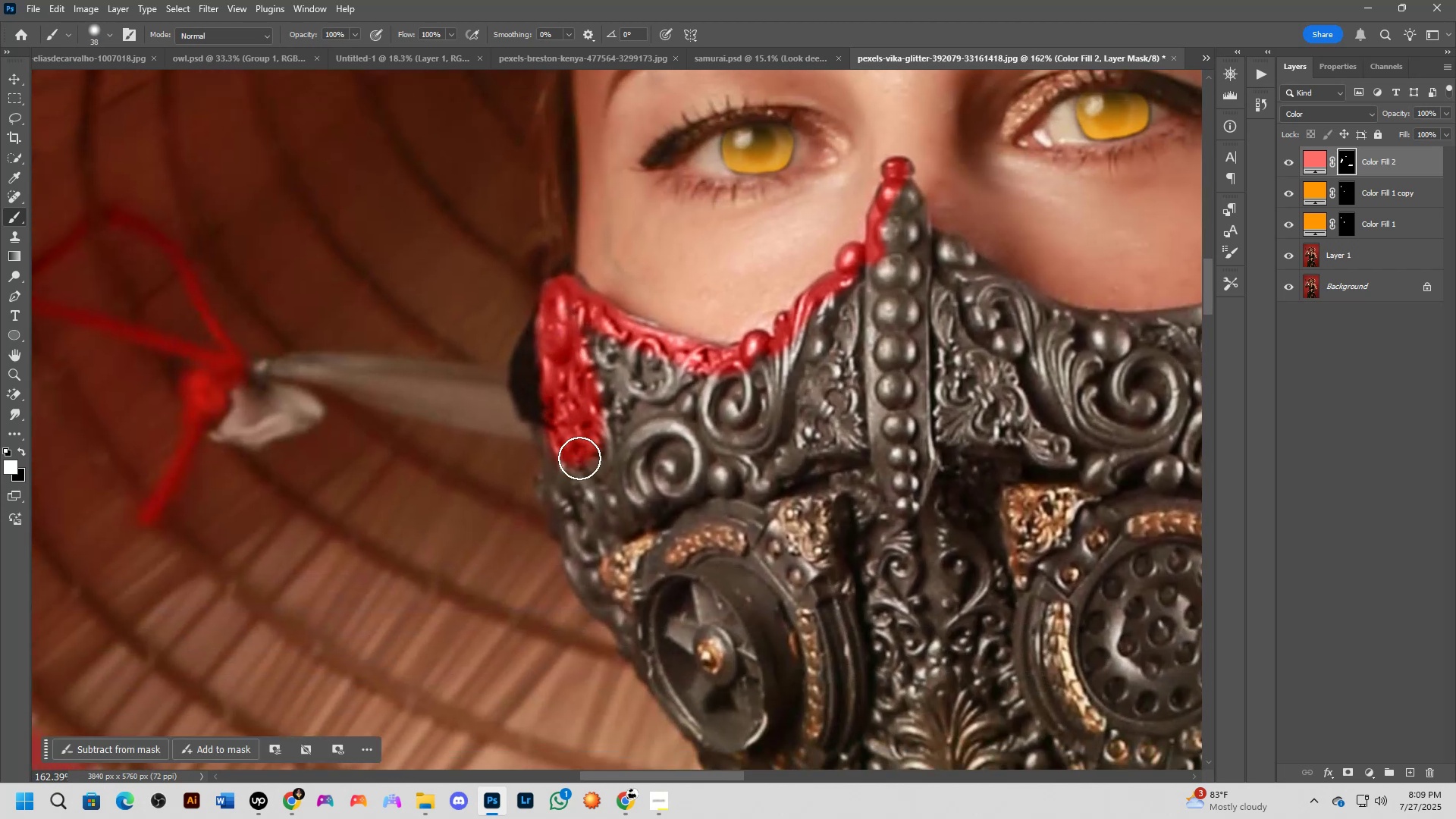 
key(Alt+AltLeft)
 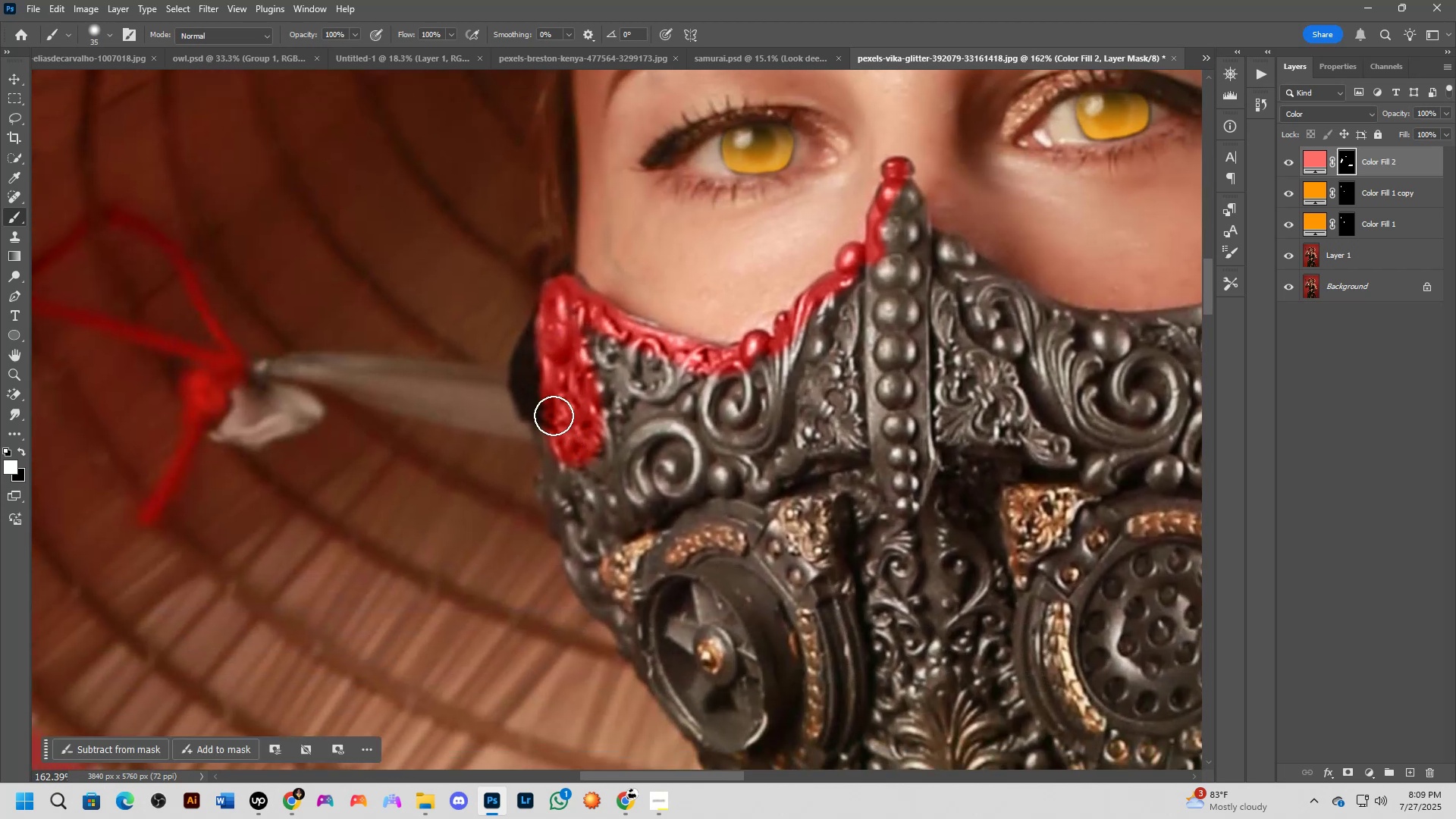 
left_click_drag(start_coordinate=[557, 416], to_coordinate=[563, 423])
 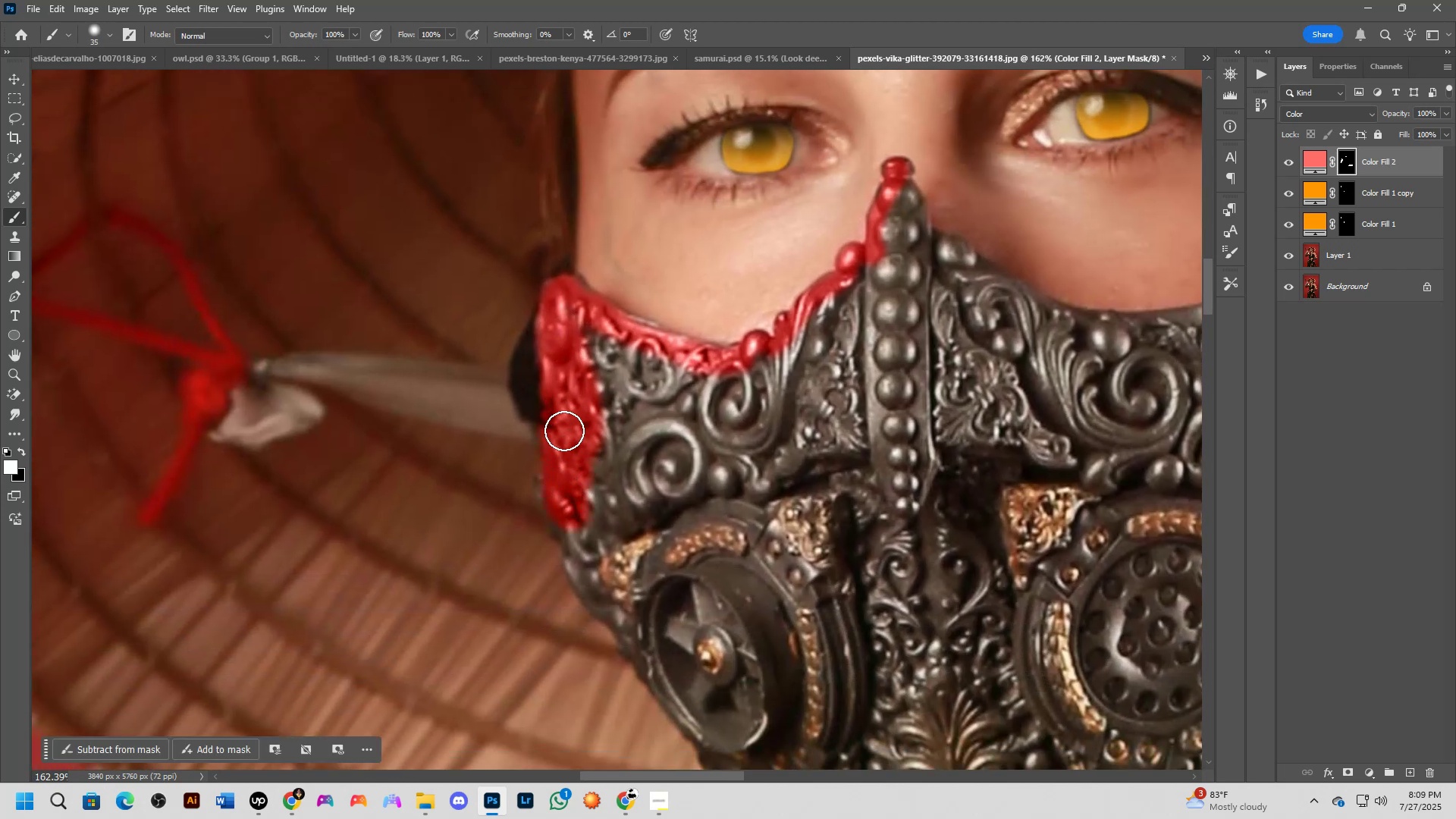 
hold_key(key=Space, duration=0.37)
 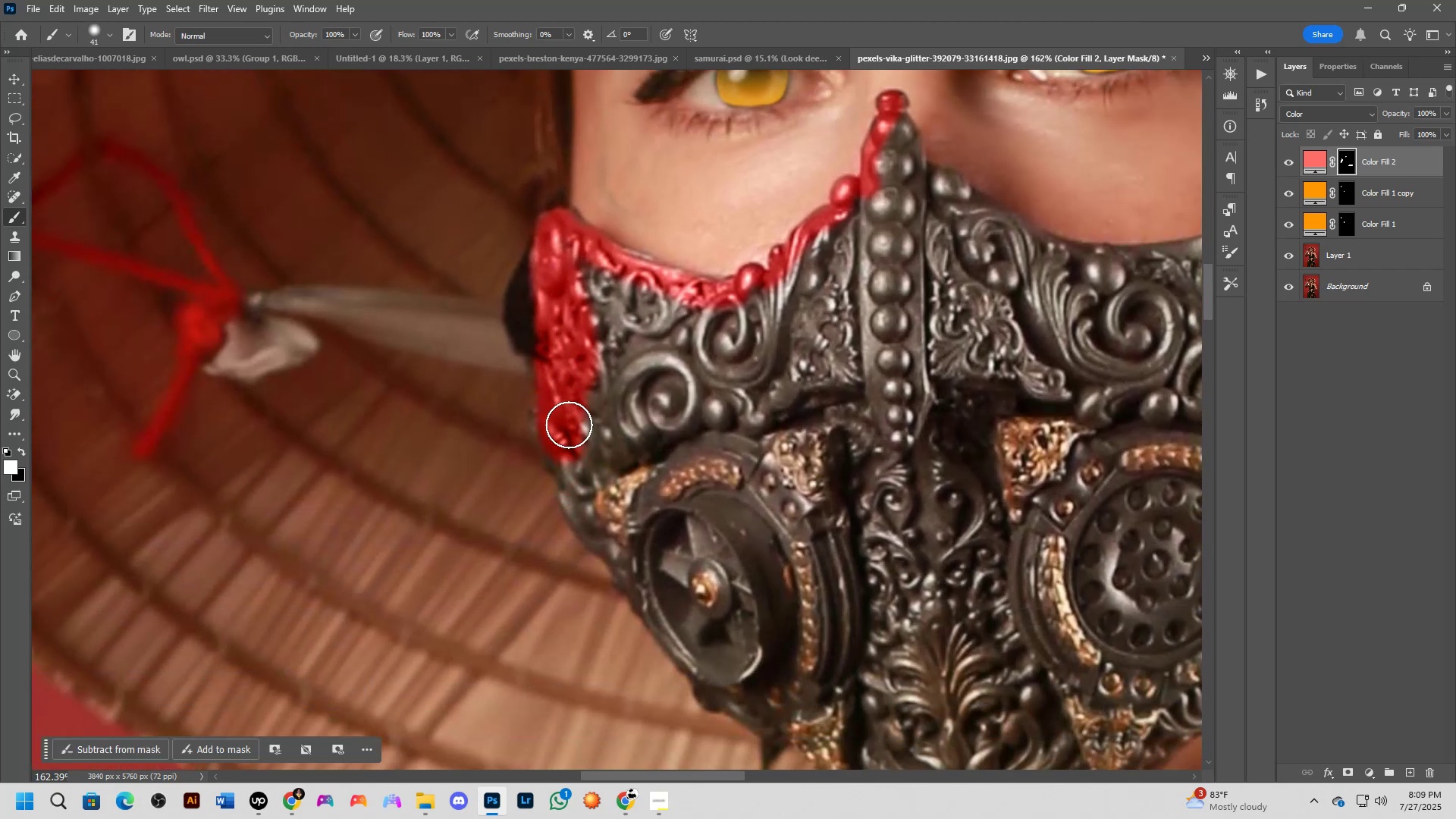 
left_click_drag(start_coordinate=[586, 554], to_coordinate=[581, 488])
 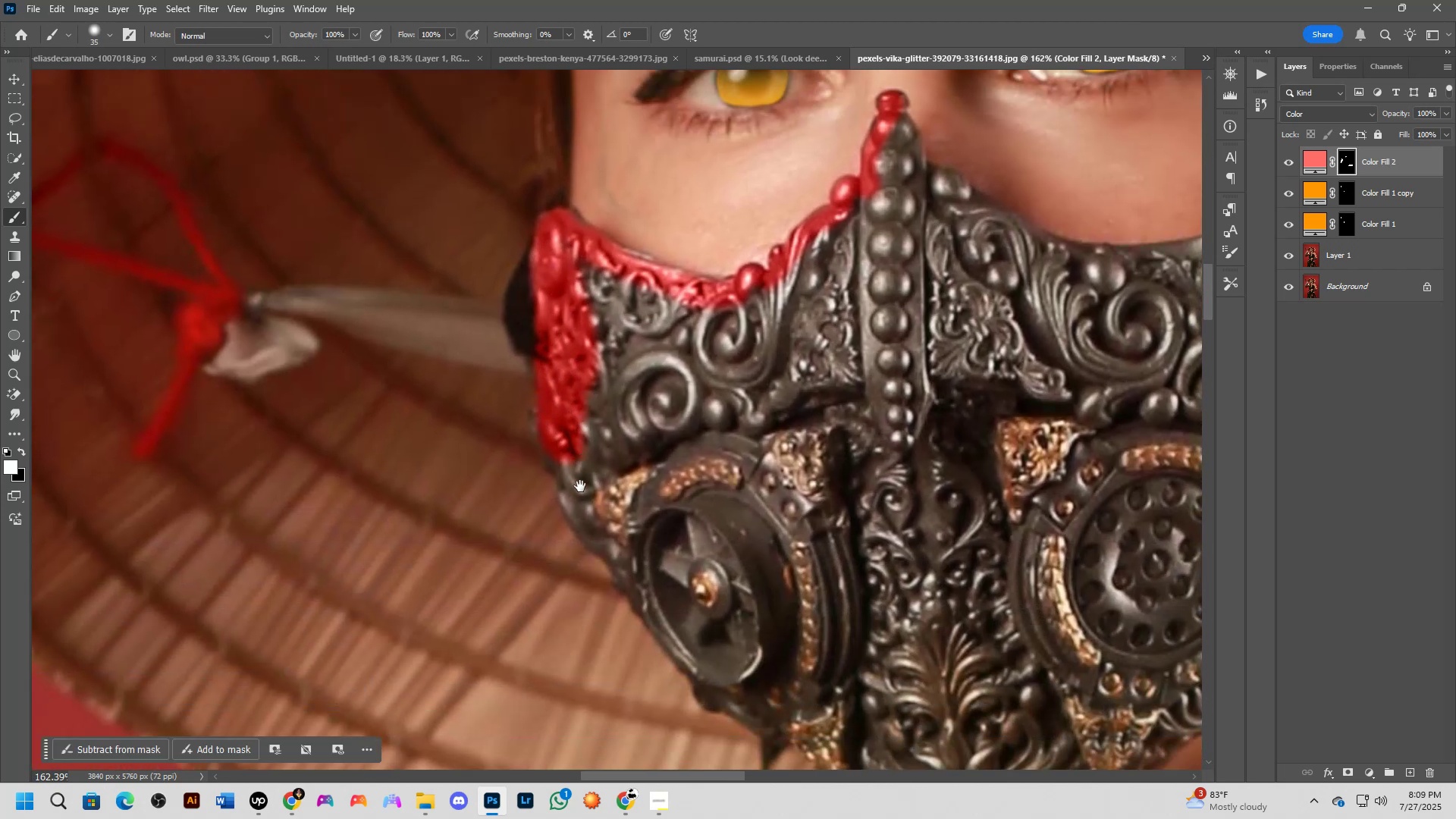 
key(Alt+AltLeft)
 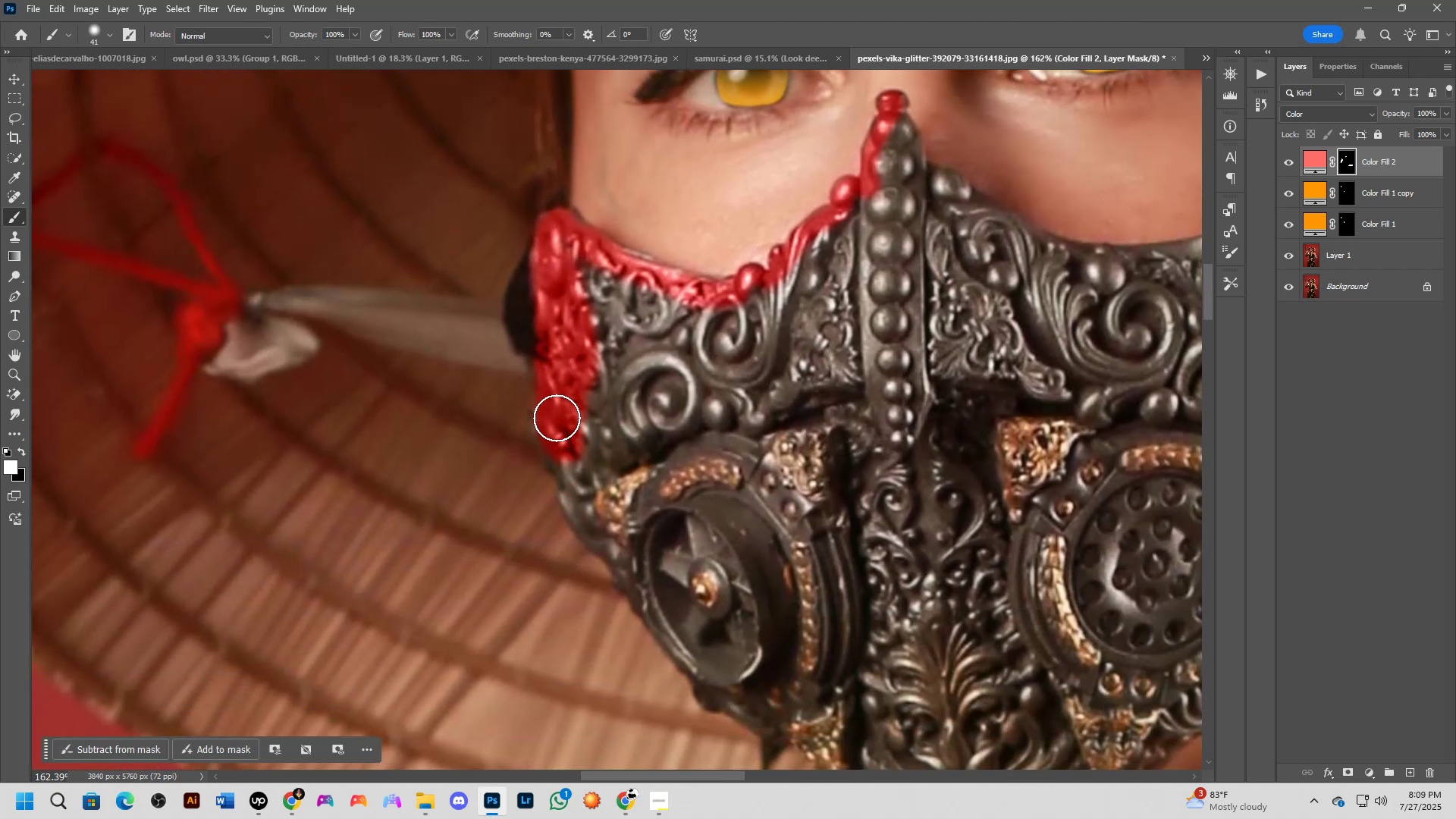 
left_click_drag(start_coordinate=[575, 435], to_coordinate=[648, 561])
 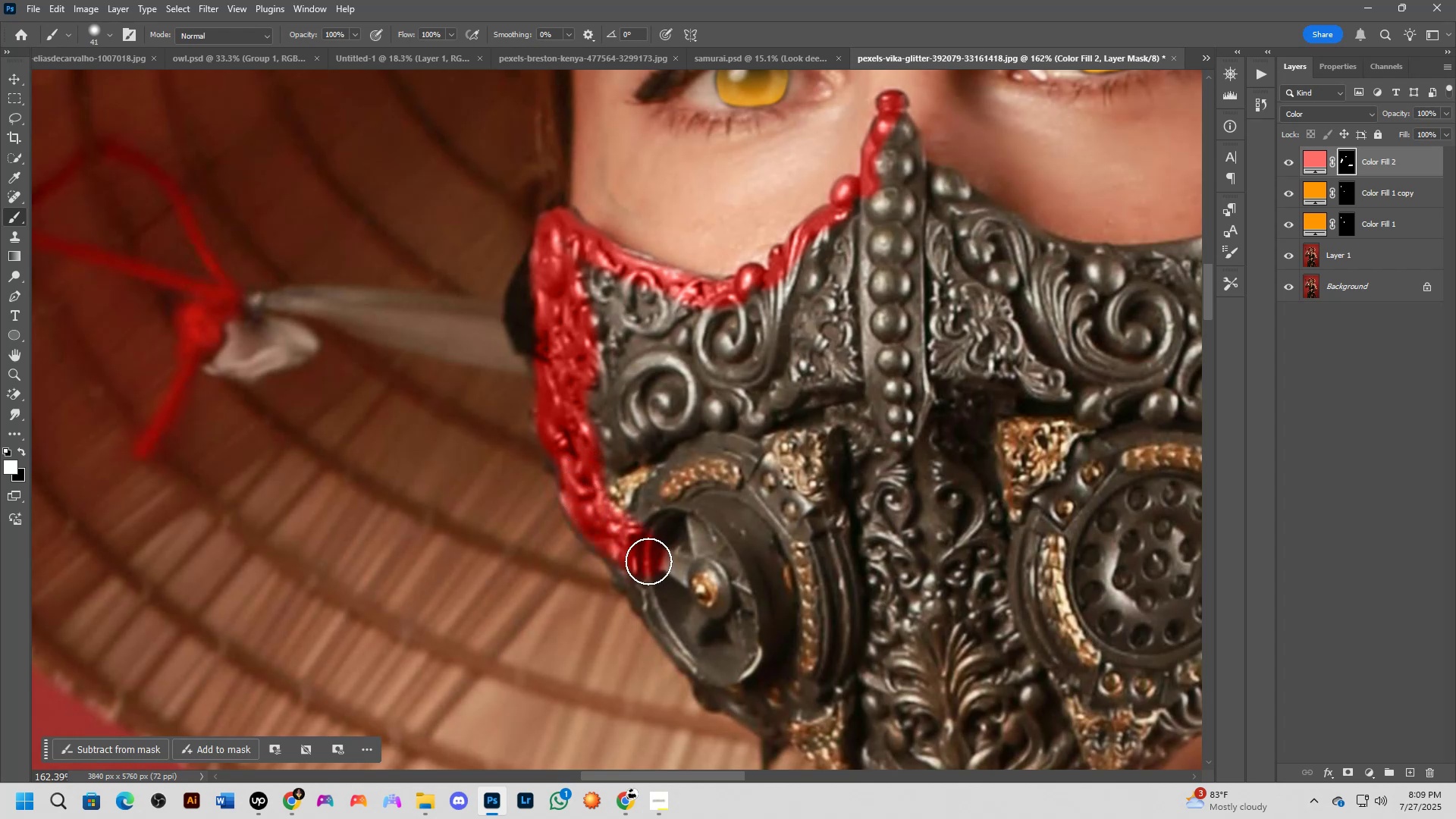 
key(Alt+AltLeft)
 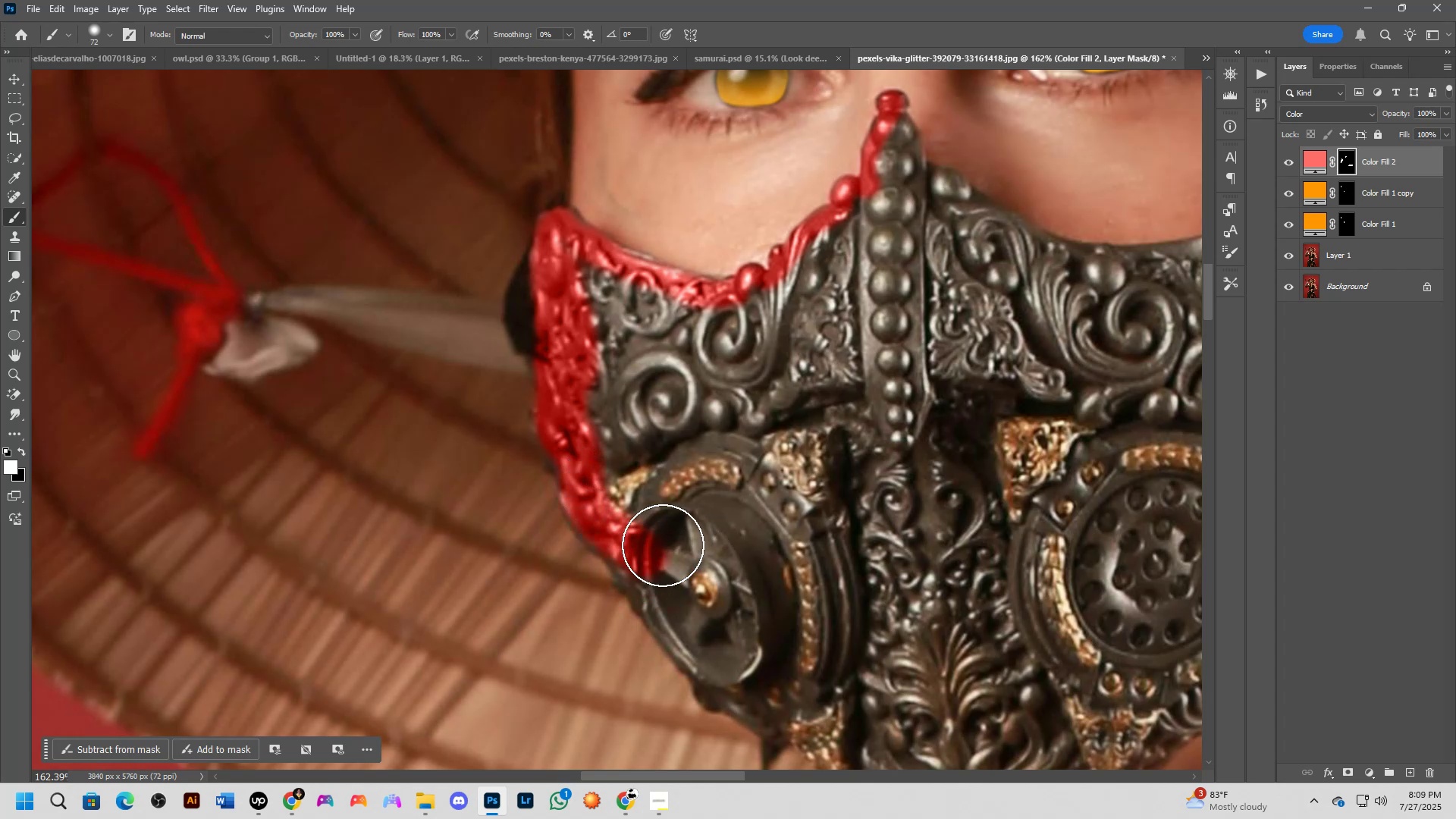 
left_click_drag(start_coordinate=[653, 536], to_coordinate=[773, 665])
 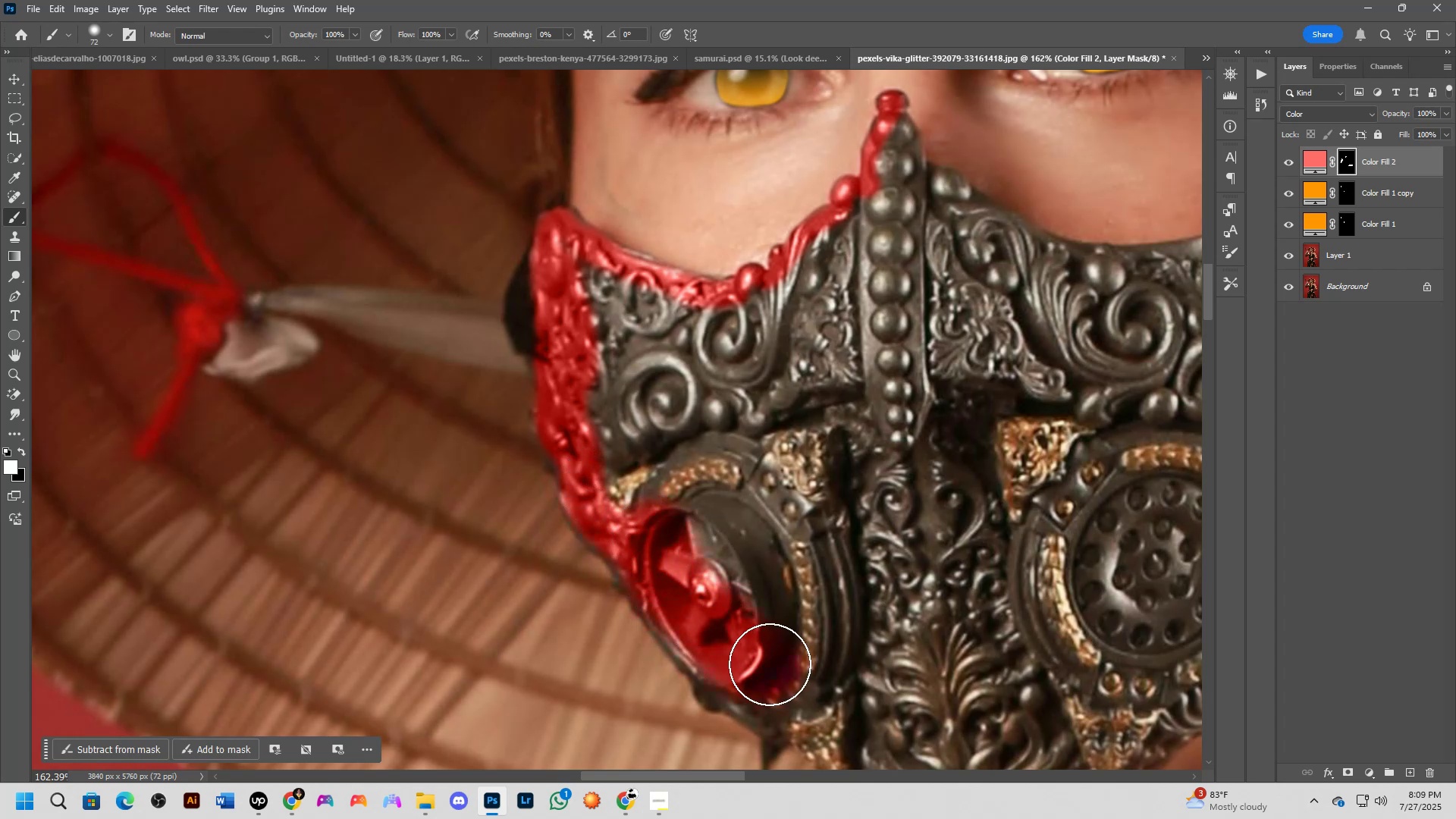 
hold_key(key=Space, duration=0.38)
 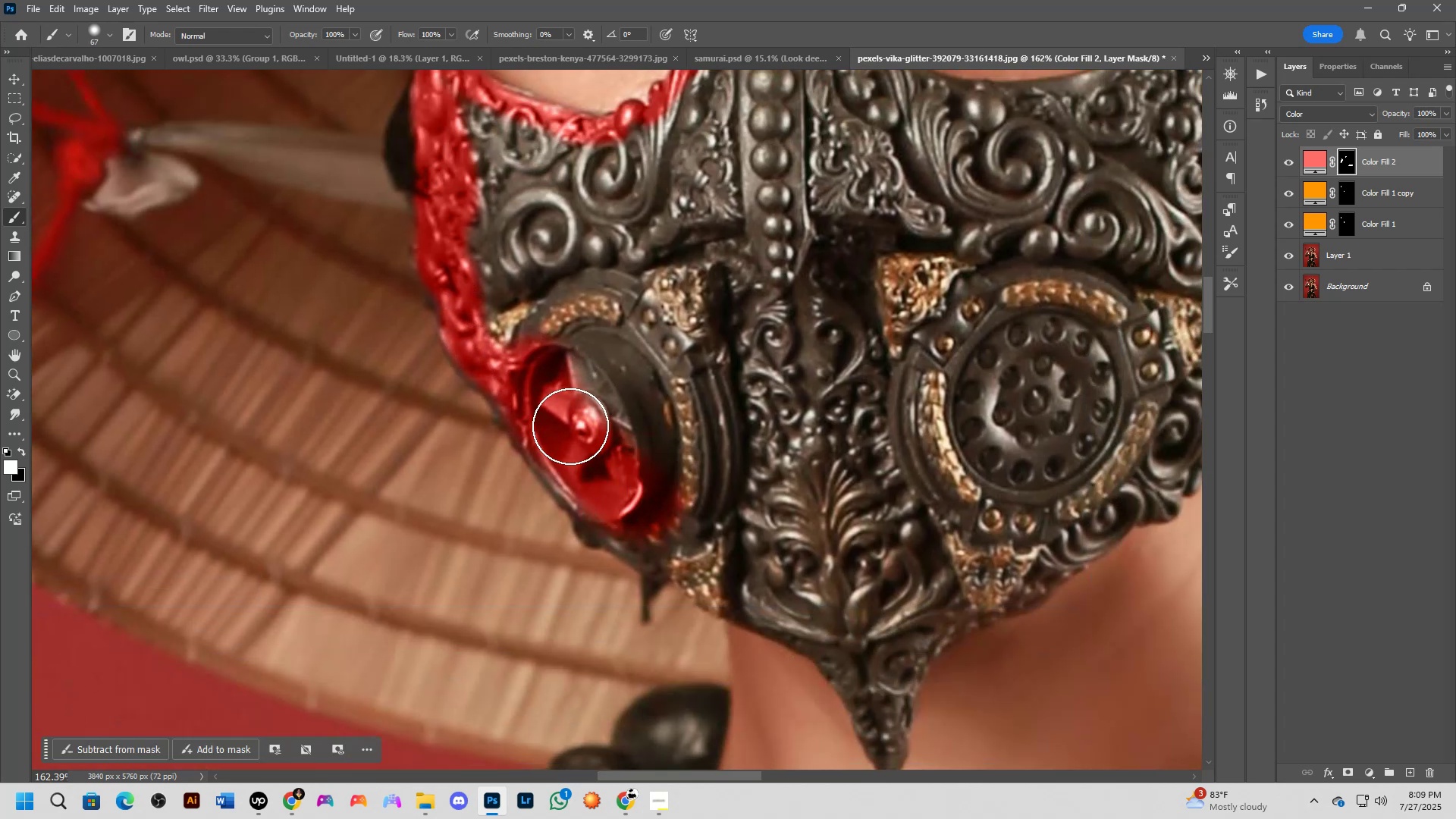 
left_click_drag(start_coordinate=[749, 657], to_coordinate=[629, 493])
 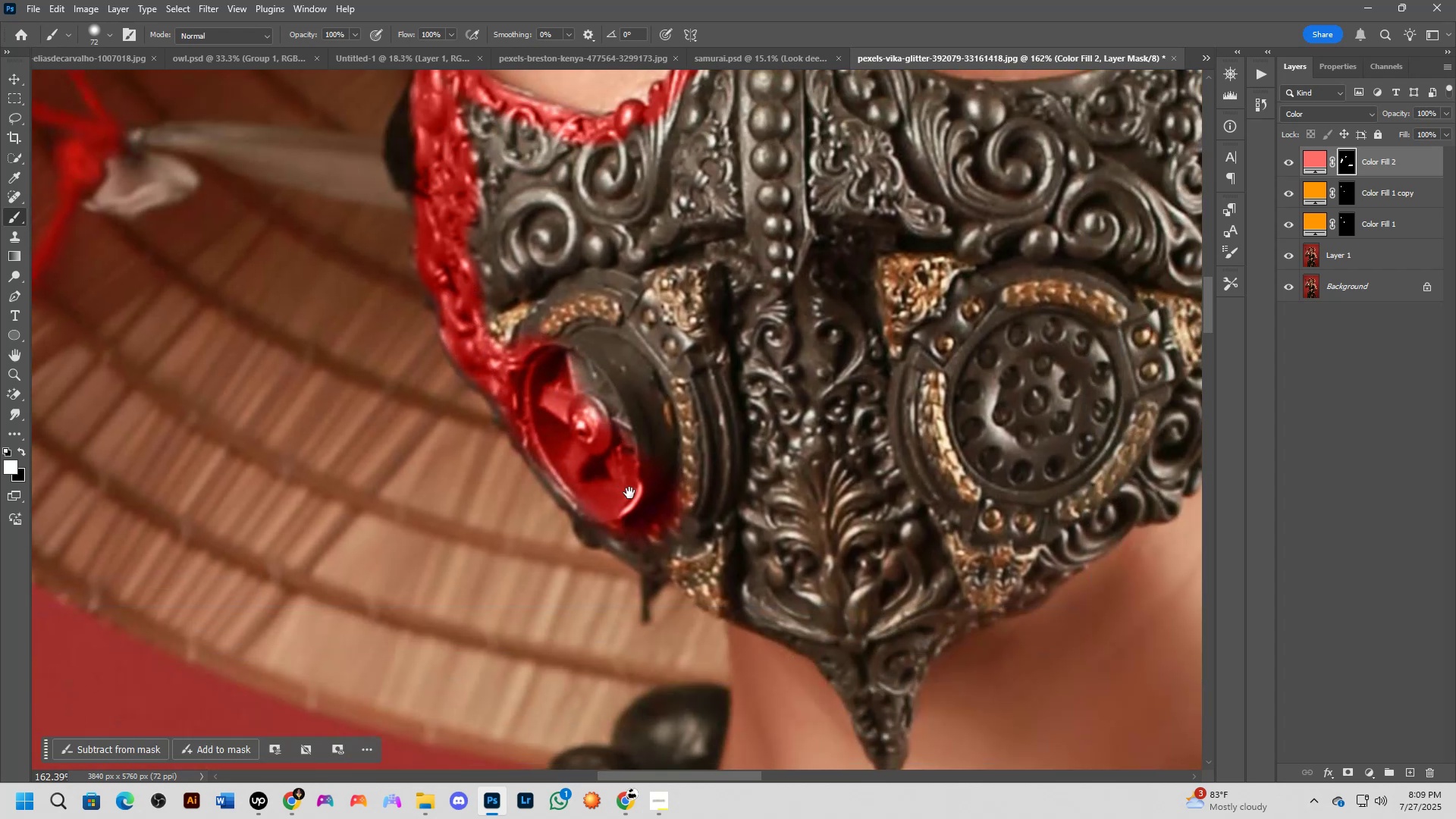 
key(Alt+AltLeft)
 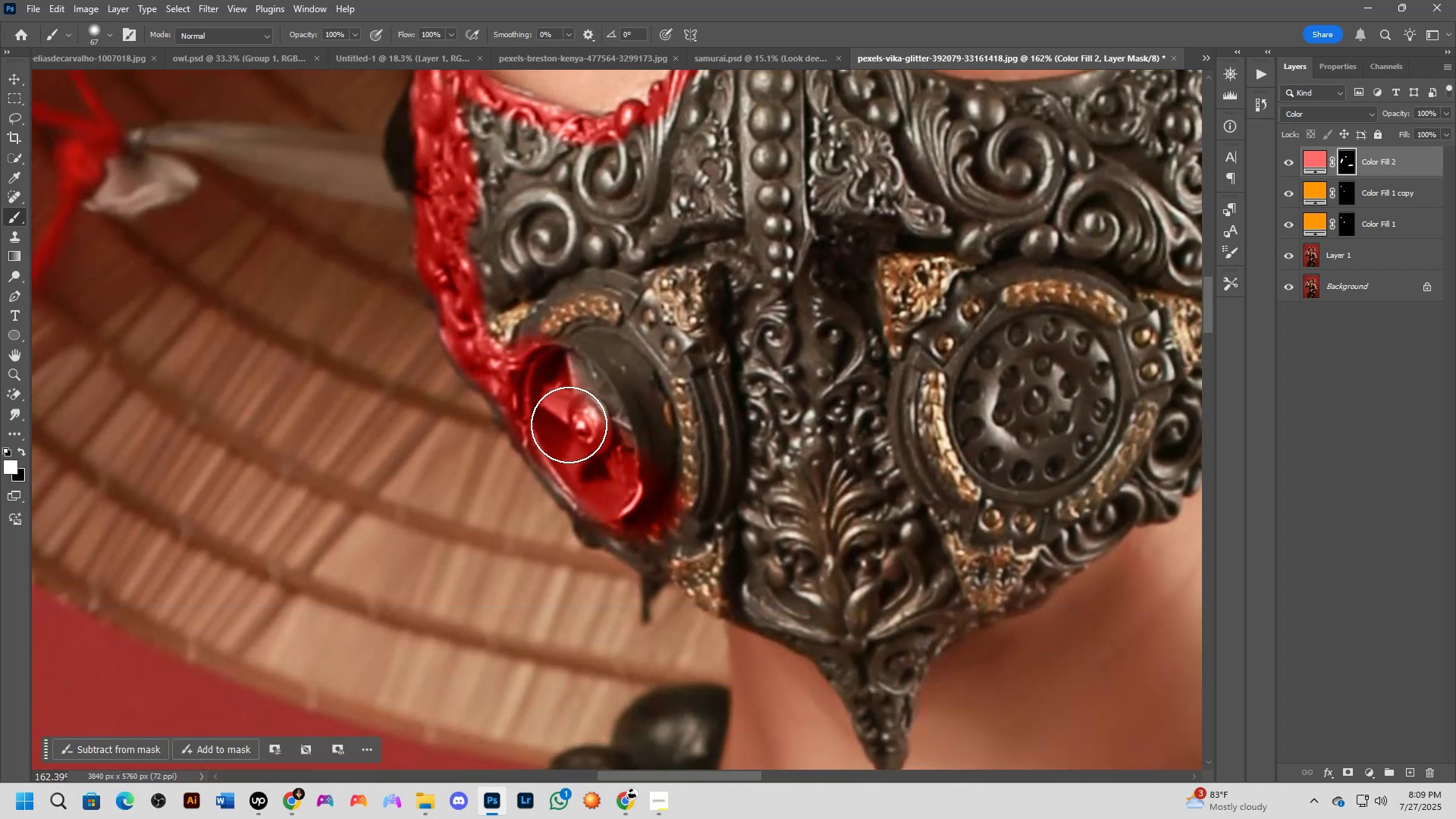 
left_click_drag(start_coordinate=[566, 427], to_coordinate=[544, 400])
 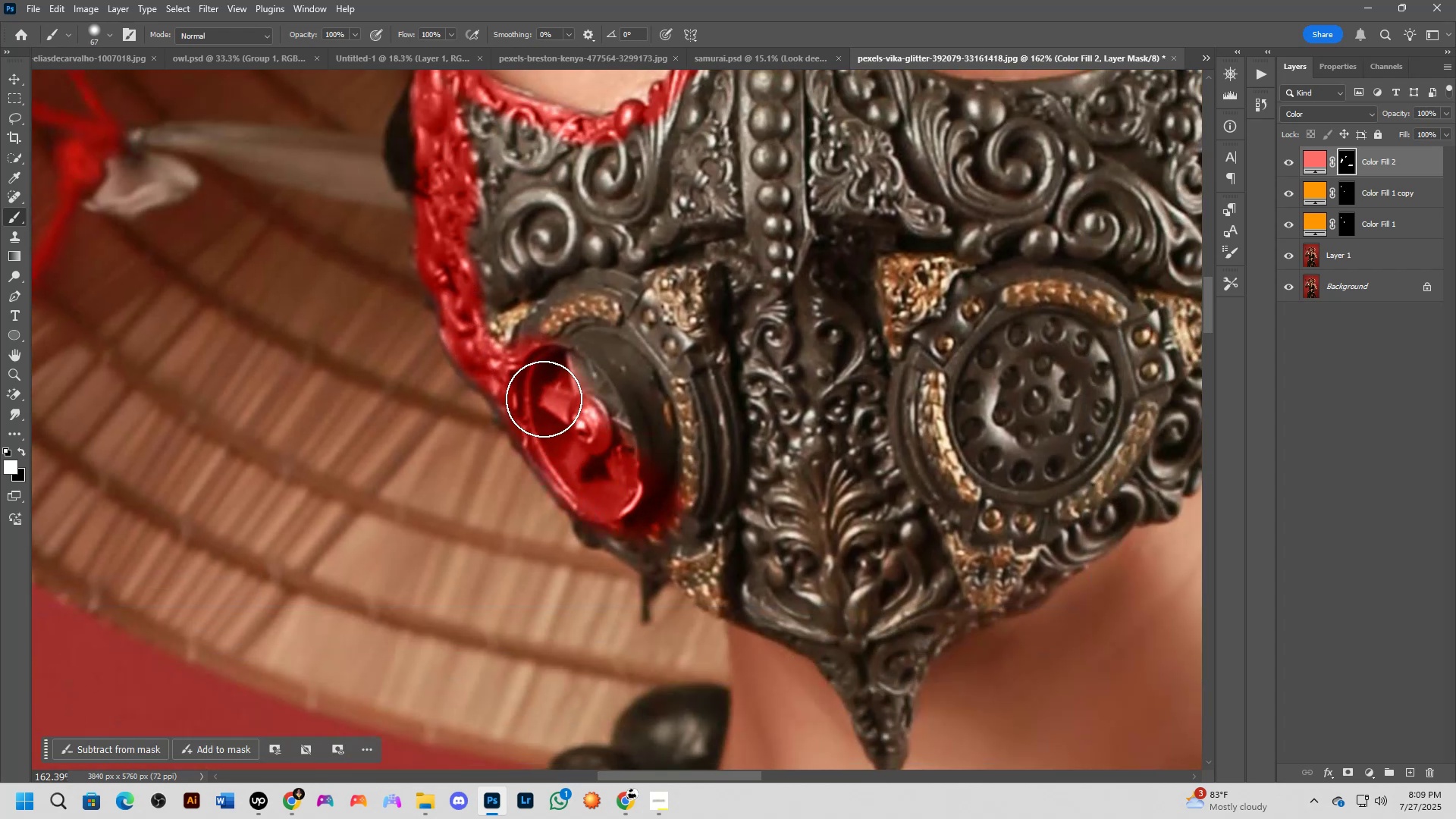 
key(Alt+AltLeft)
 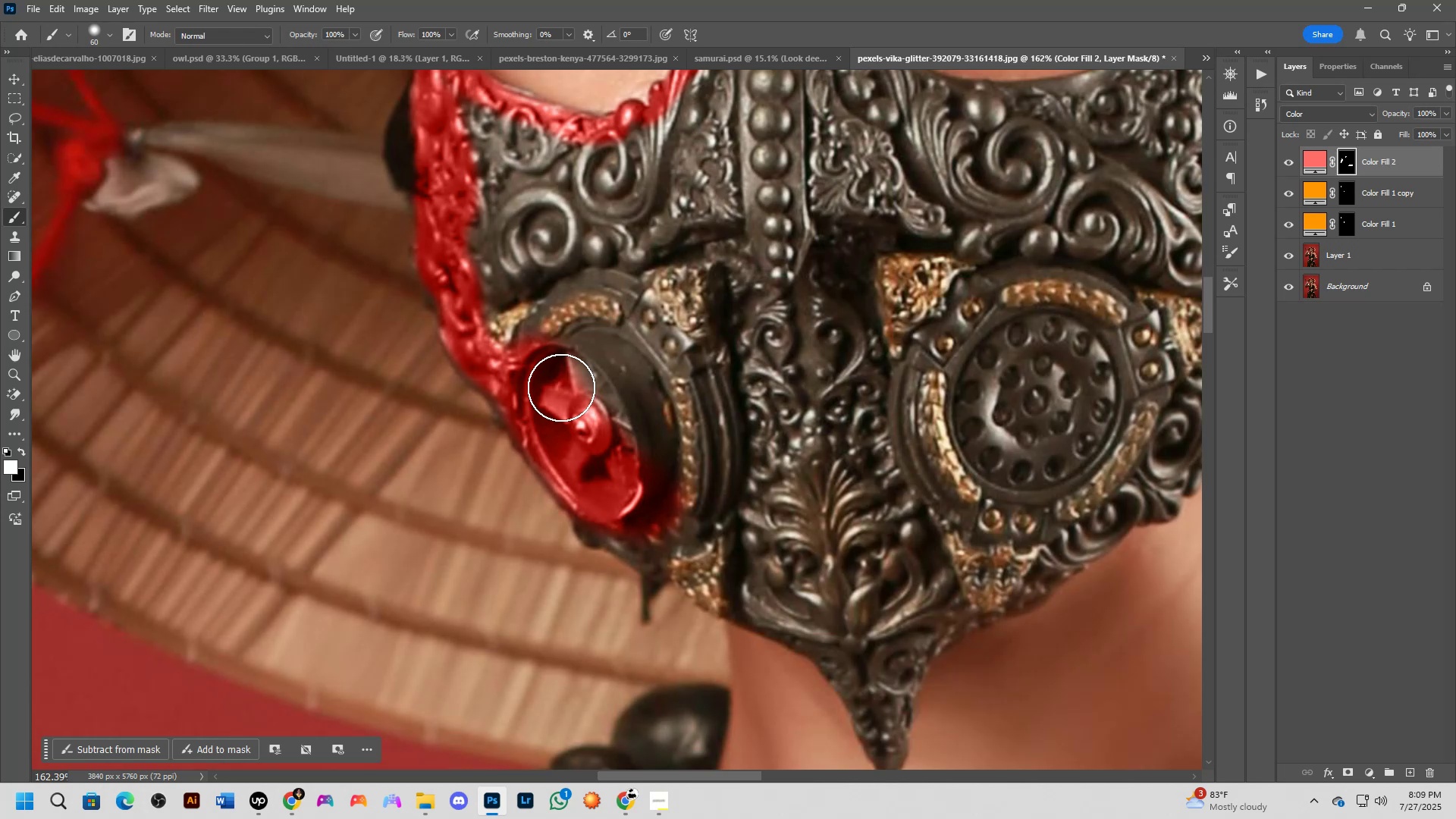 
wait(14.68)
 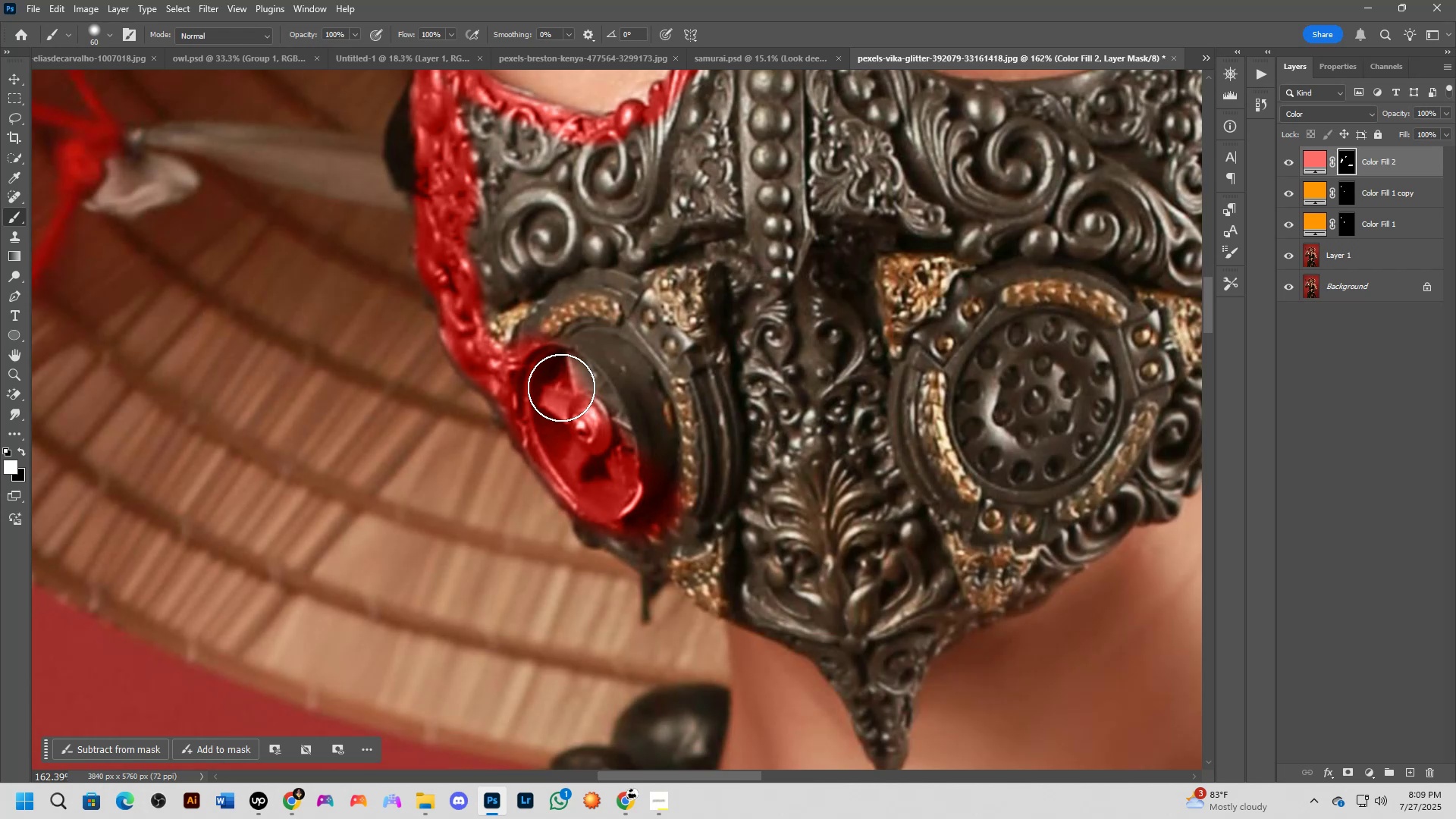 
hold_key(key=Space, duration=0.46)
 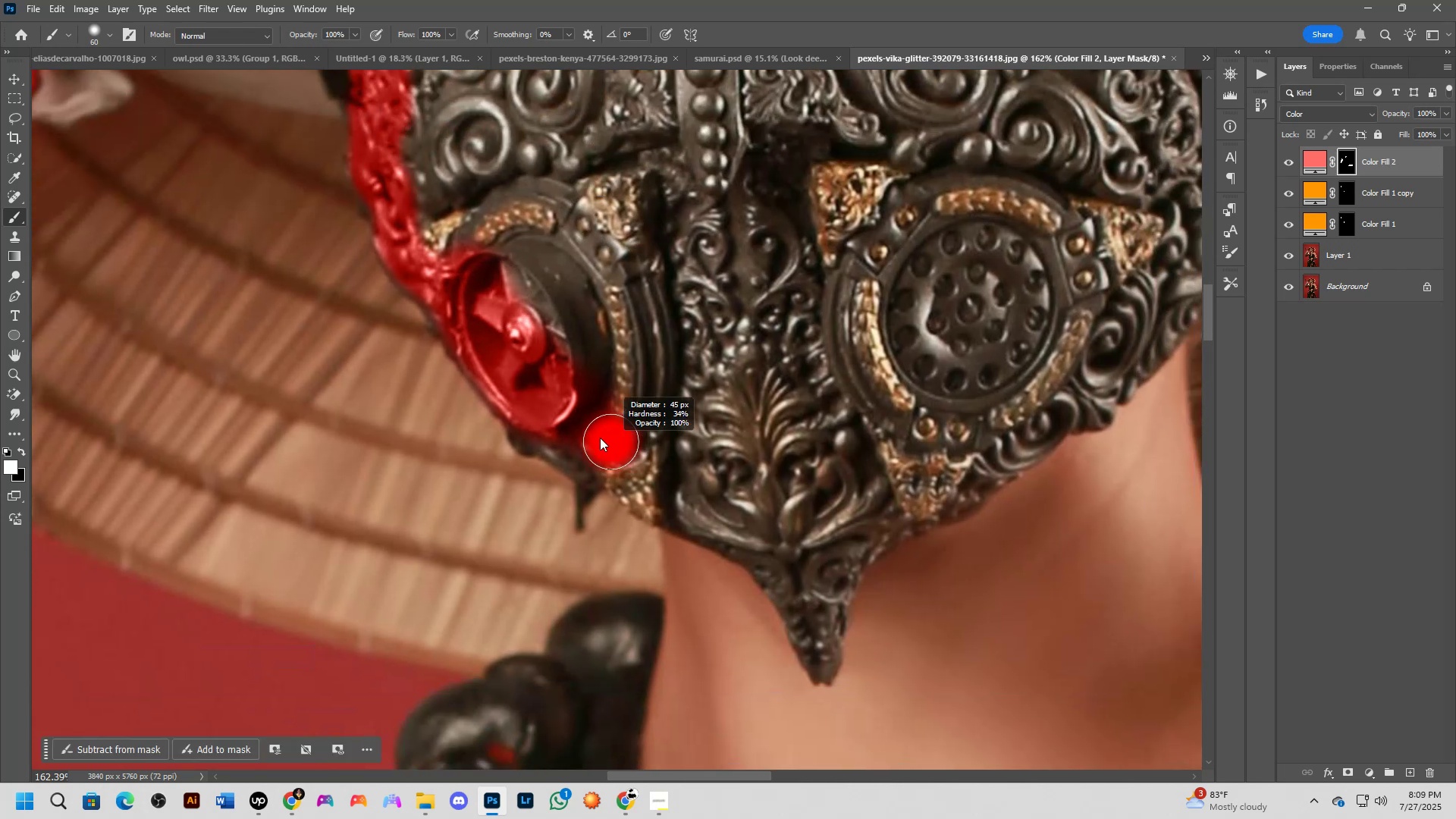 
left_click_drag(start_coordinate=[707, 344], to_coordinate=[641, 253])
 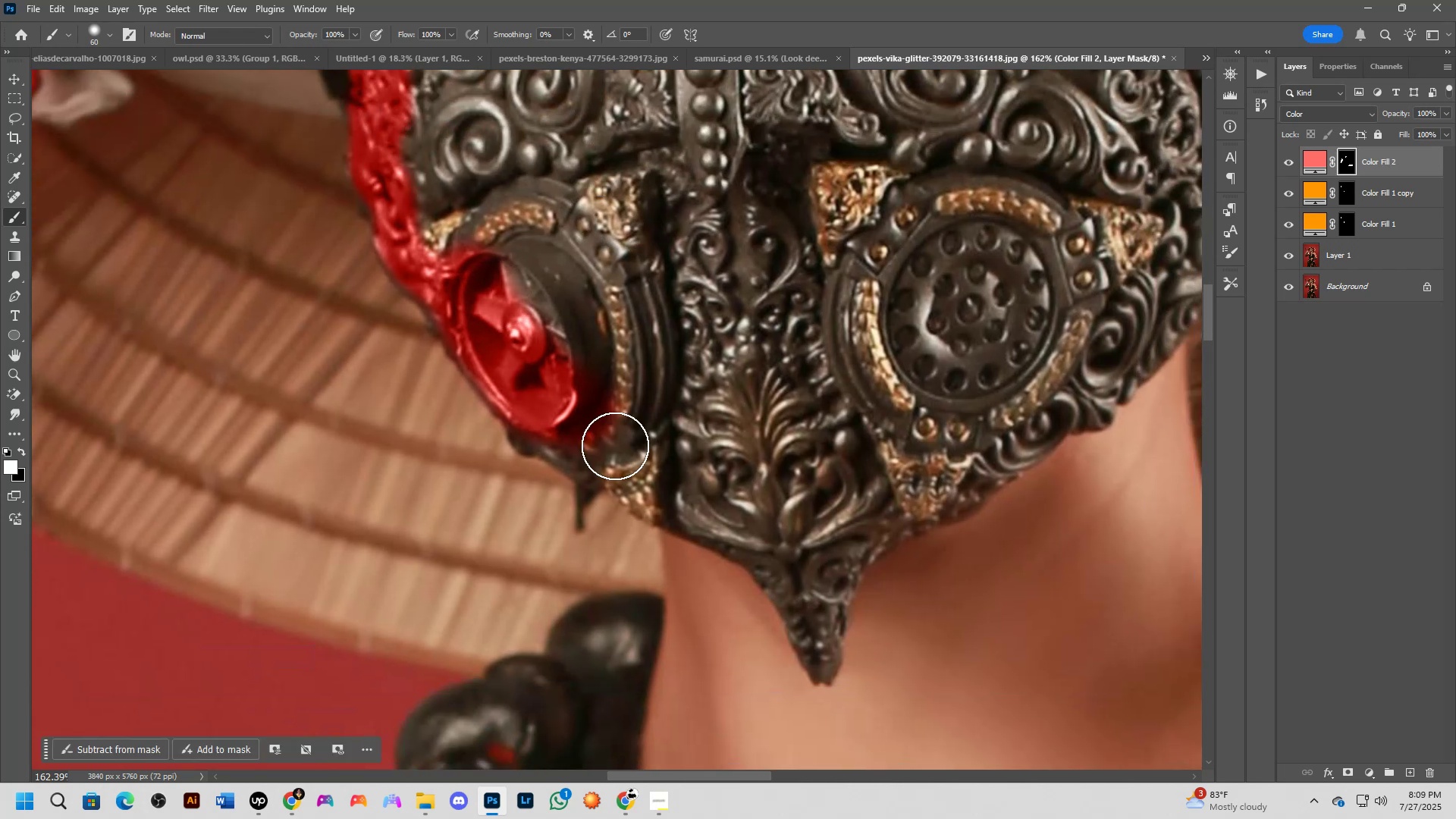 
key(Alt+AltLeft)
 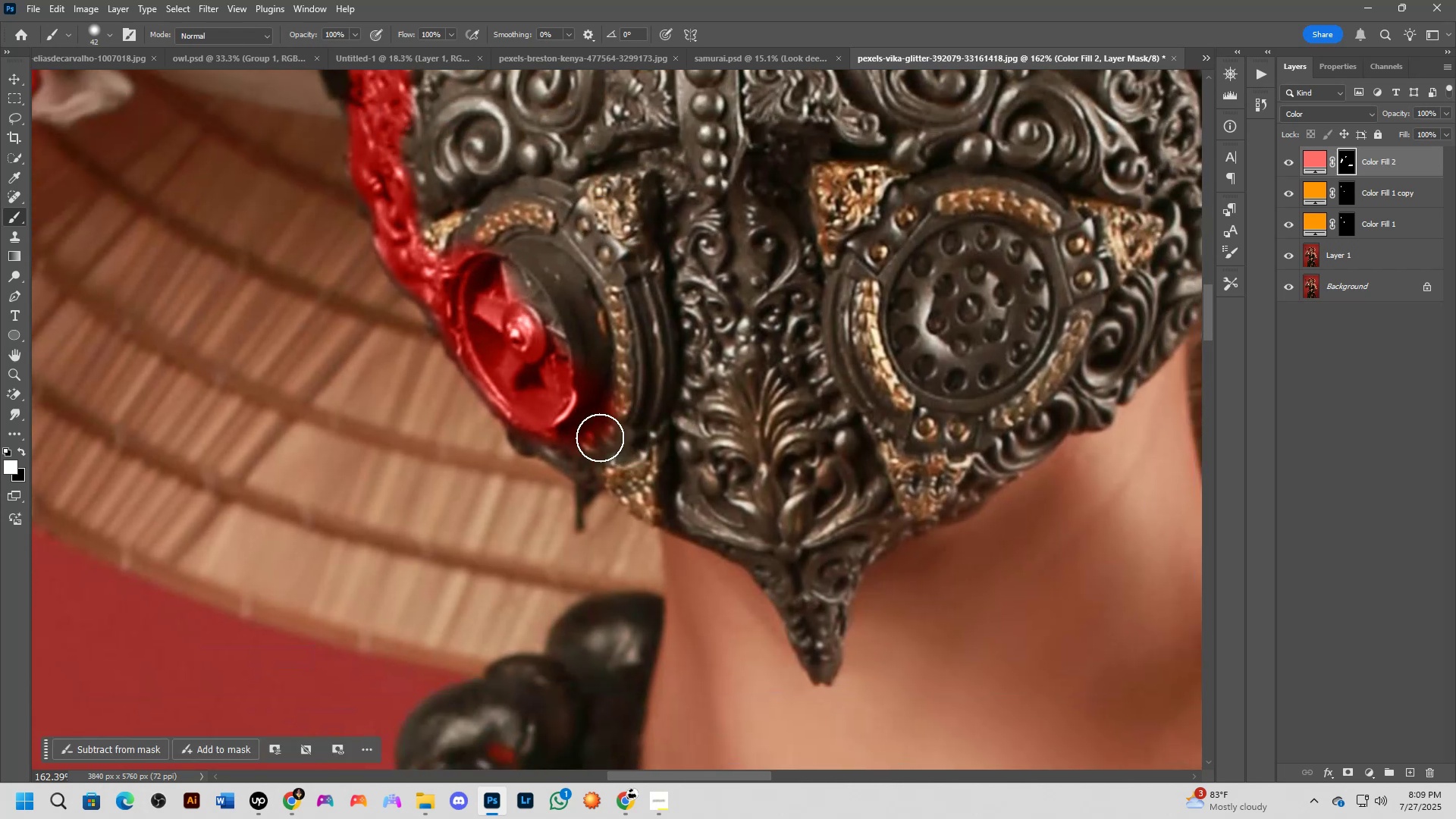 
left_click_drag(start_coordinate=[595, 433], to_coordinate=[622, 468])
 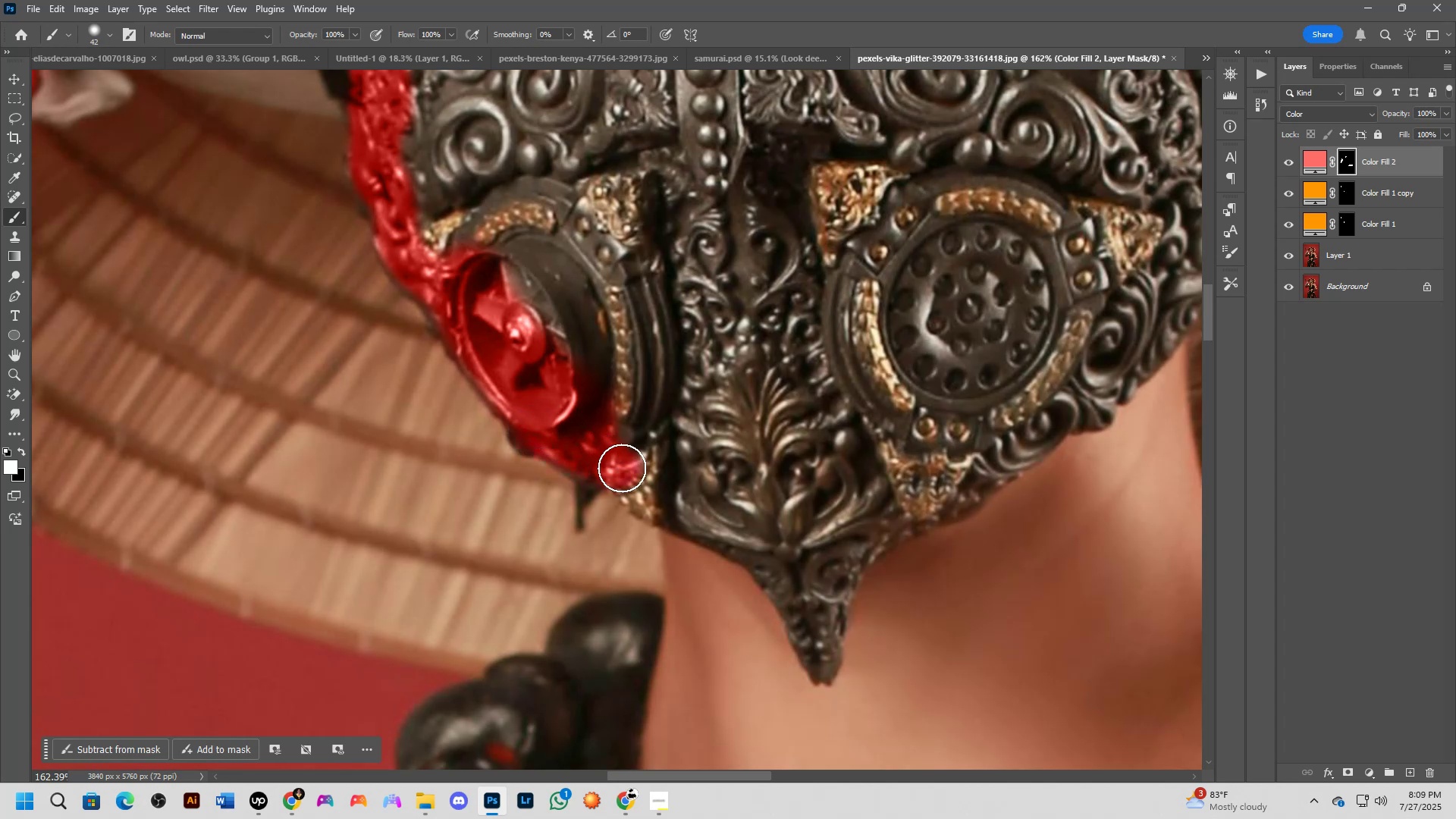 
key(Alt+AltLeft)
 